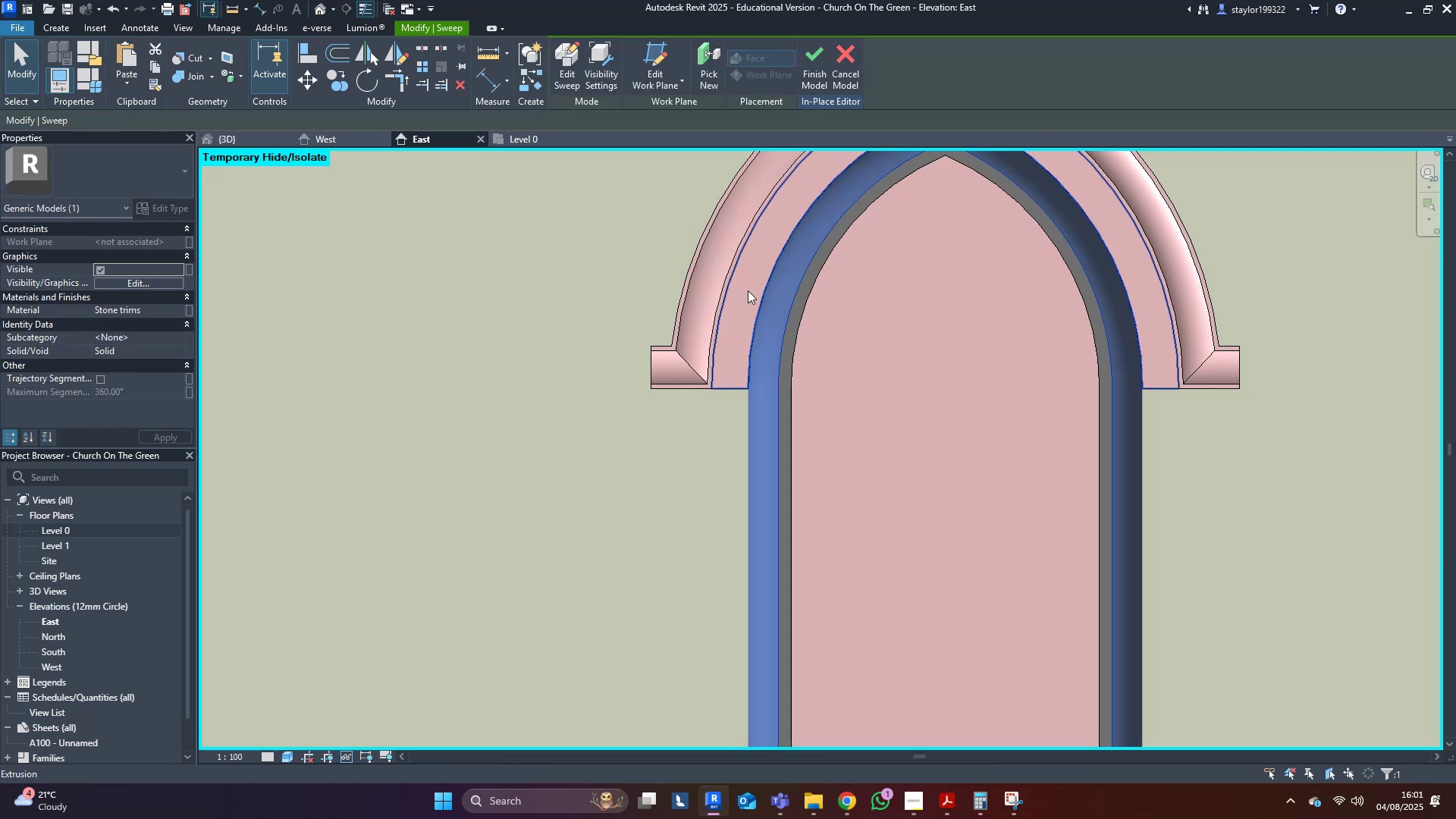 
key(Escape)
 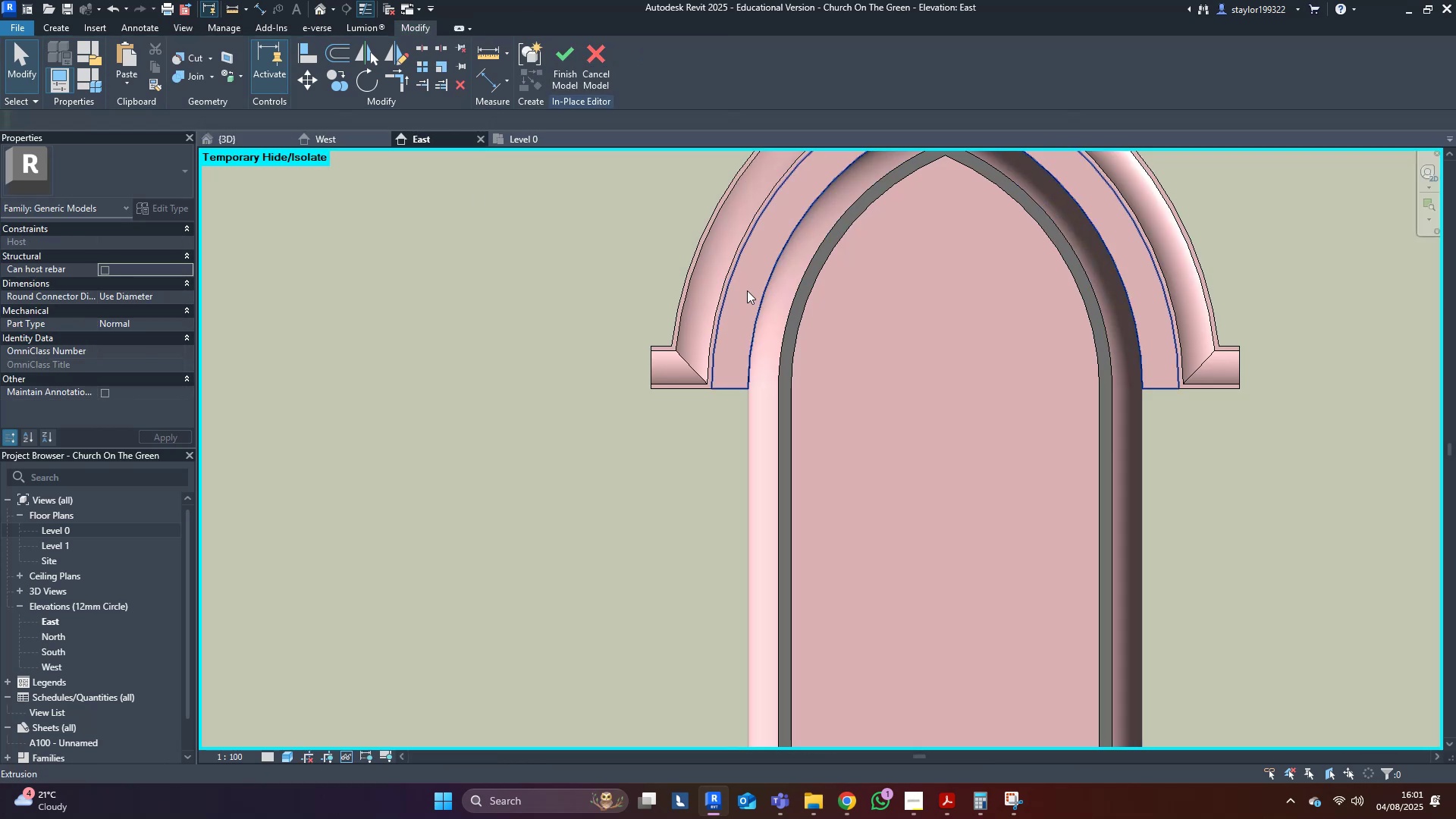 
middle_click([747, 290])
 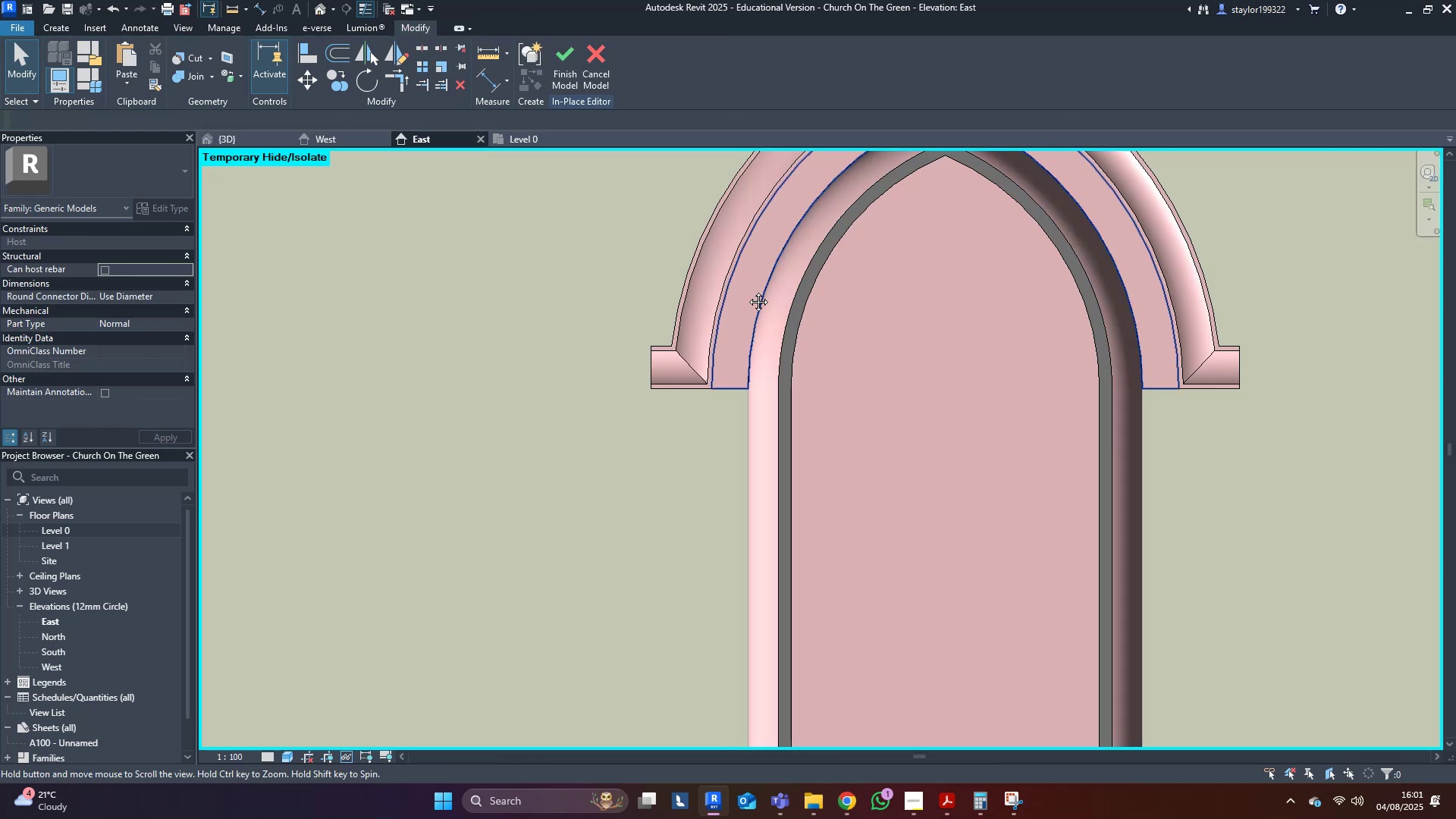 
type(wfd)
 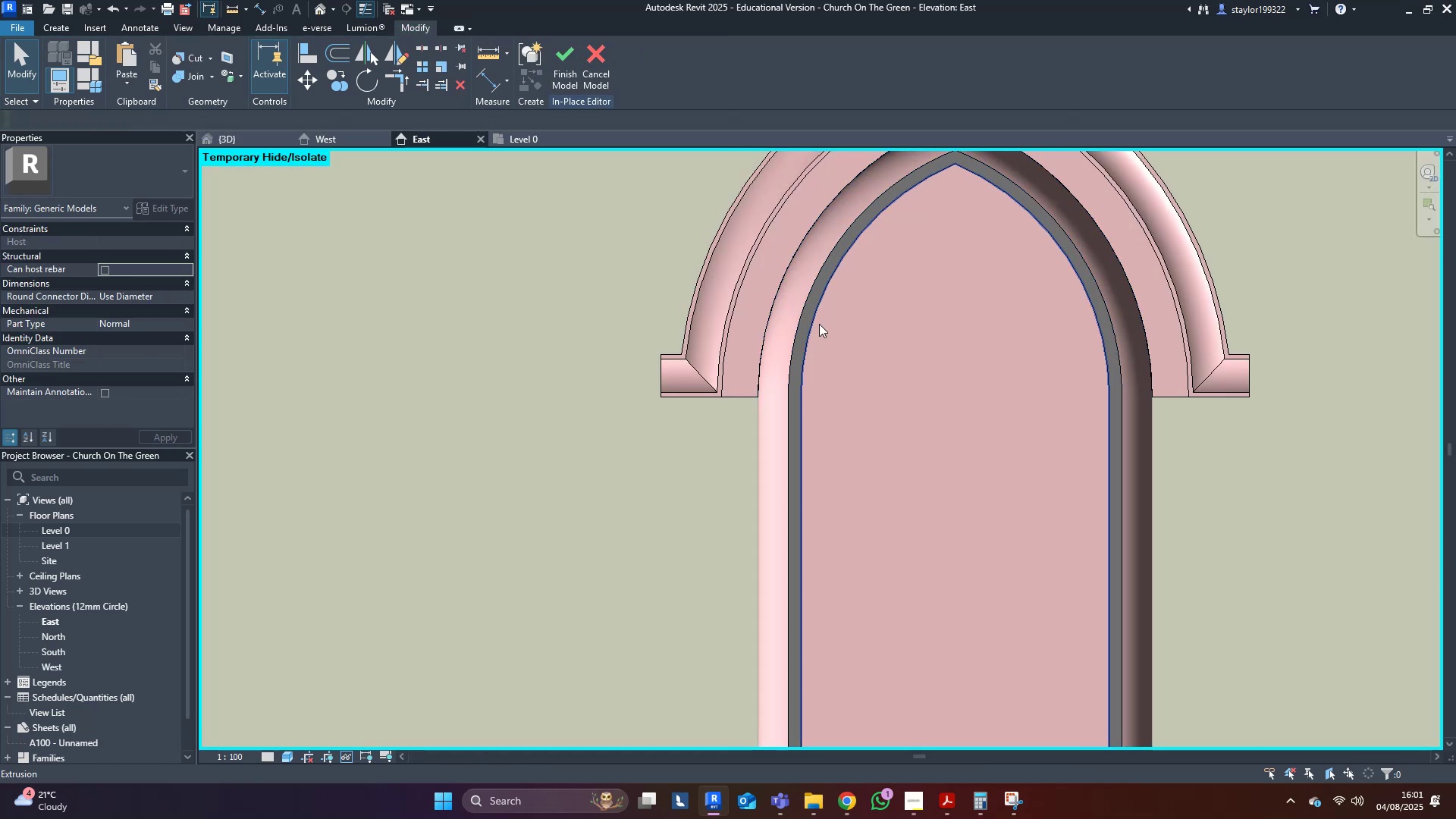 
hold_key(key=S, duration=18.32)
 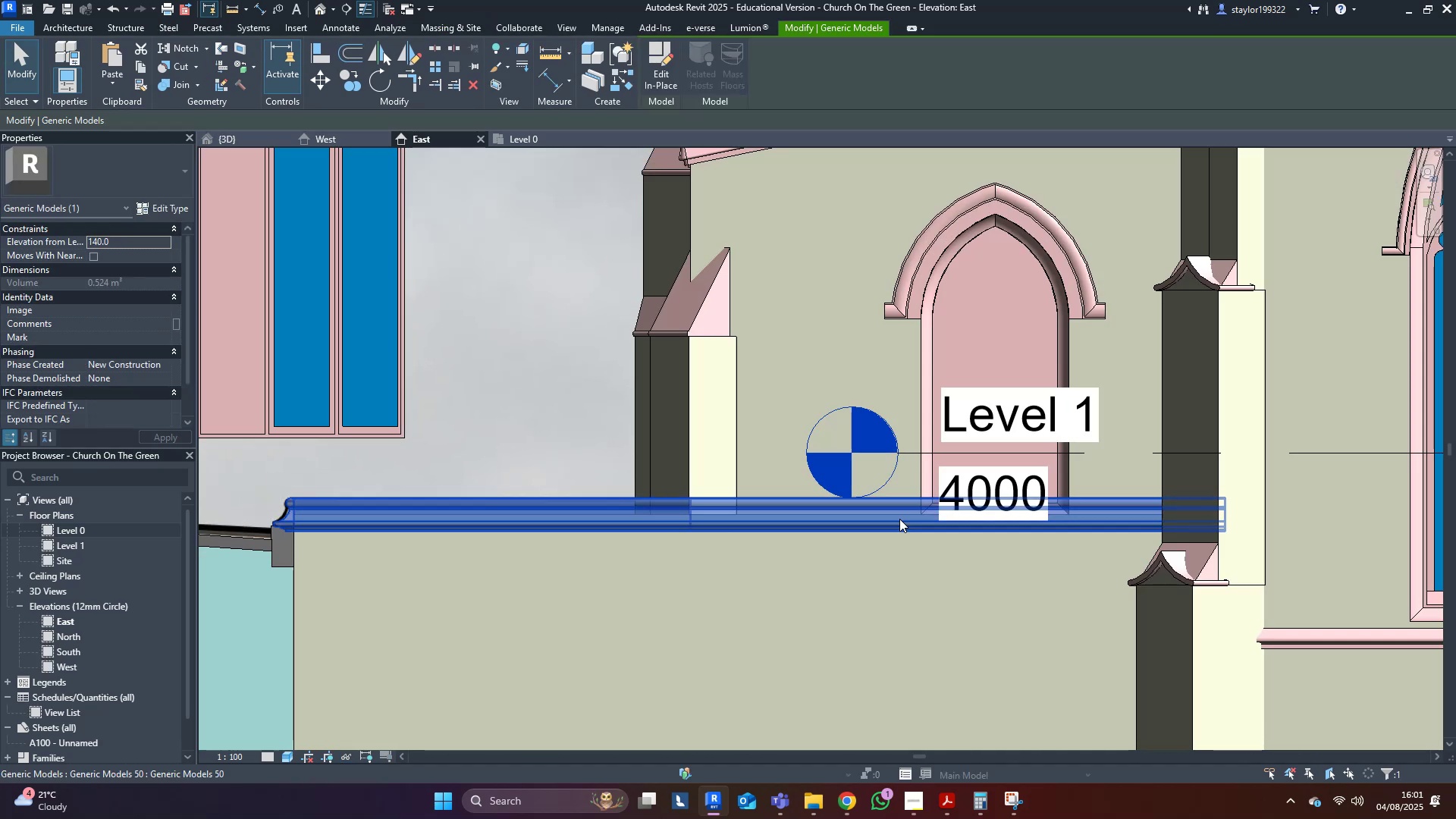 
double_click([833, 329])
 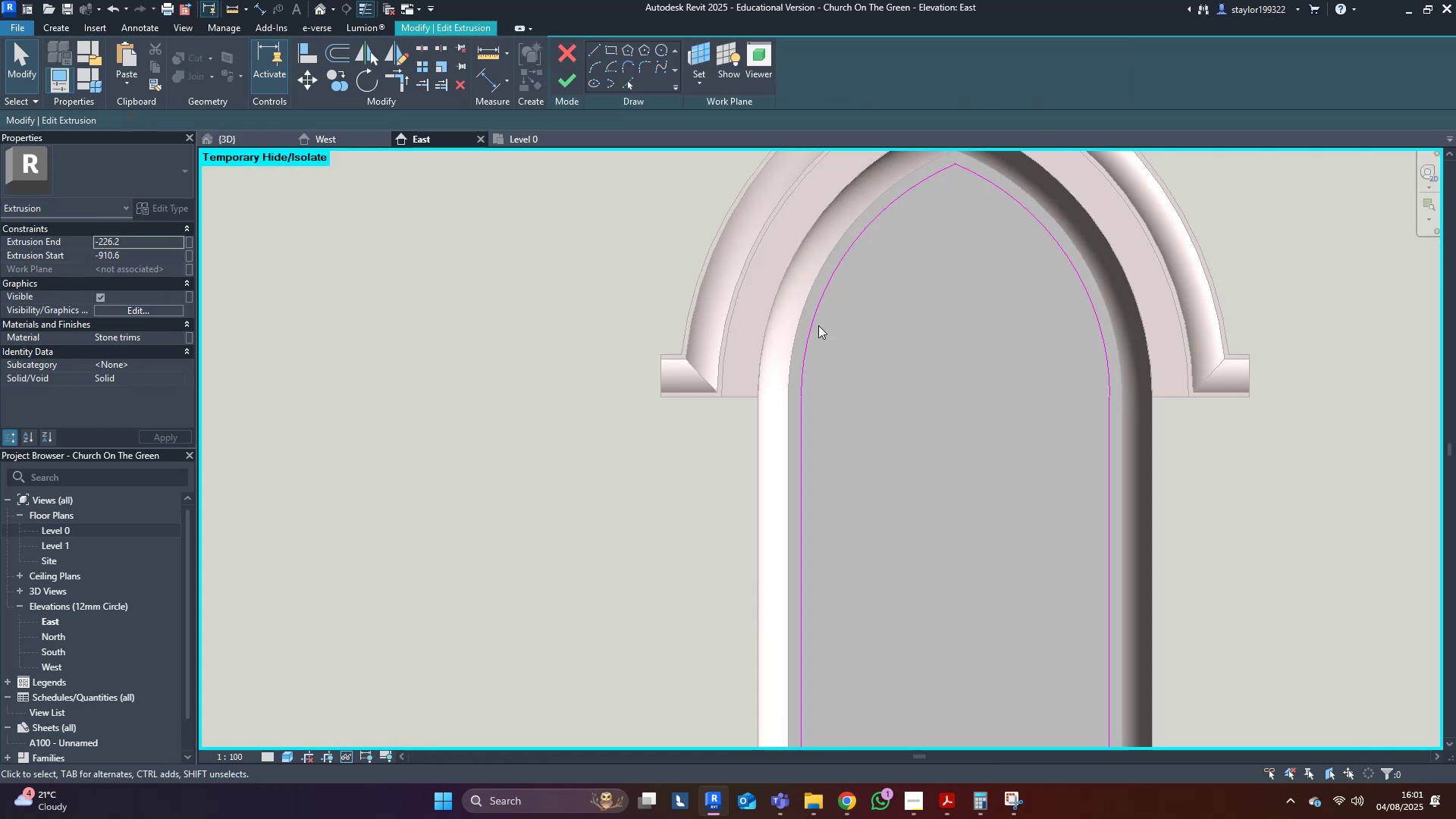 
middle_click([818, 325])
 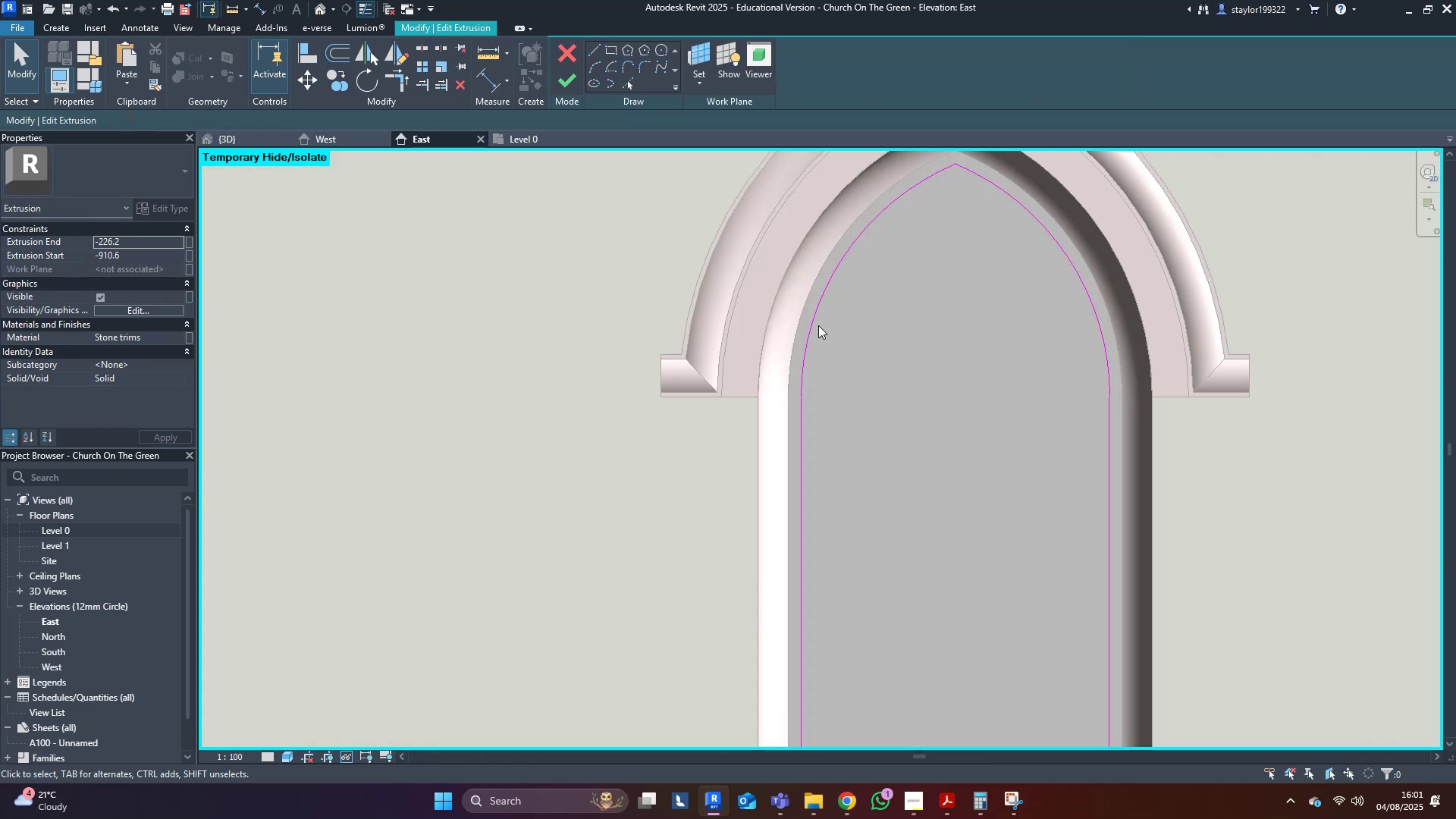 
type(of40)
 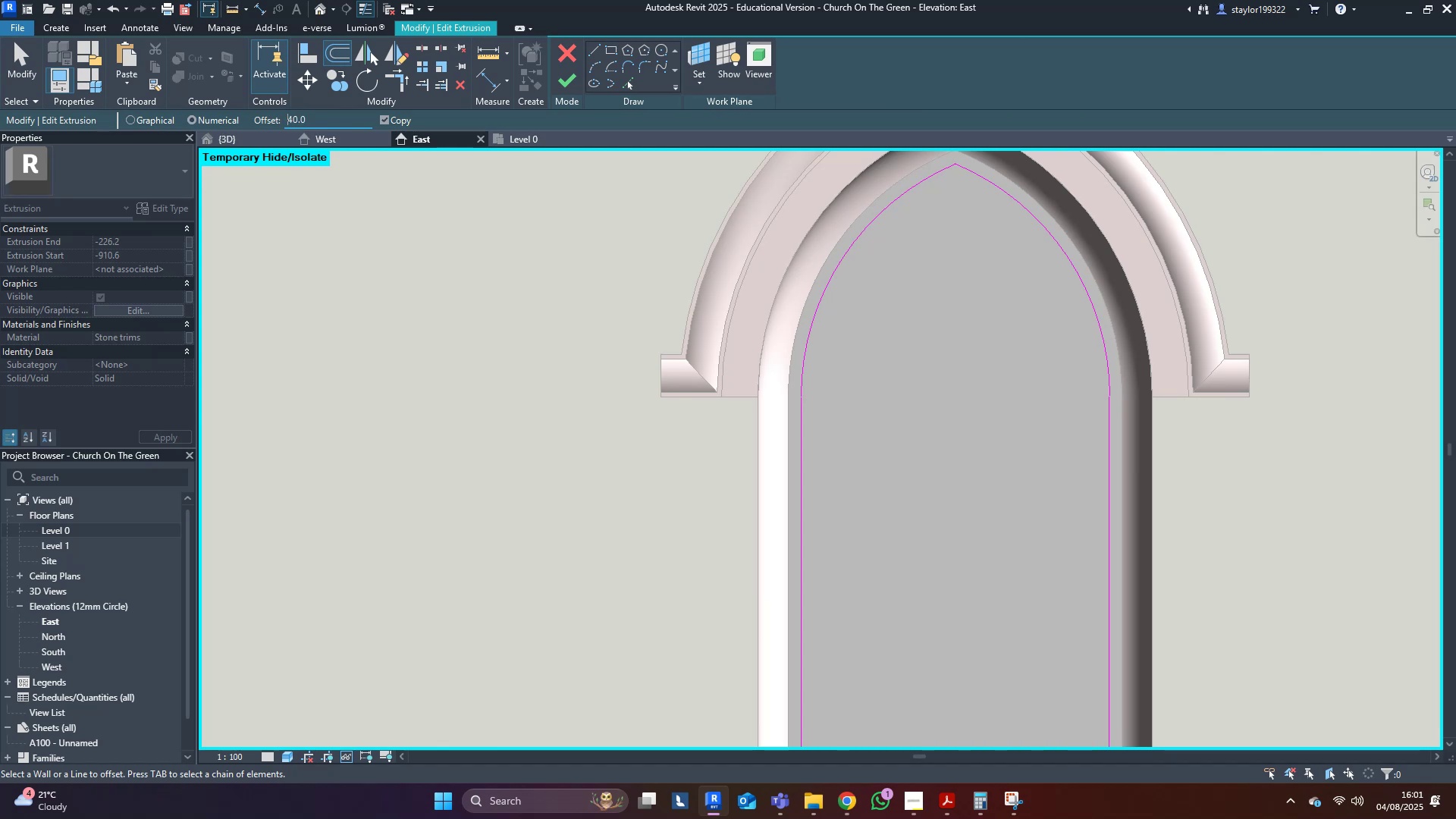 
left_click_drag(start_coordinate=[316, 119], to_coordinate=[227, 130])
 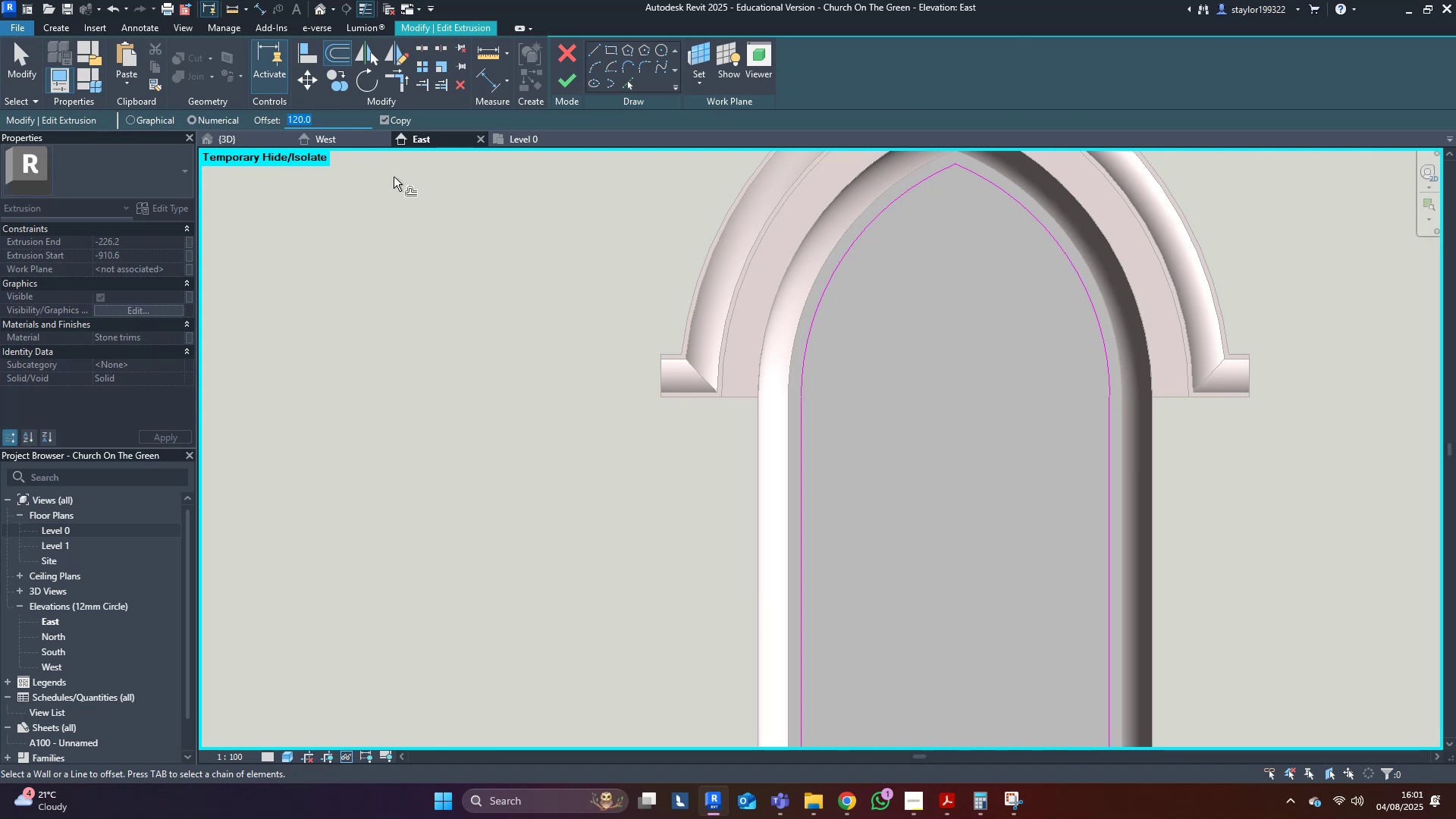 
key(Enter)
 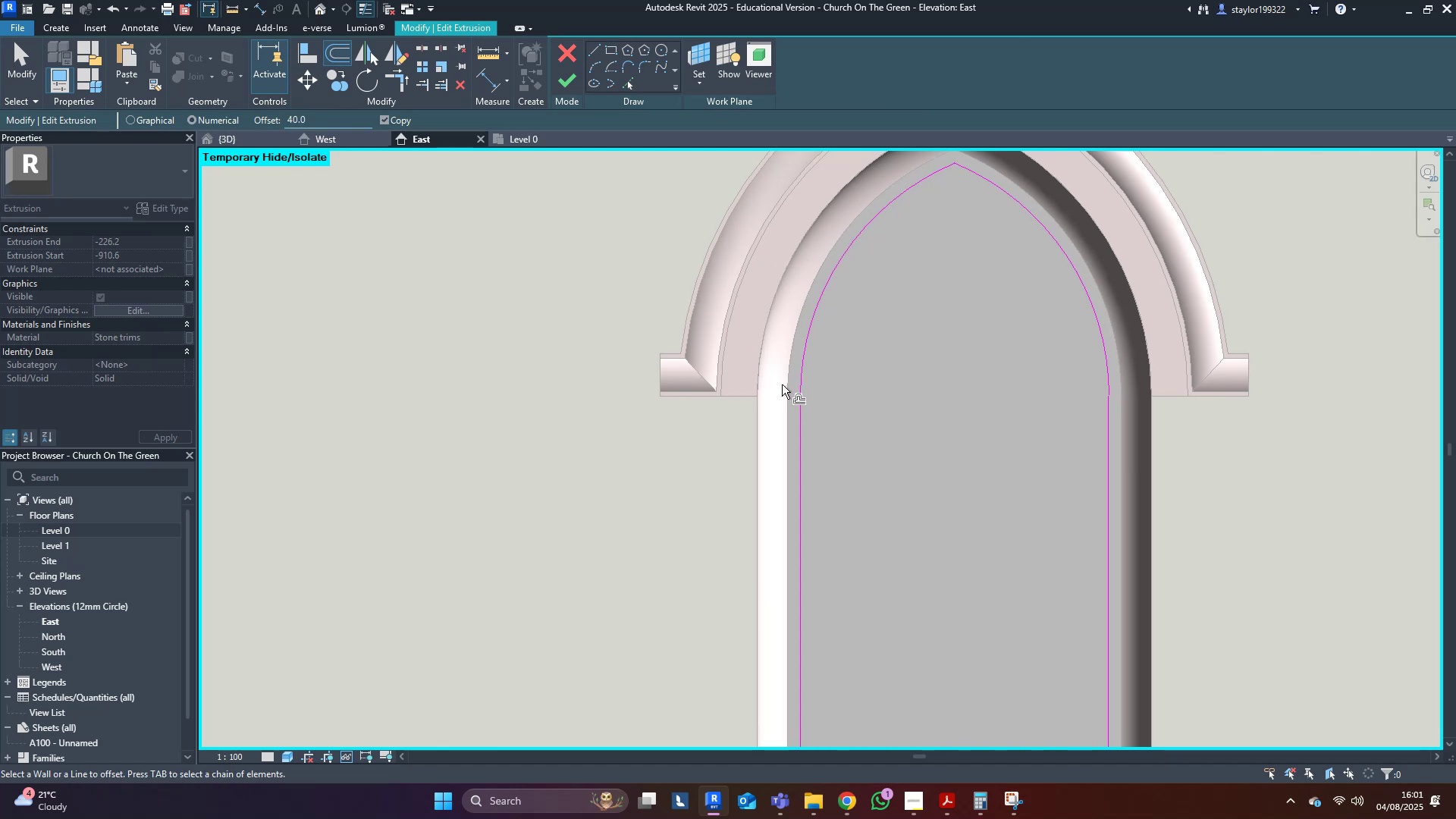 
key(Tab)
 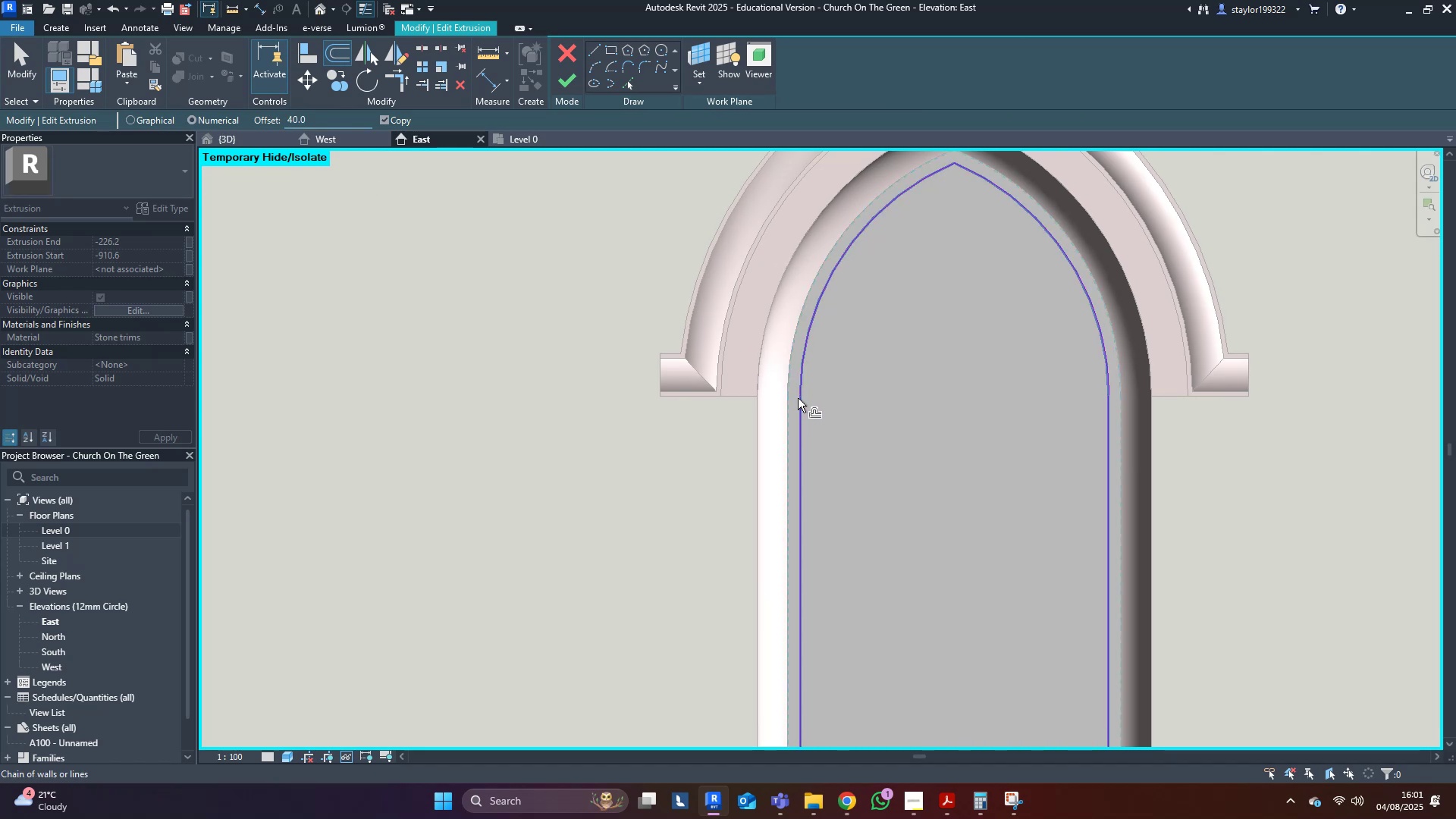 
left_click([798, 398])
 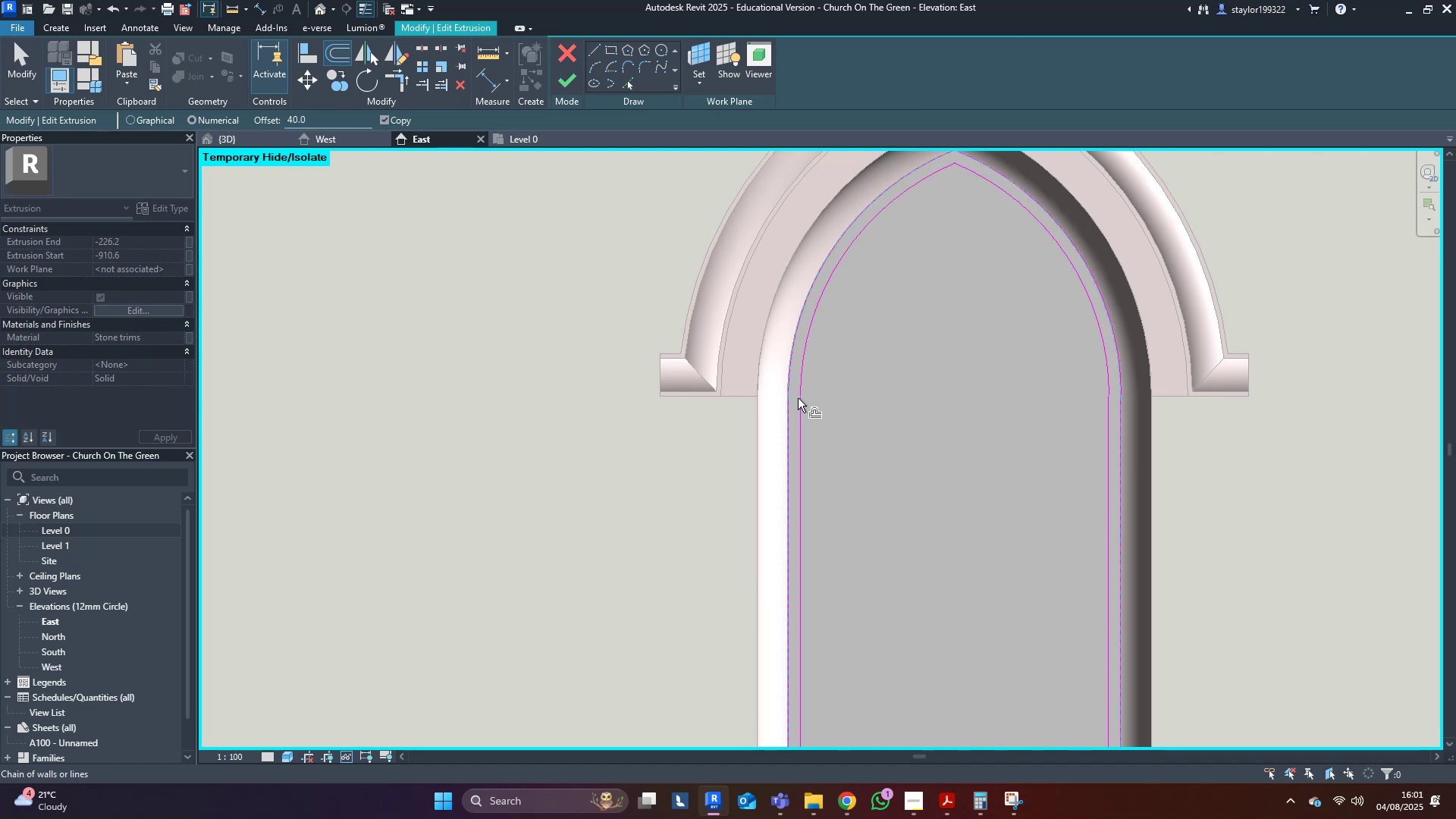 
type(md)
key(Tab)
key(Tab)
 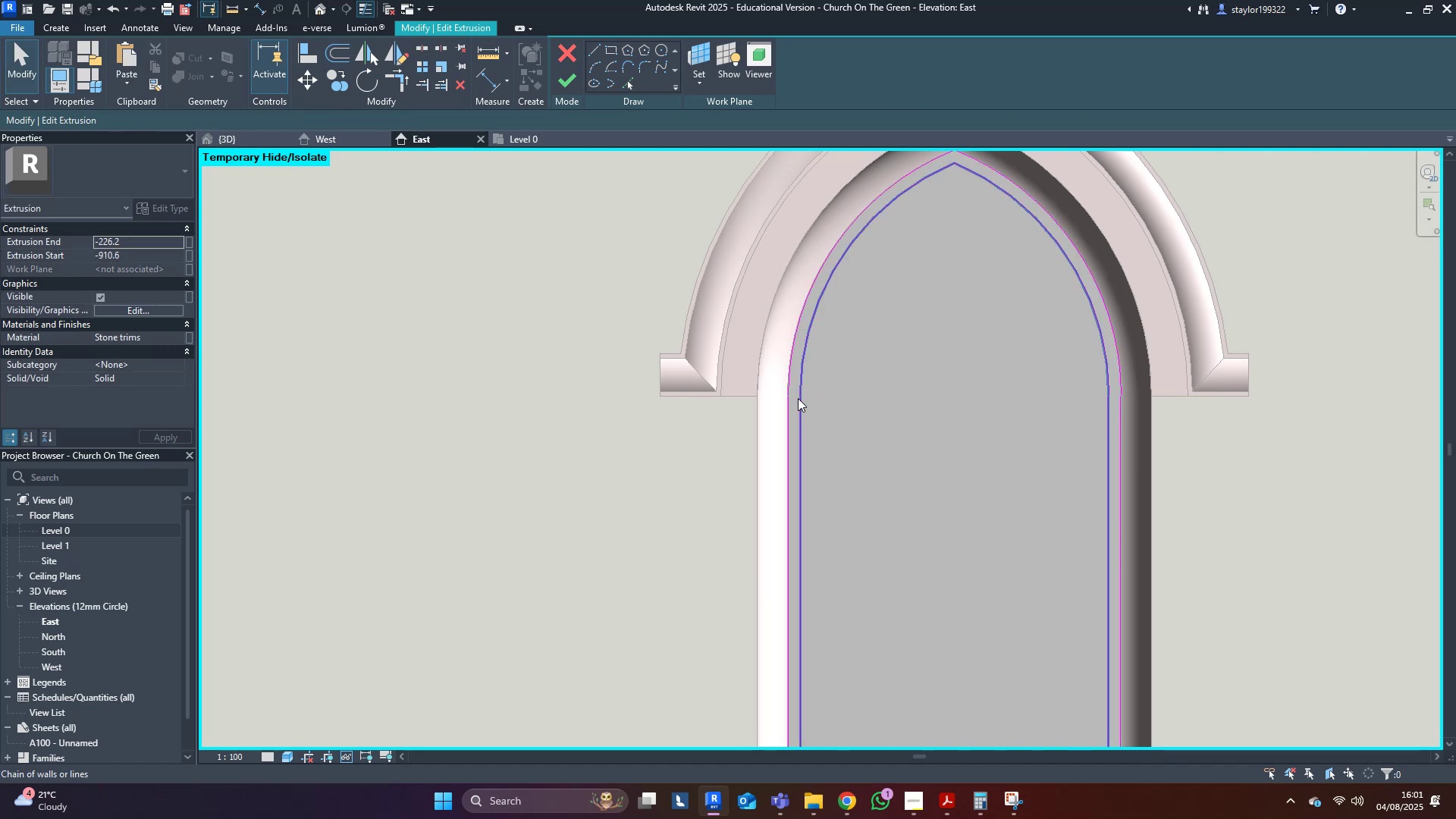 
left_click([798, 398])
 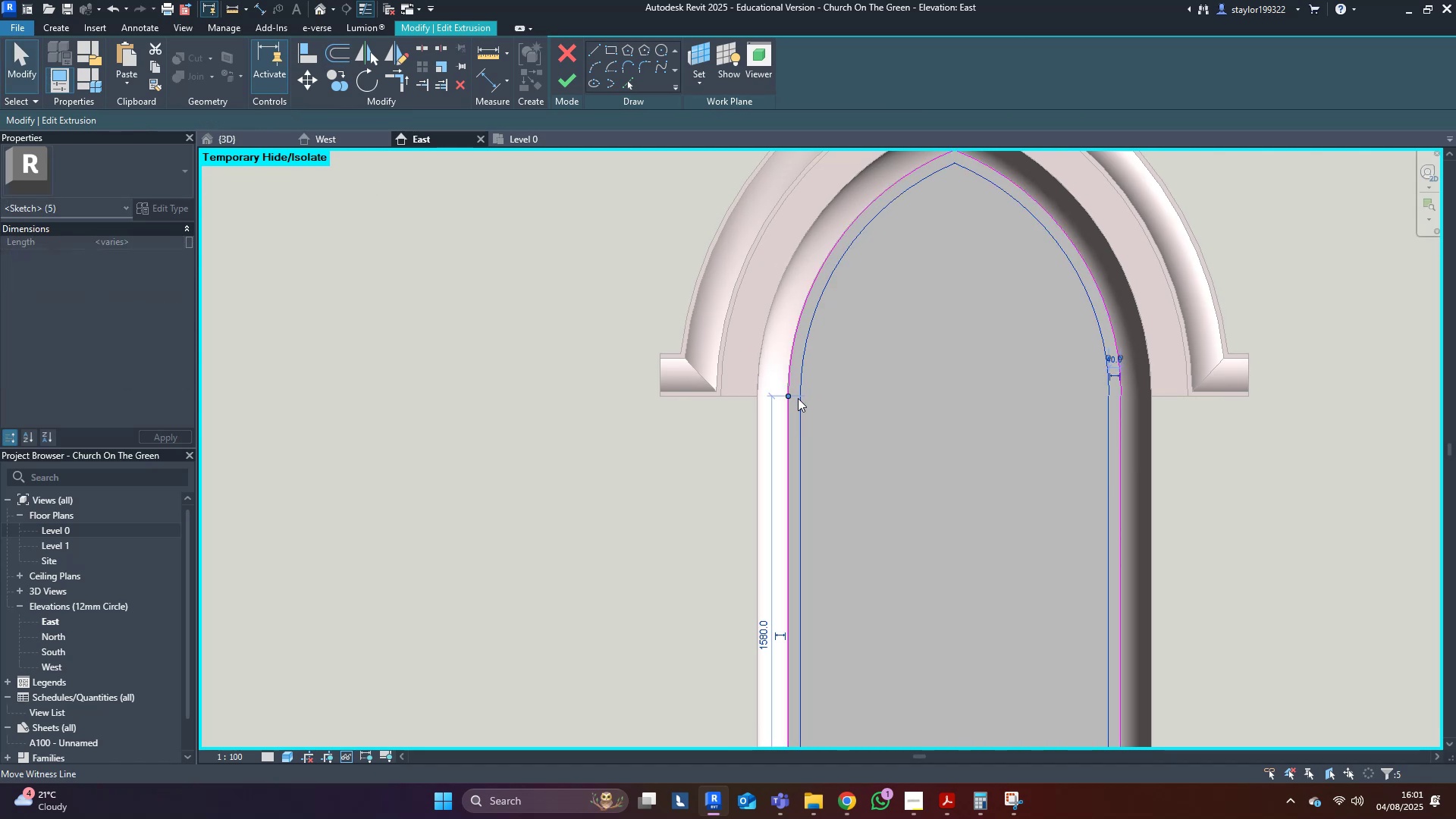 
key(Delete)
 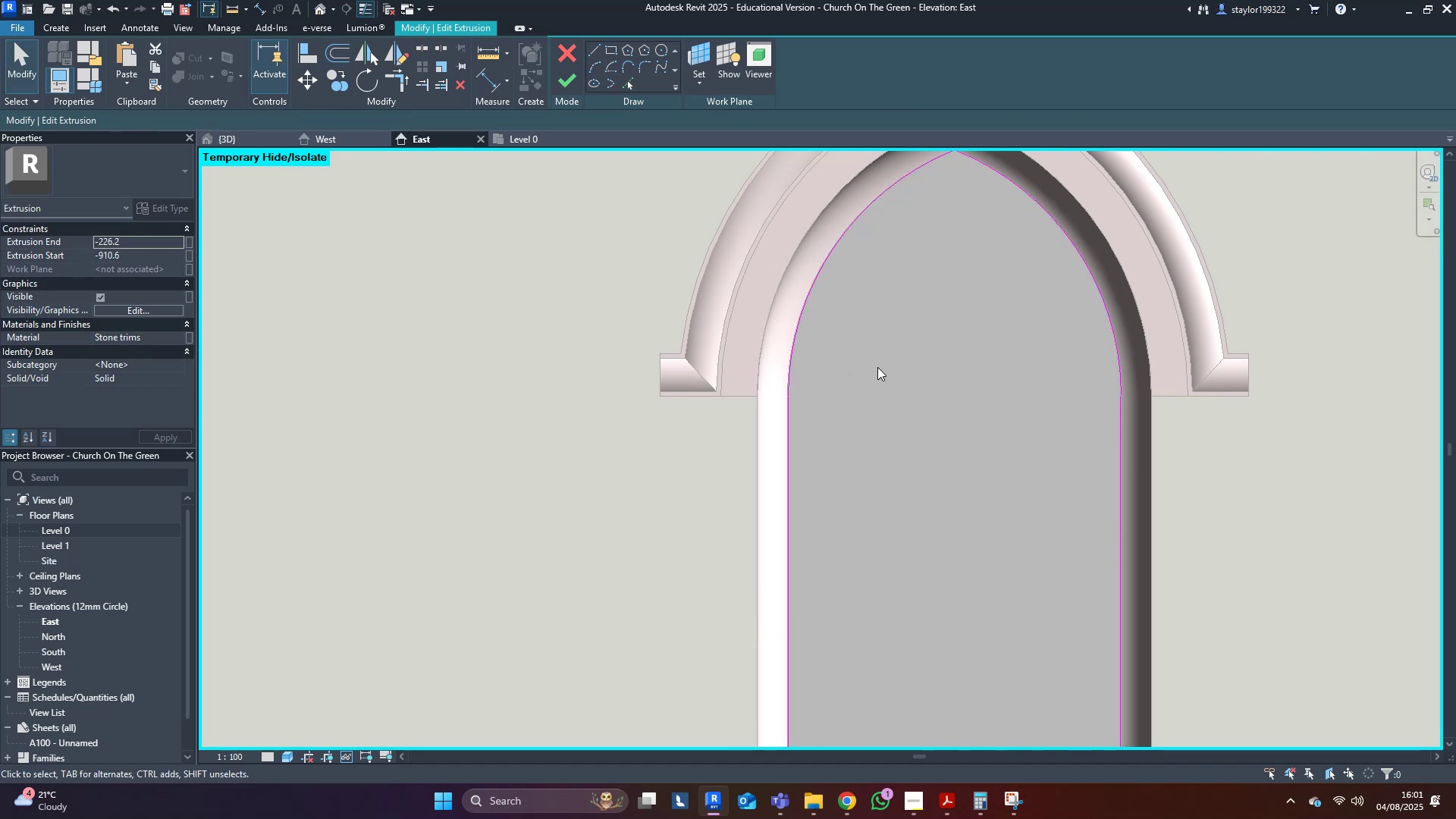 
left_click([877, 367])
 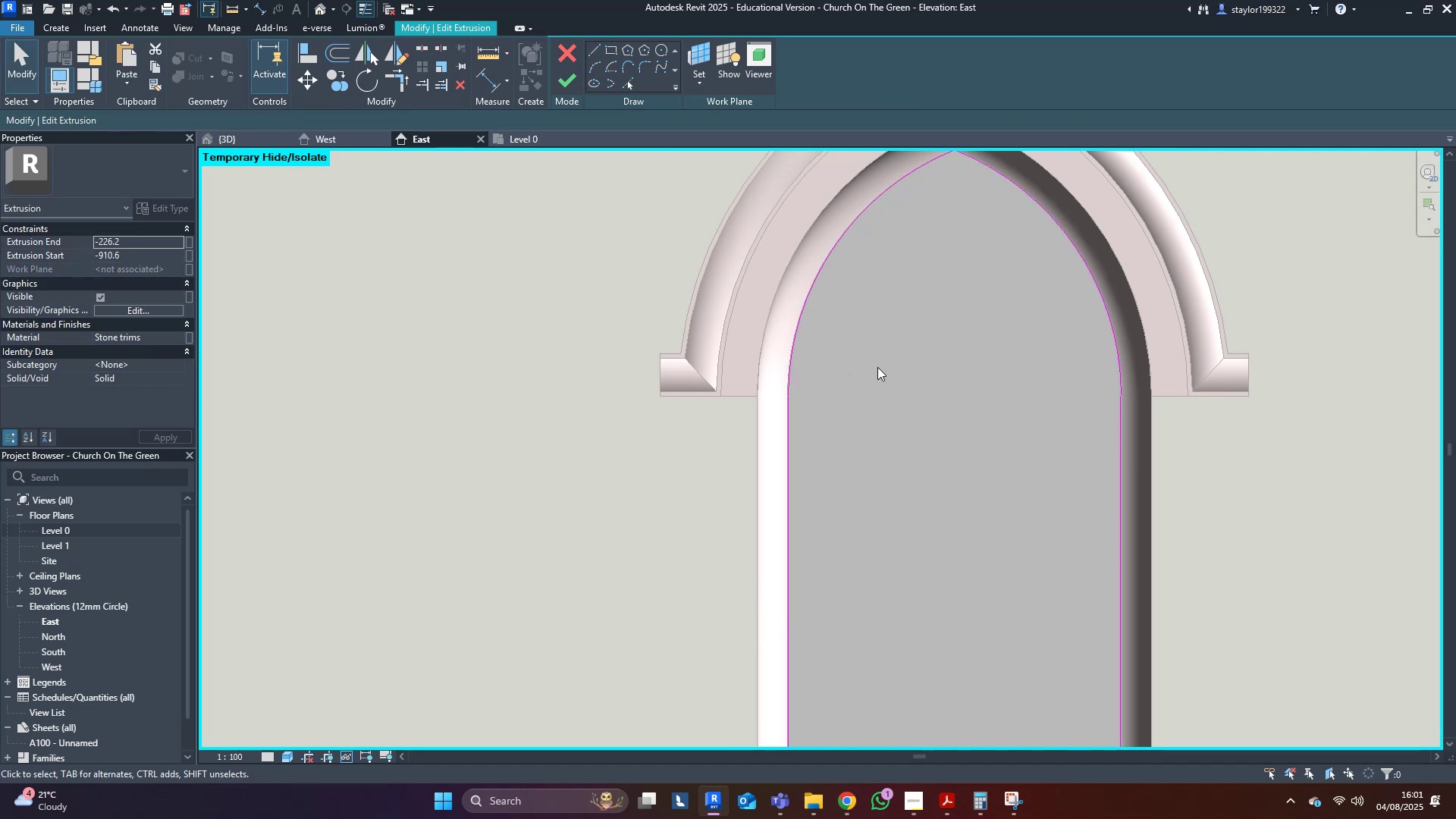 
scroll: coordinate [877, 372], scroll_direction: down, amount: 4.0
 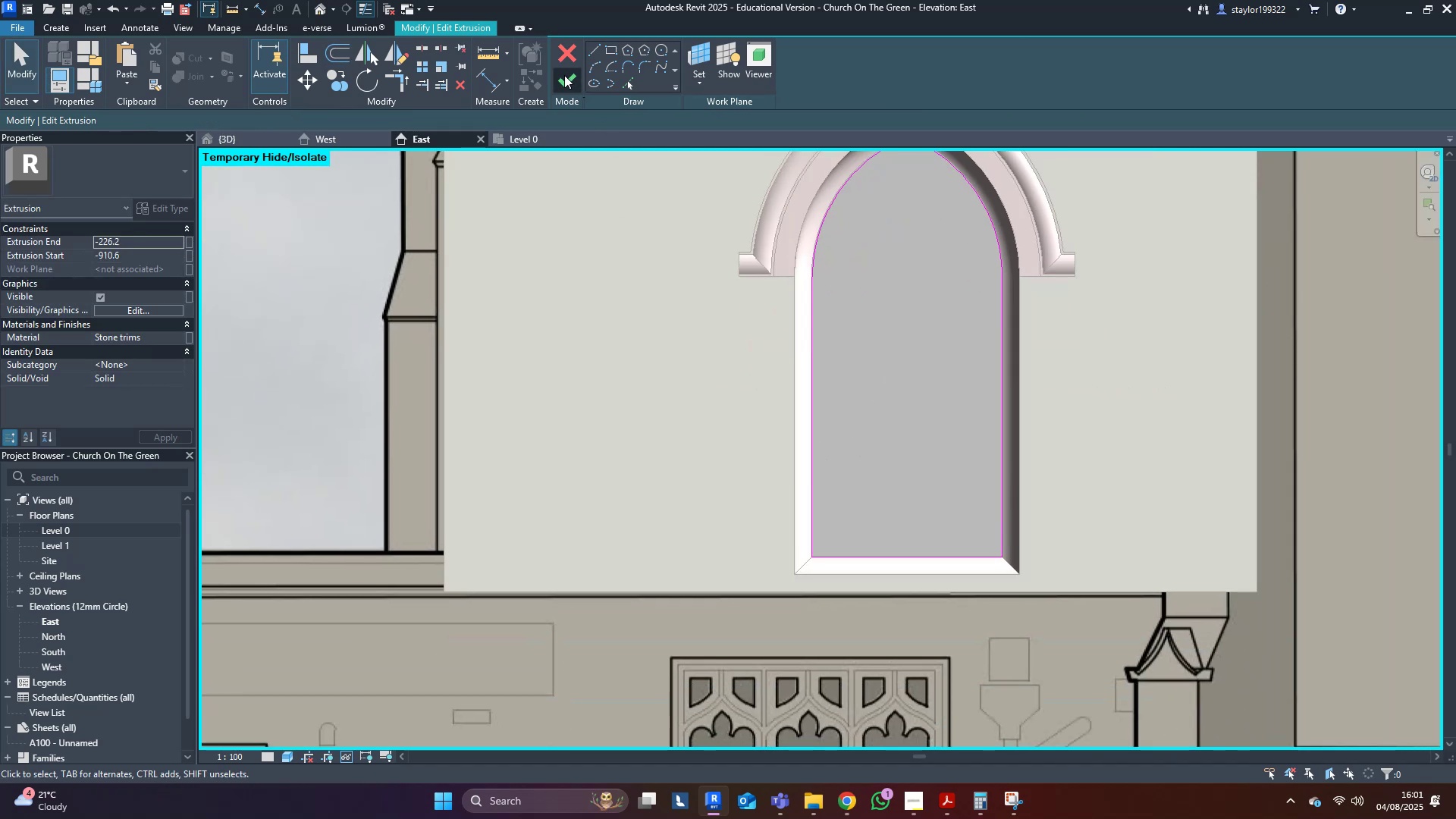 
double_click([574, 80])
 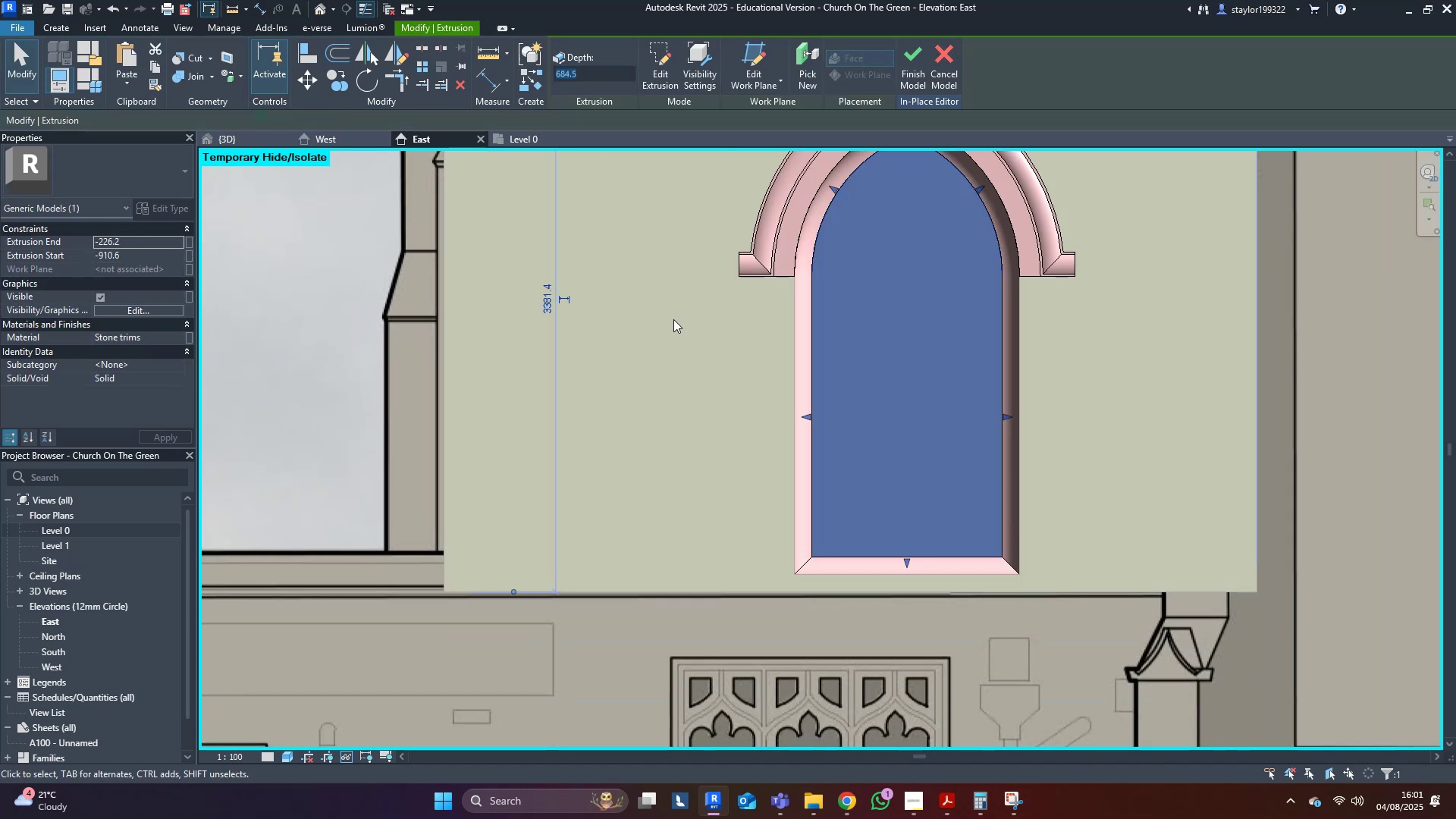 
scroll: coordinate [704, 408], scroll_direction: down, amount: 3.0
 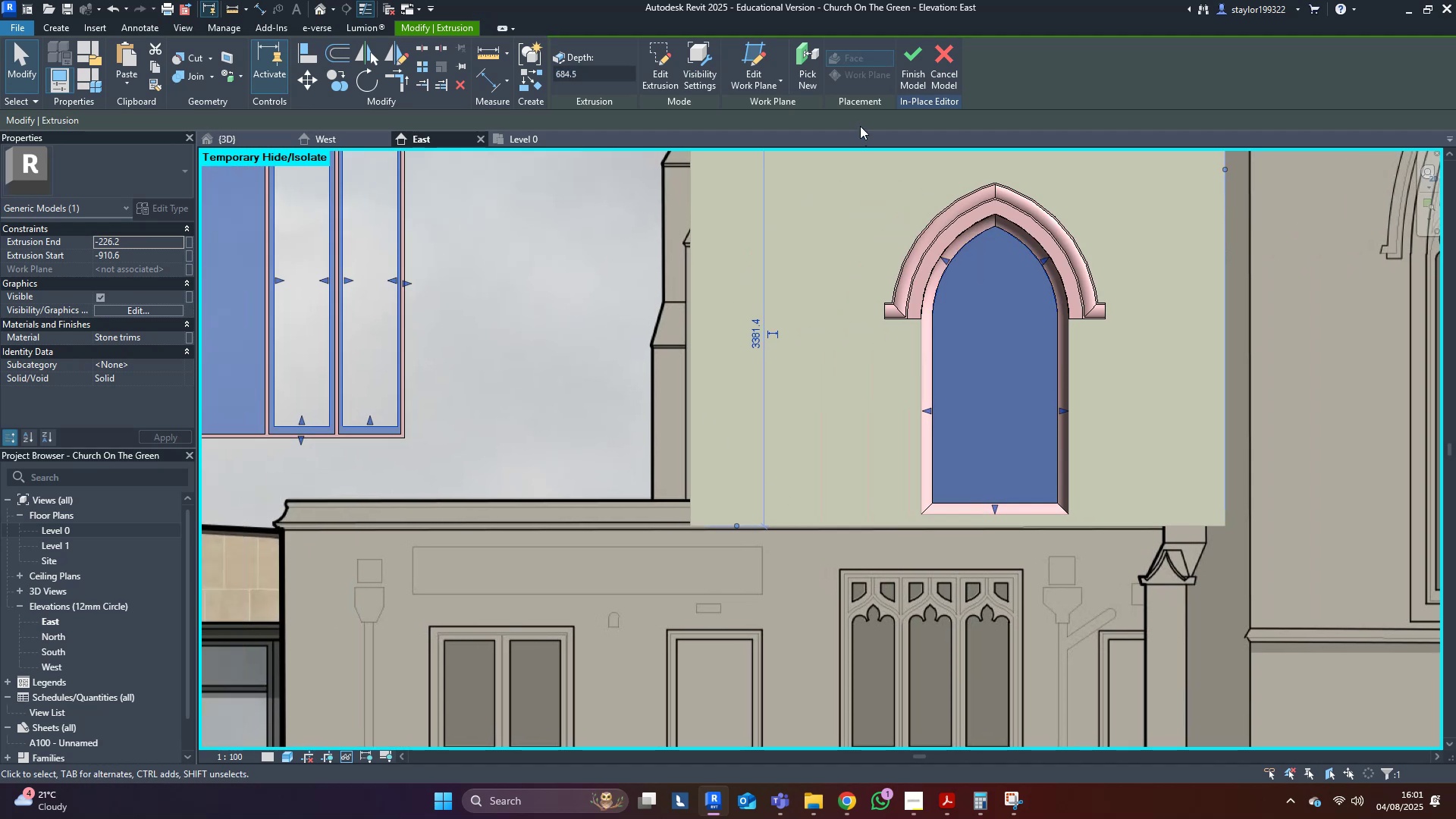 
left_click([914, 71])
 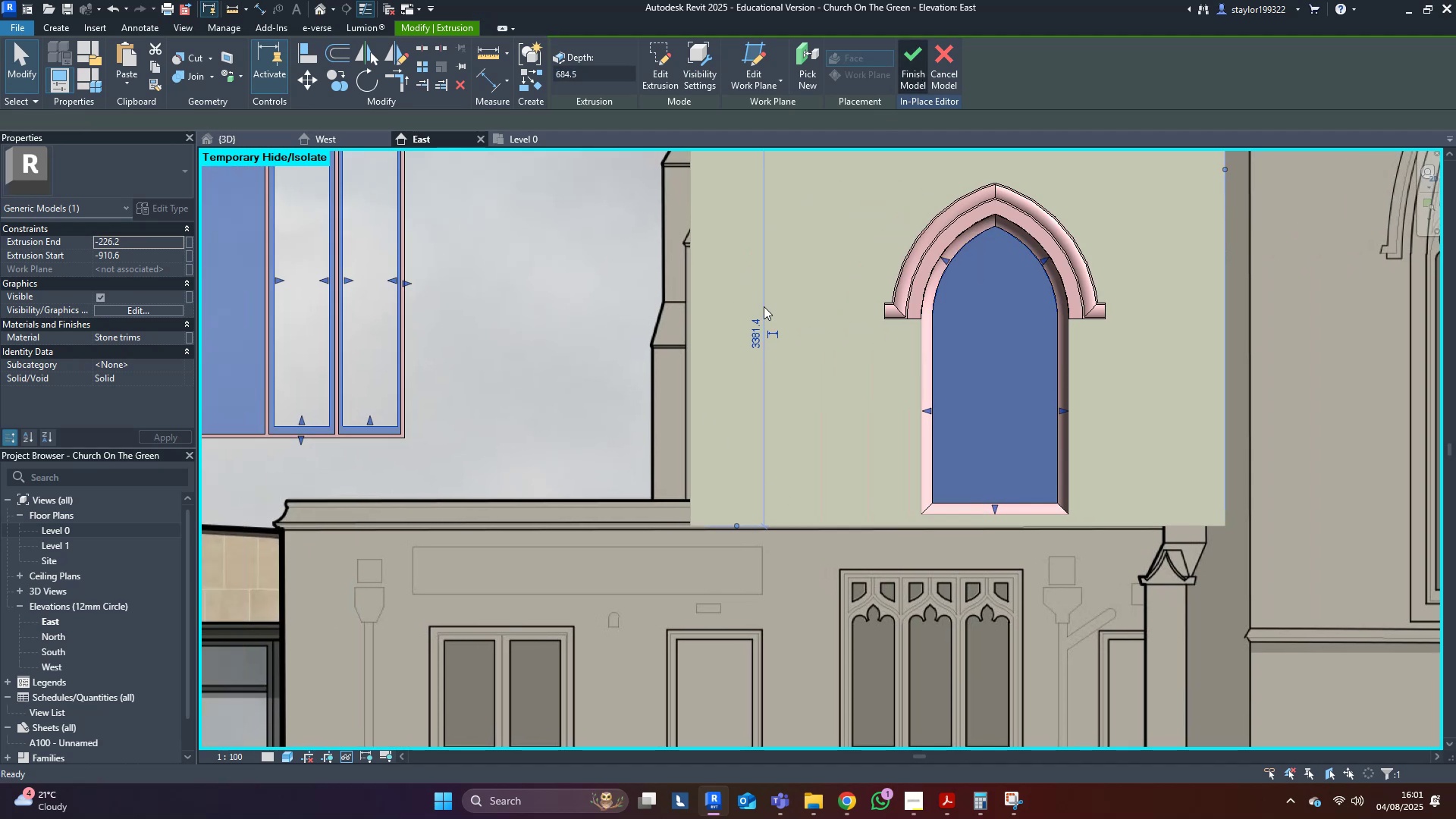 
middle_click([744, 331])
 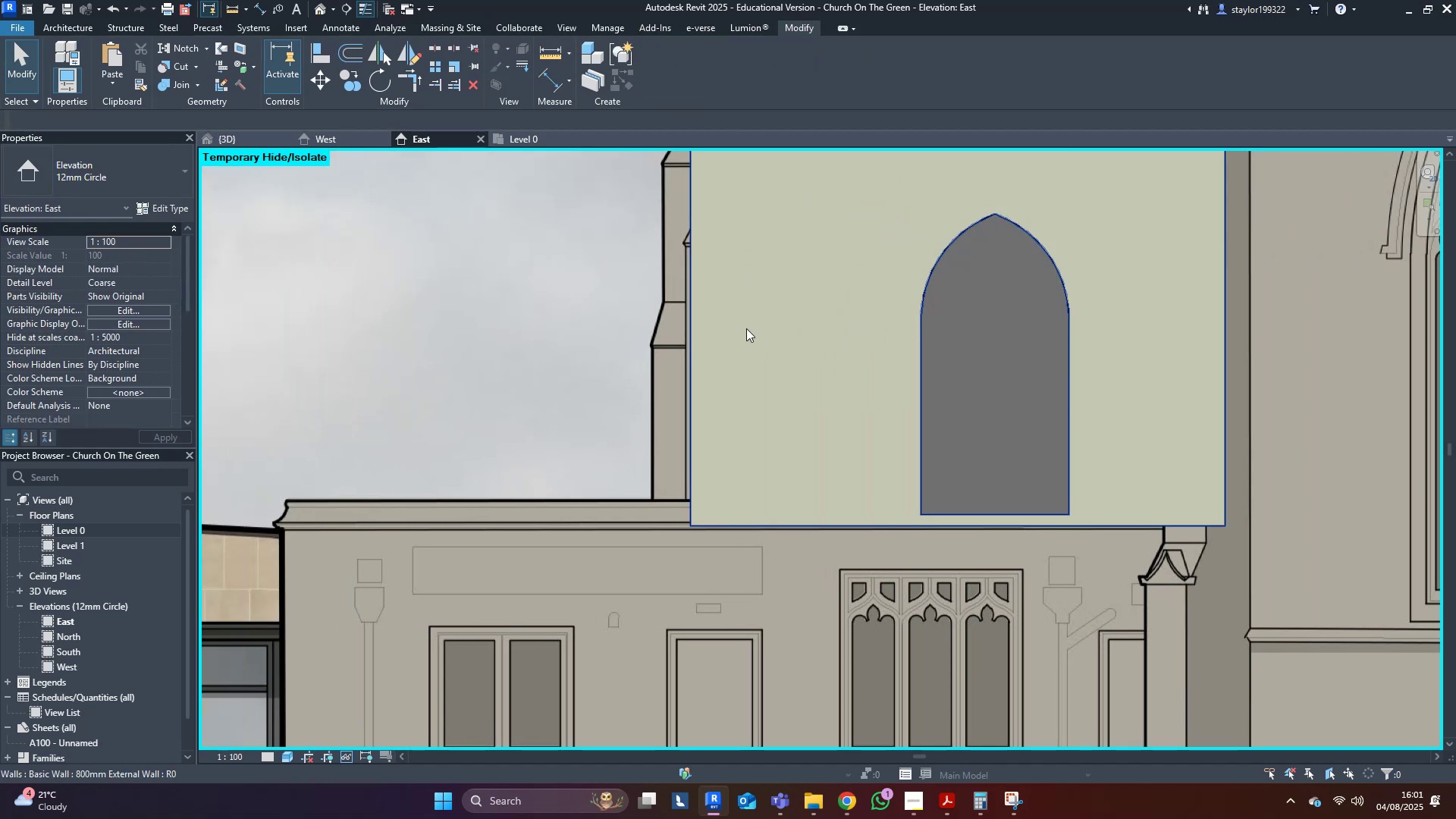 
type(hr)
 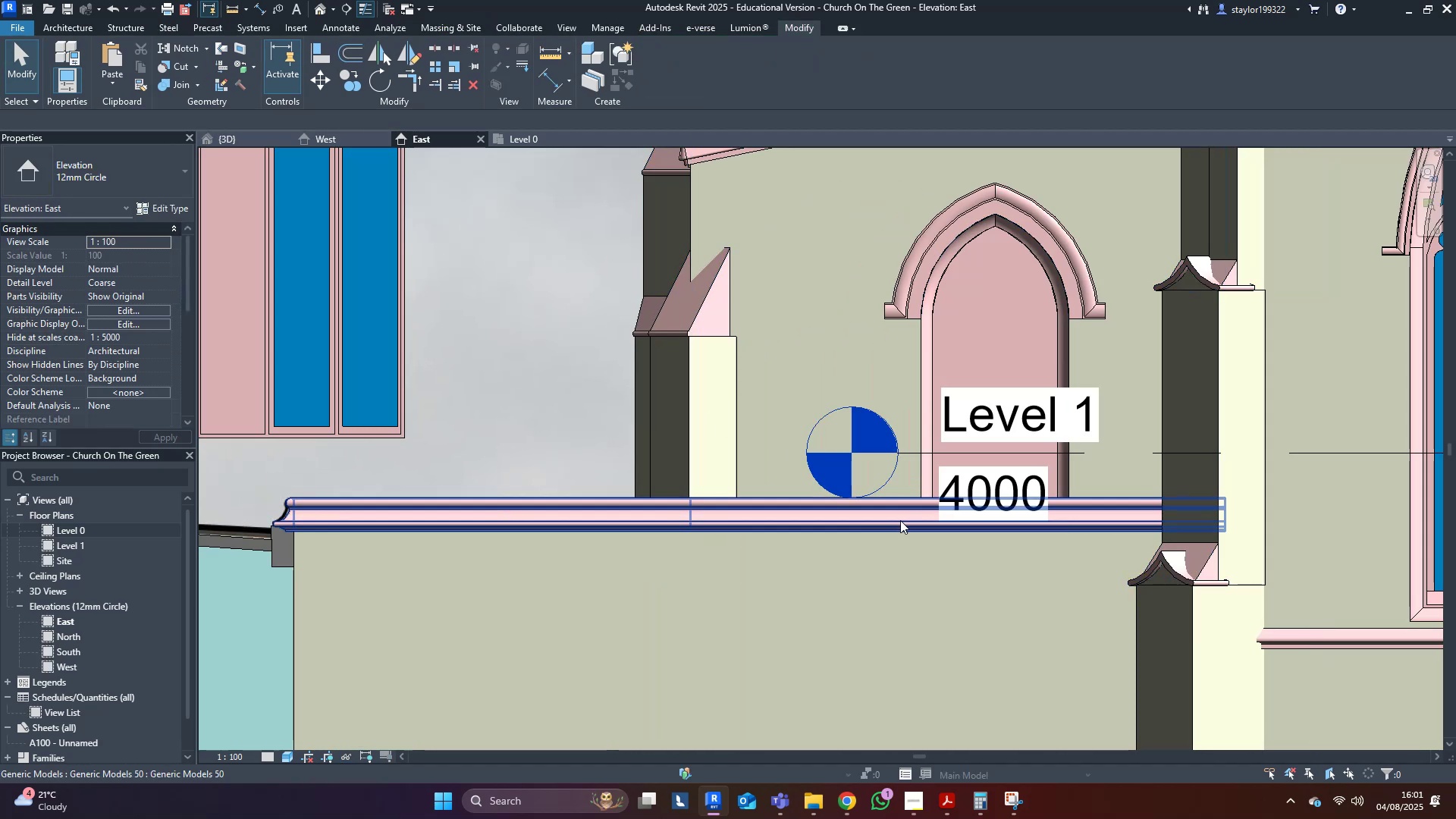 
left_click([899, 519])
 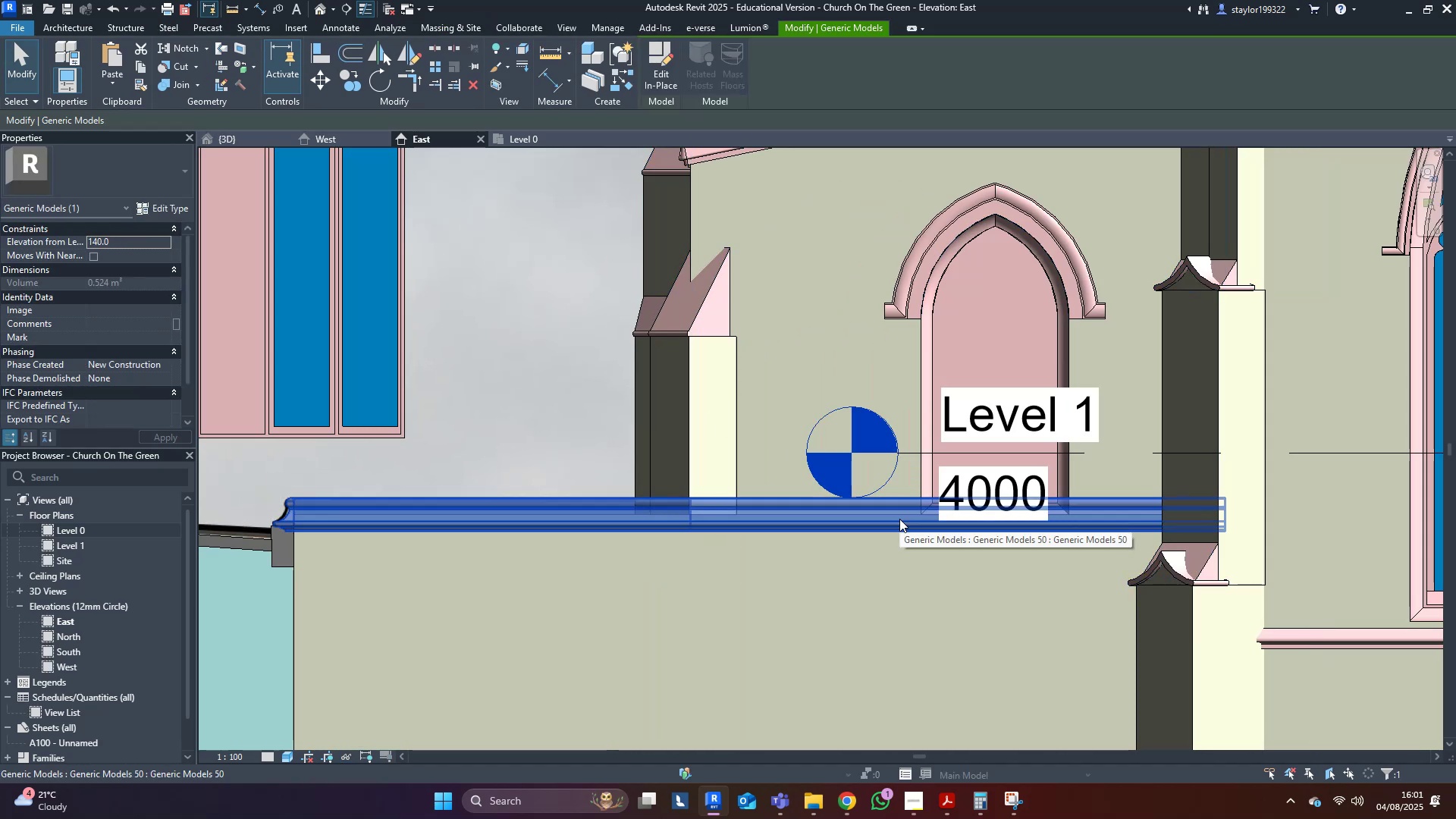 
type(wfdhhwgf)
 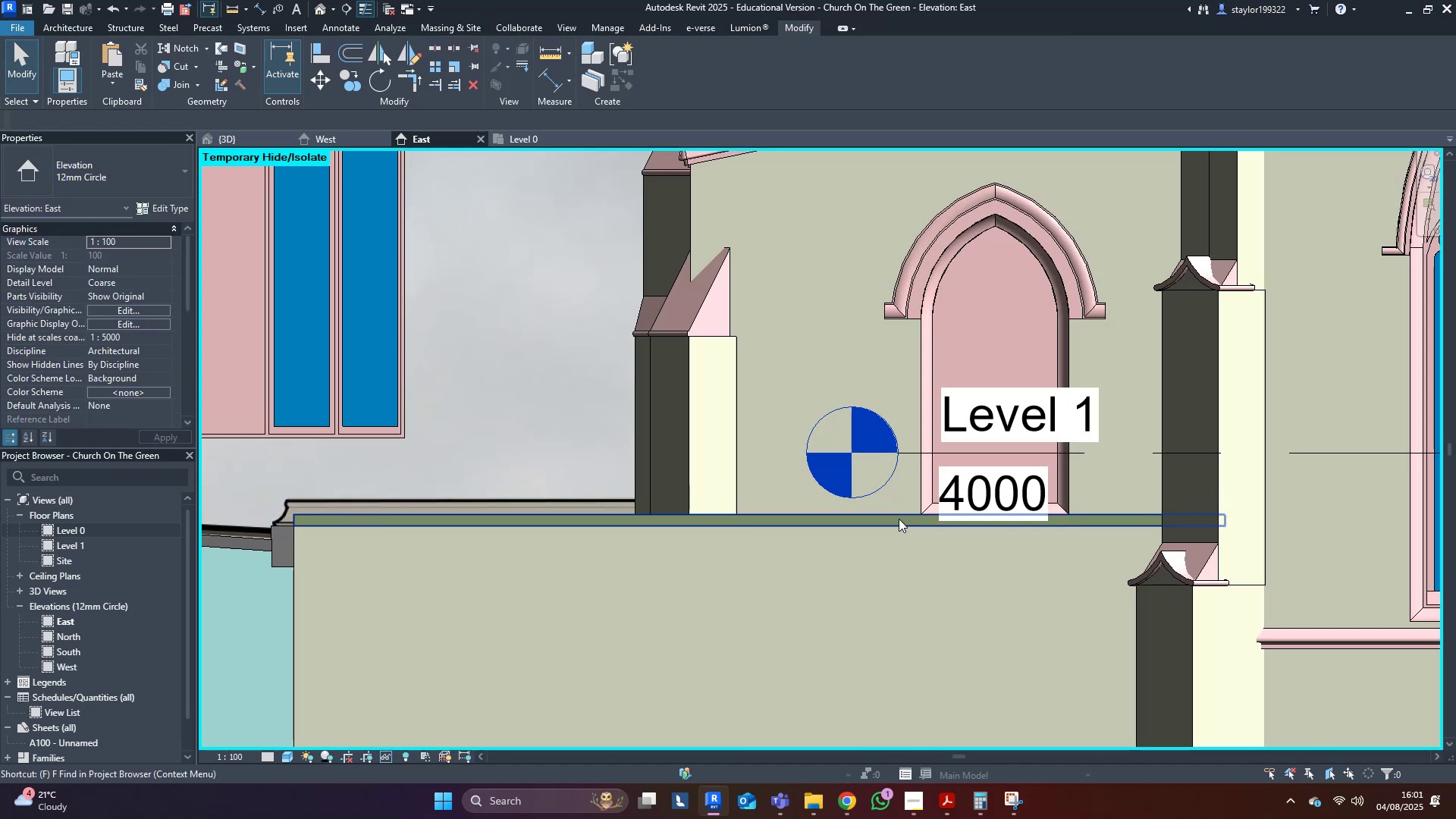 
key(Control+ControlLeft)
 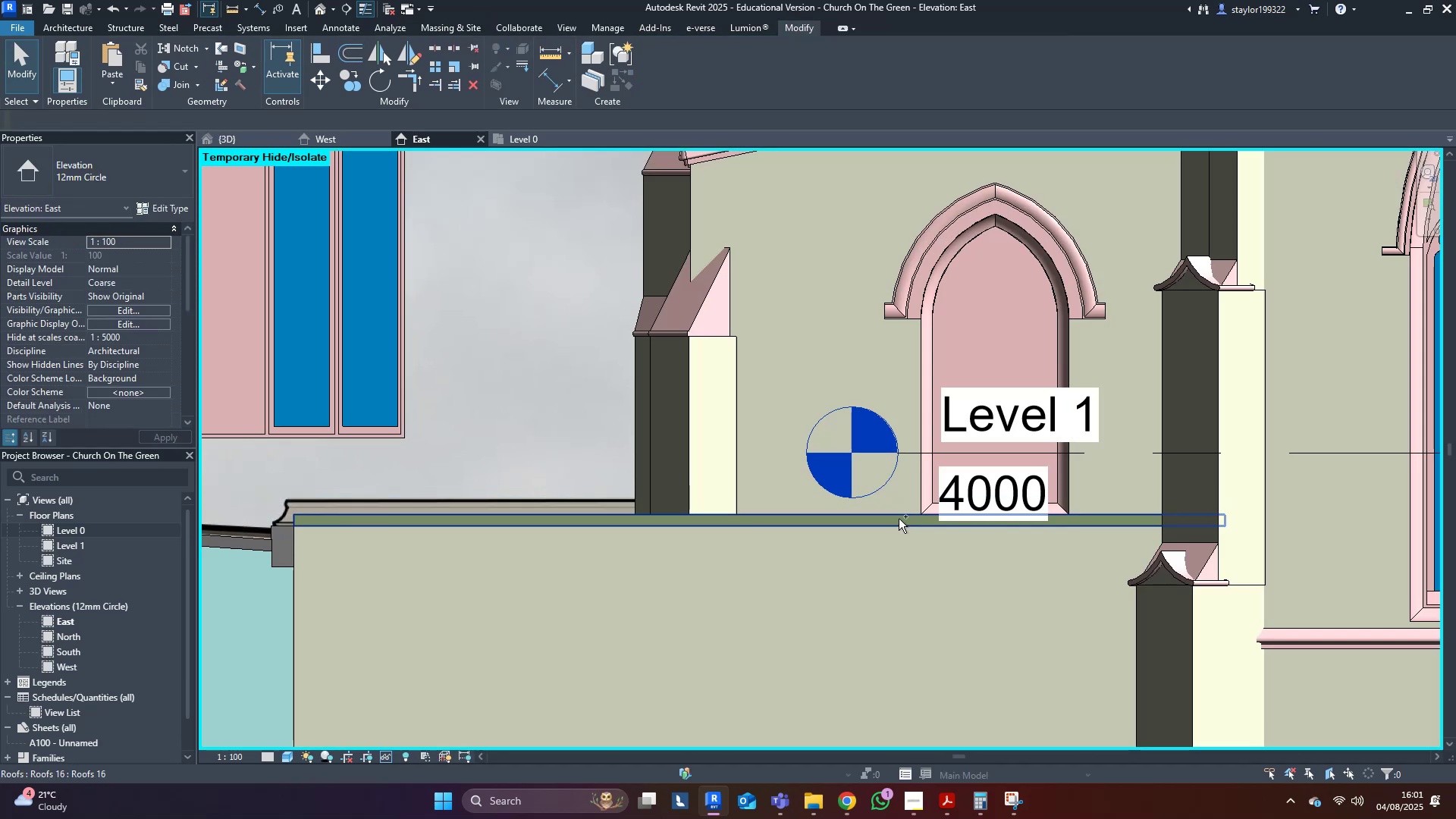 
key(Control+Z)
 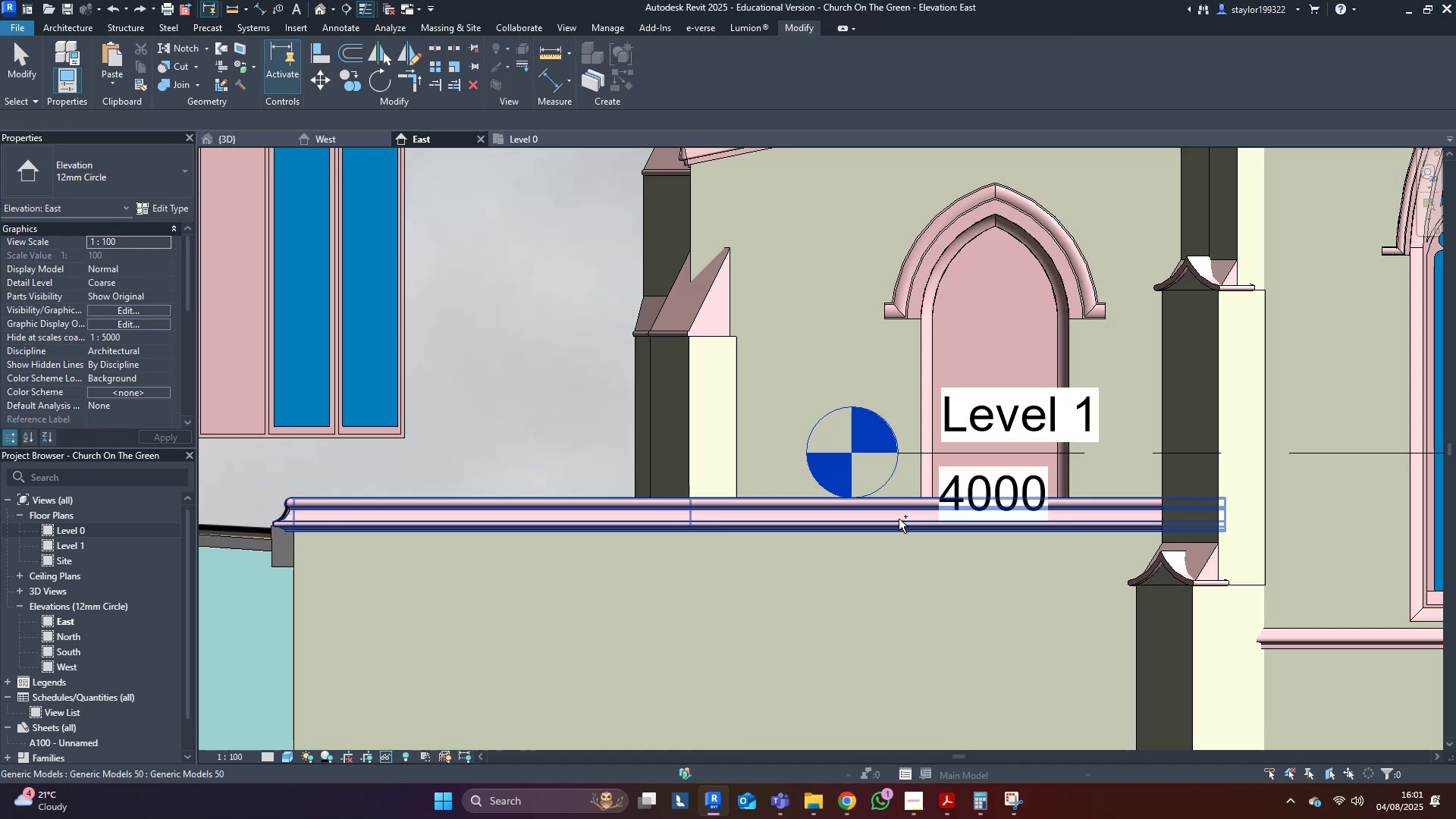 
type(wfsdhi)
key(Escape)
type(wfsdwfsd)
 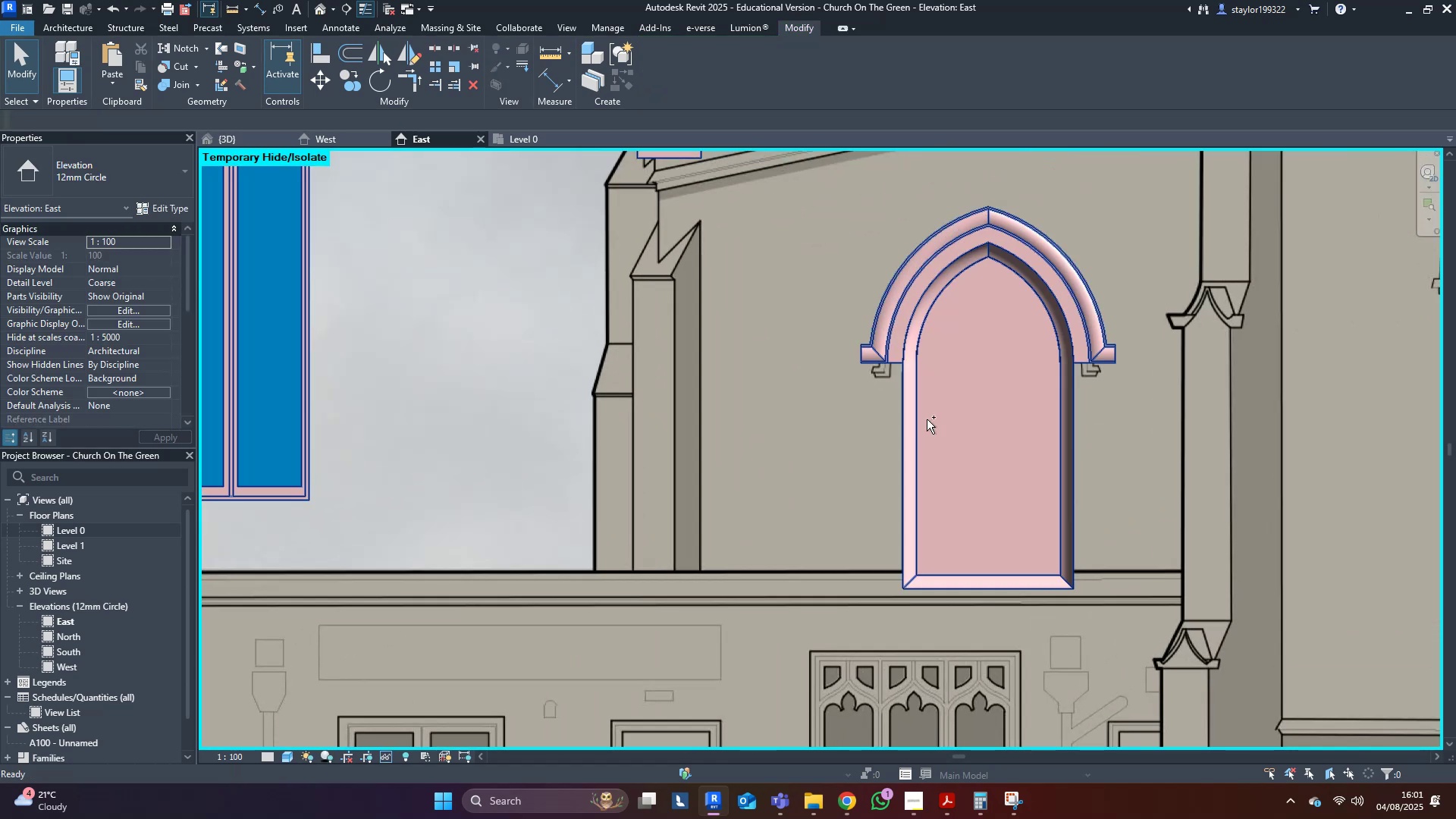 
scroll: coordinate [898, 519], scroll_direction: down, amount: 3.0
 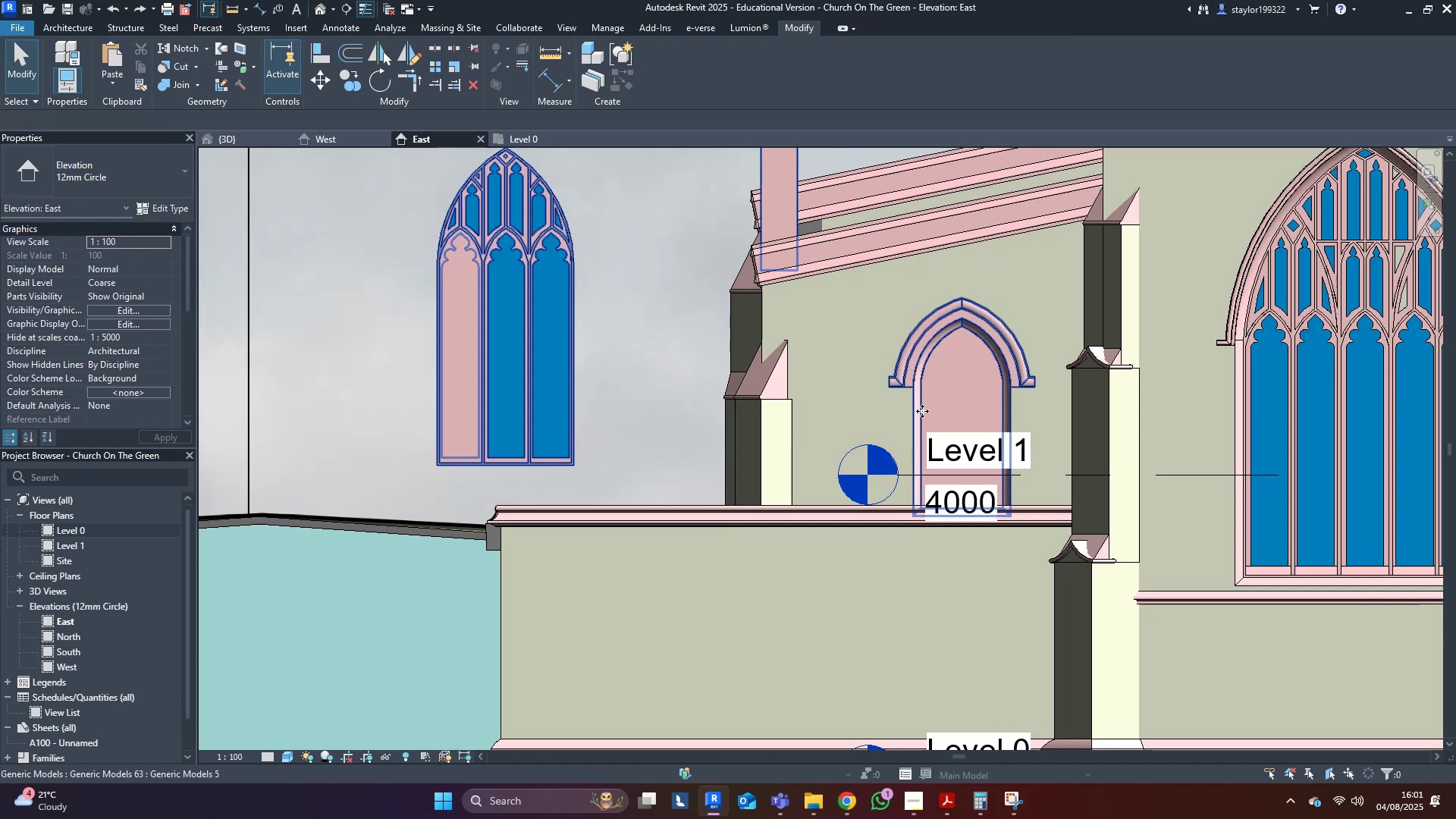 
hold_key(key=ControlLeft, duration=0.6)
 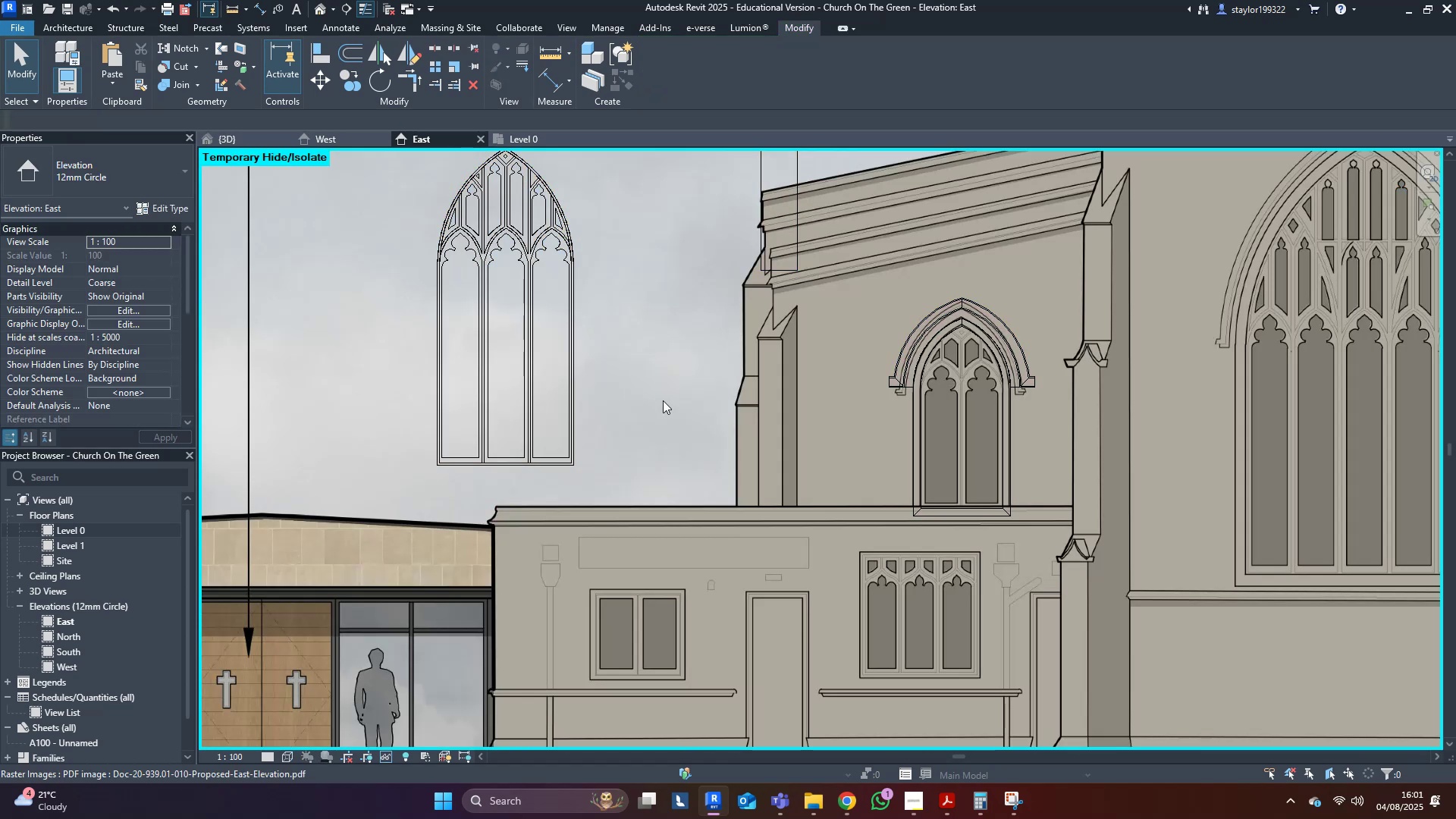 
scroll: coordinate [927, 419], scroll_direction: up, amount: 4.0
 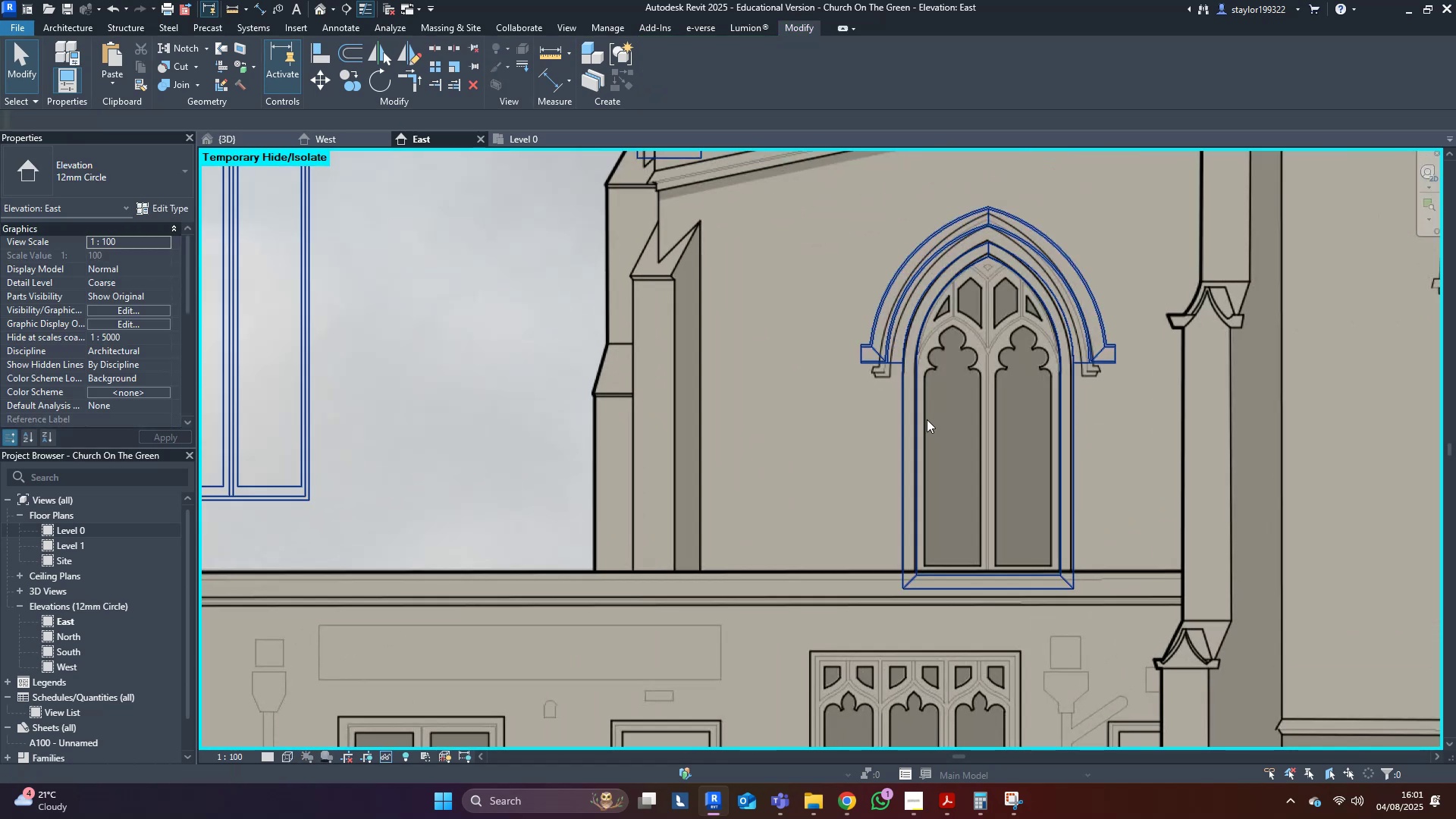 
hold_key(key=Z, duration=1.1)
 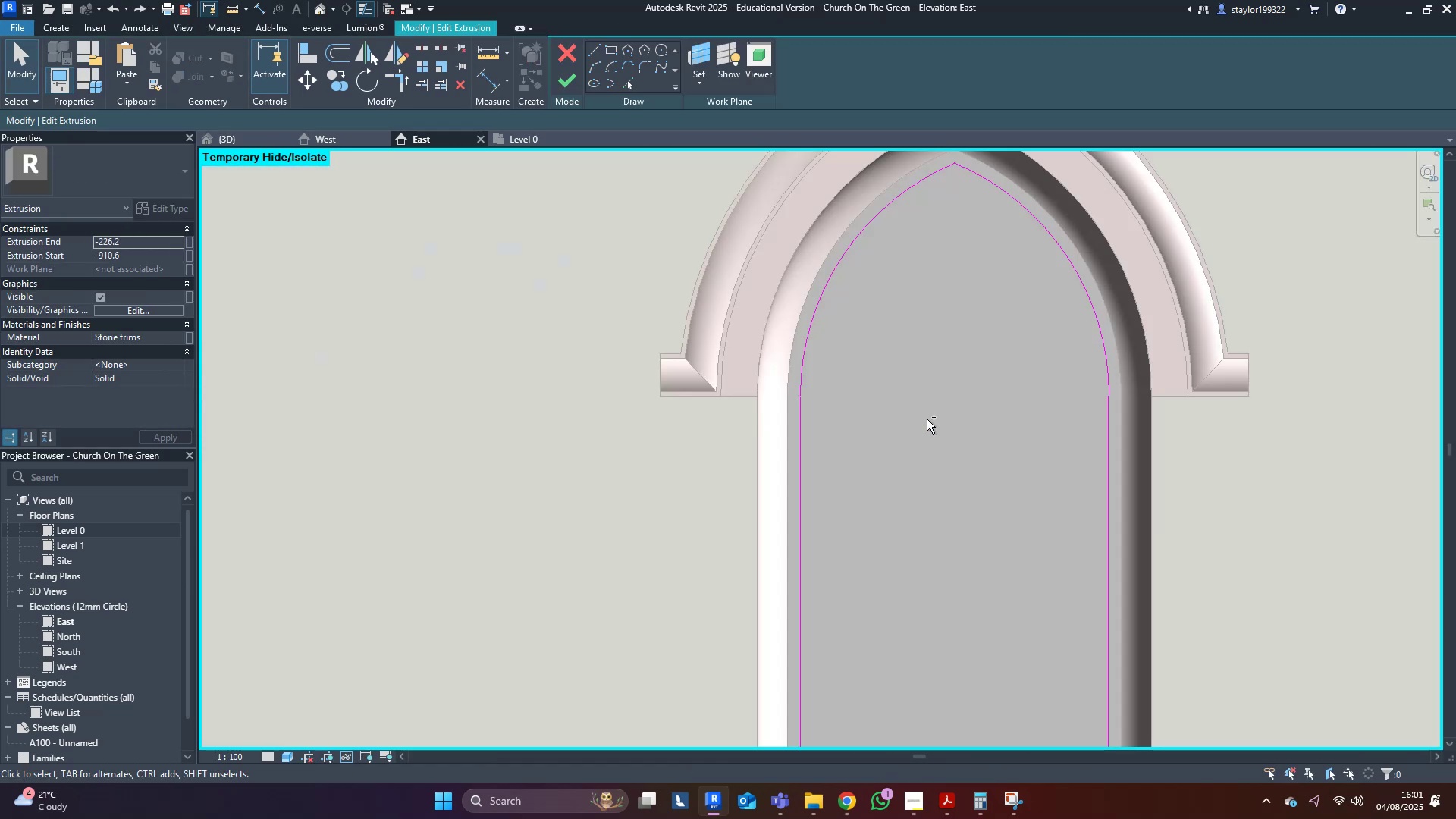 
key(Control+Z)
 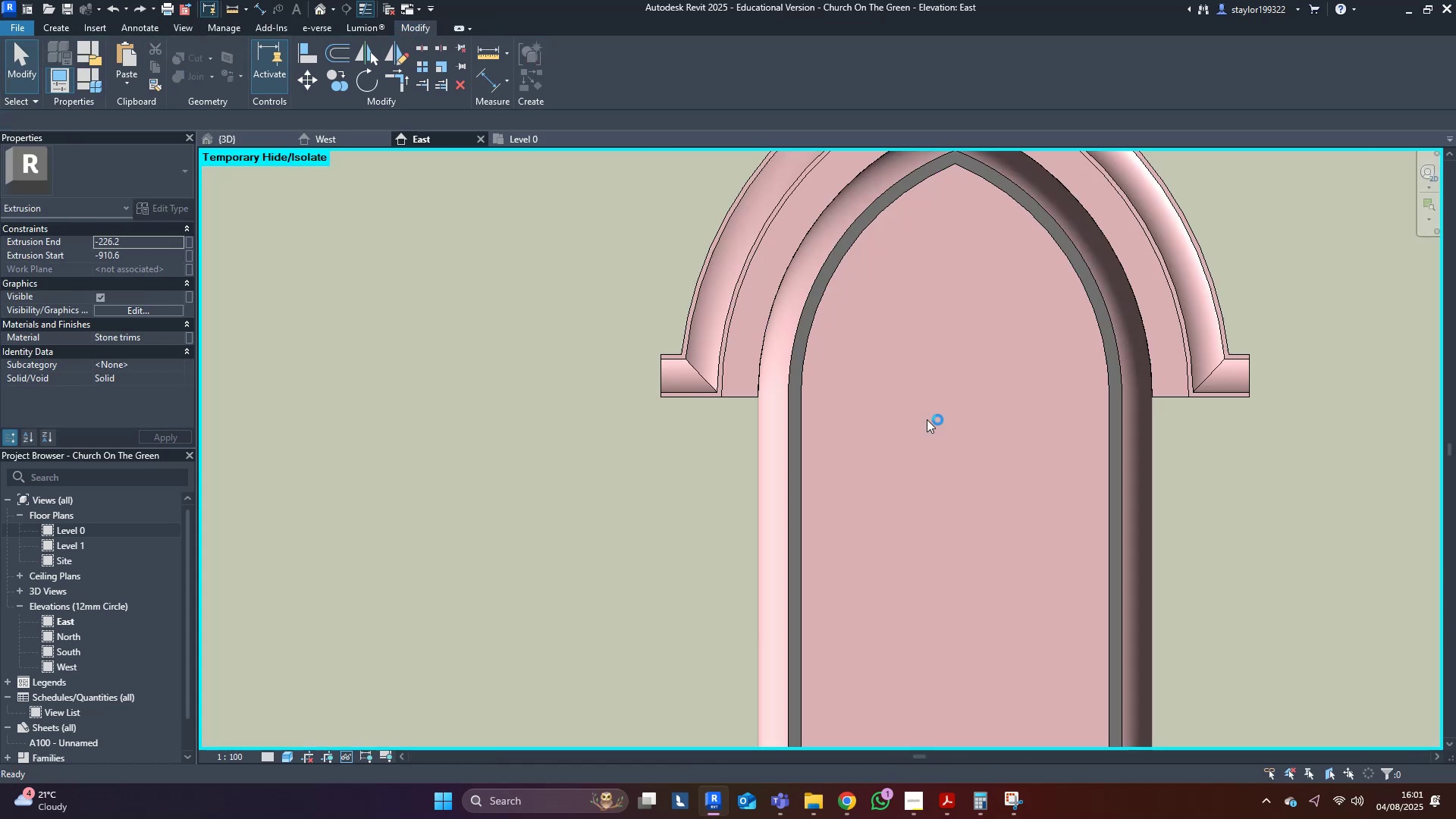 
key(Control+Z)
 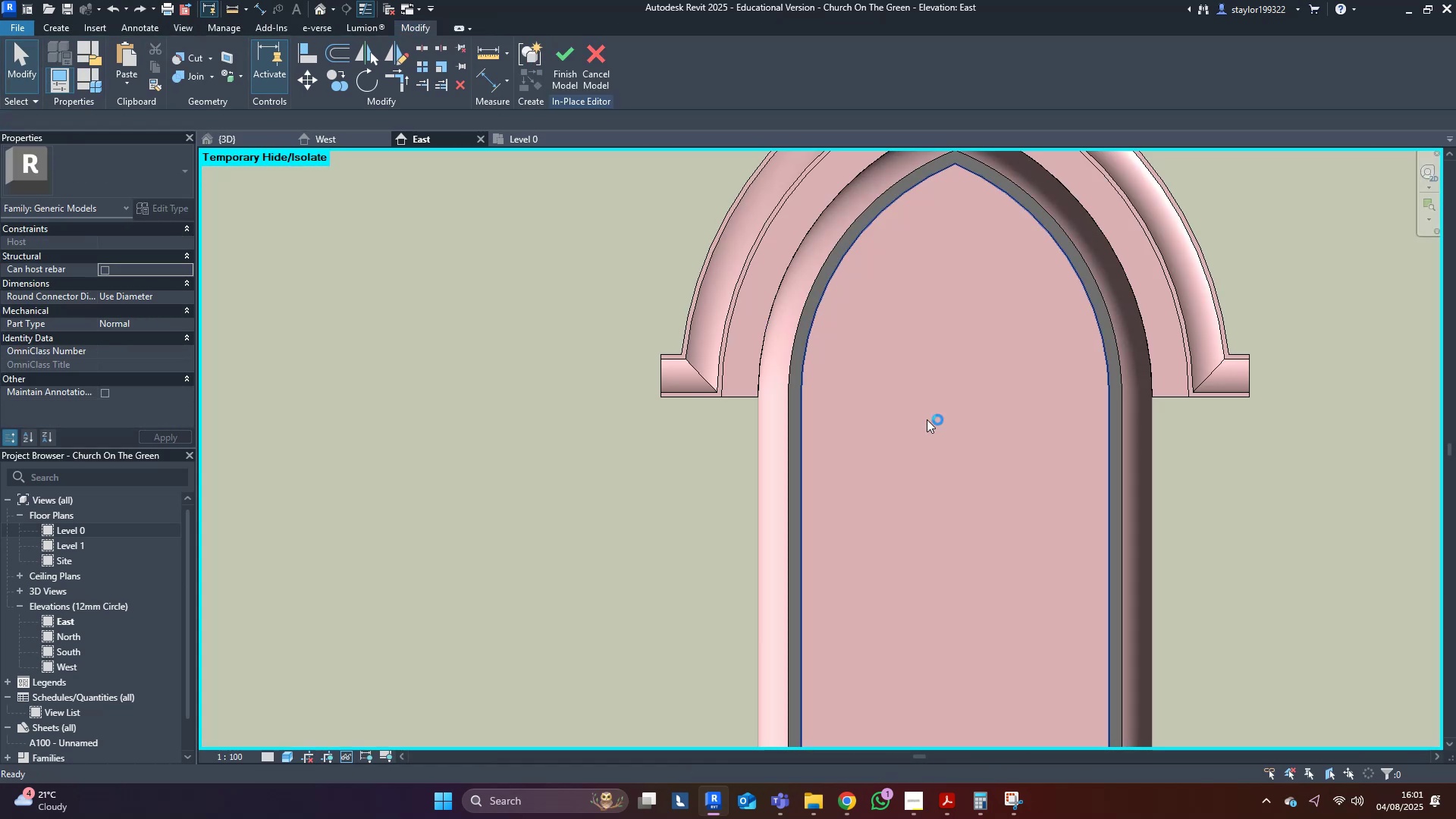 
key(Control+Z)
 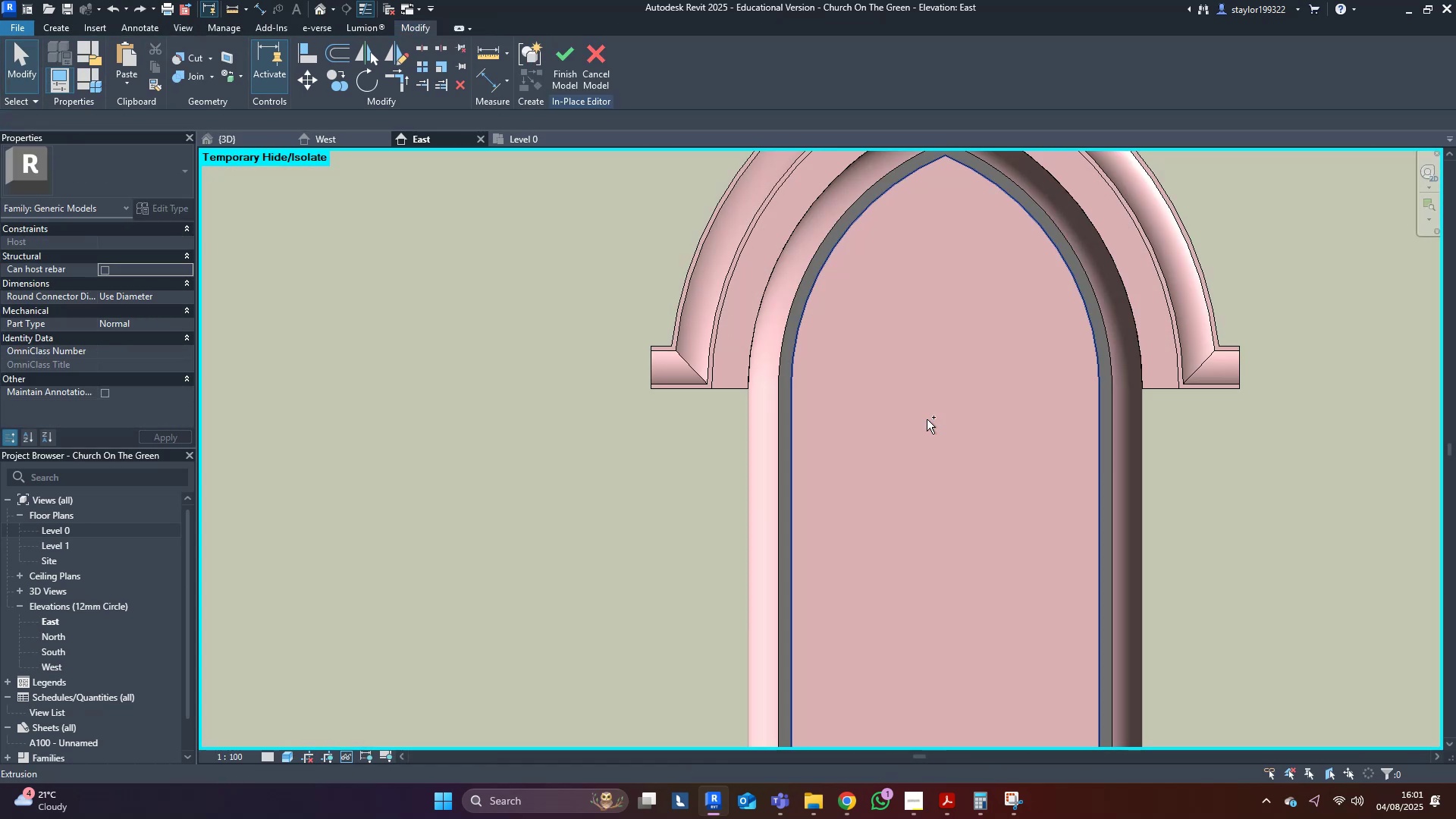 
hold_key(key=Z, duration=0.58)
 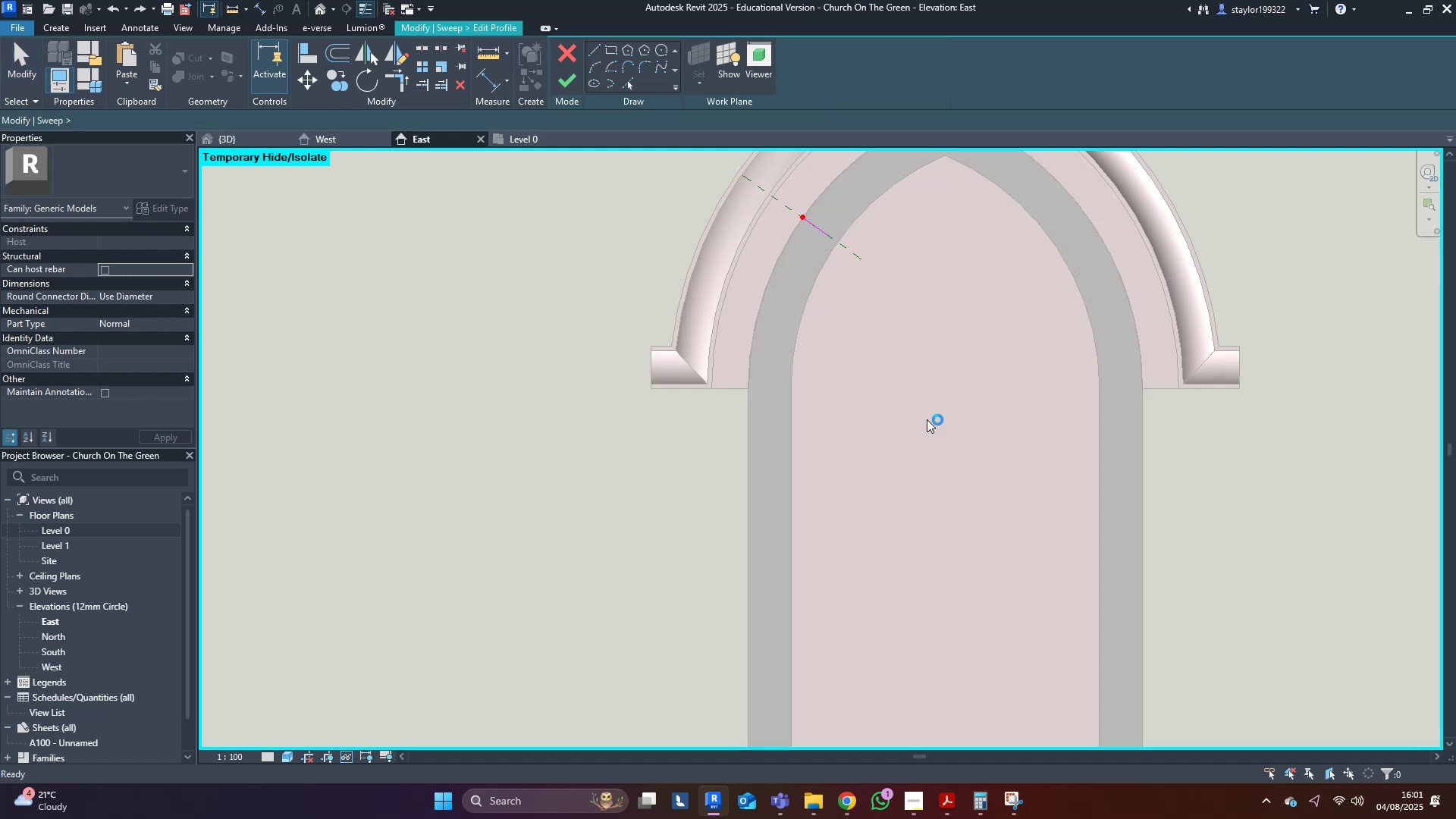 
hold_key(key=Z, duration=0.37)
 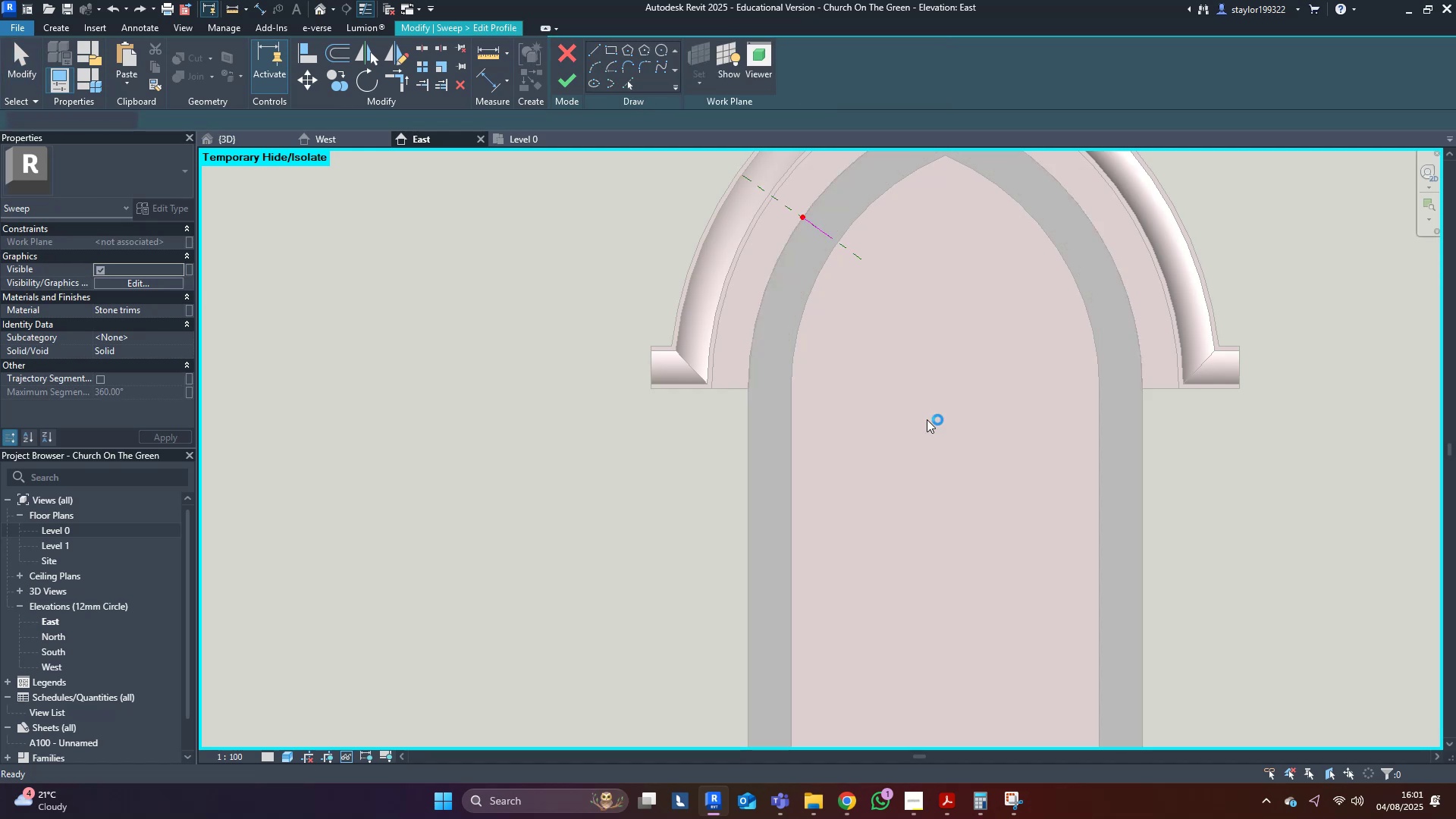 
key(Control+Z)
 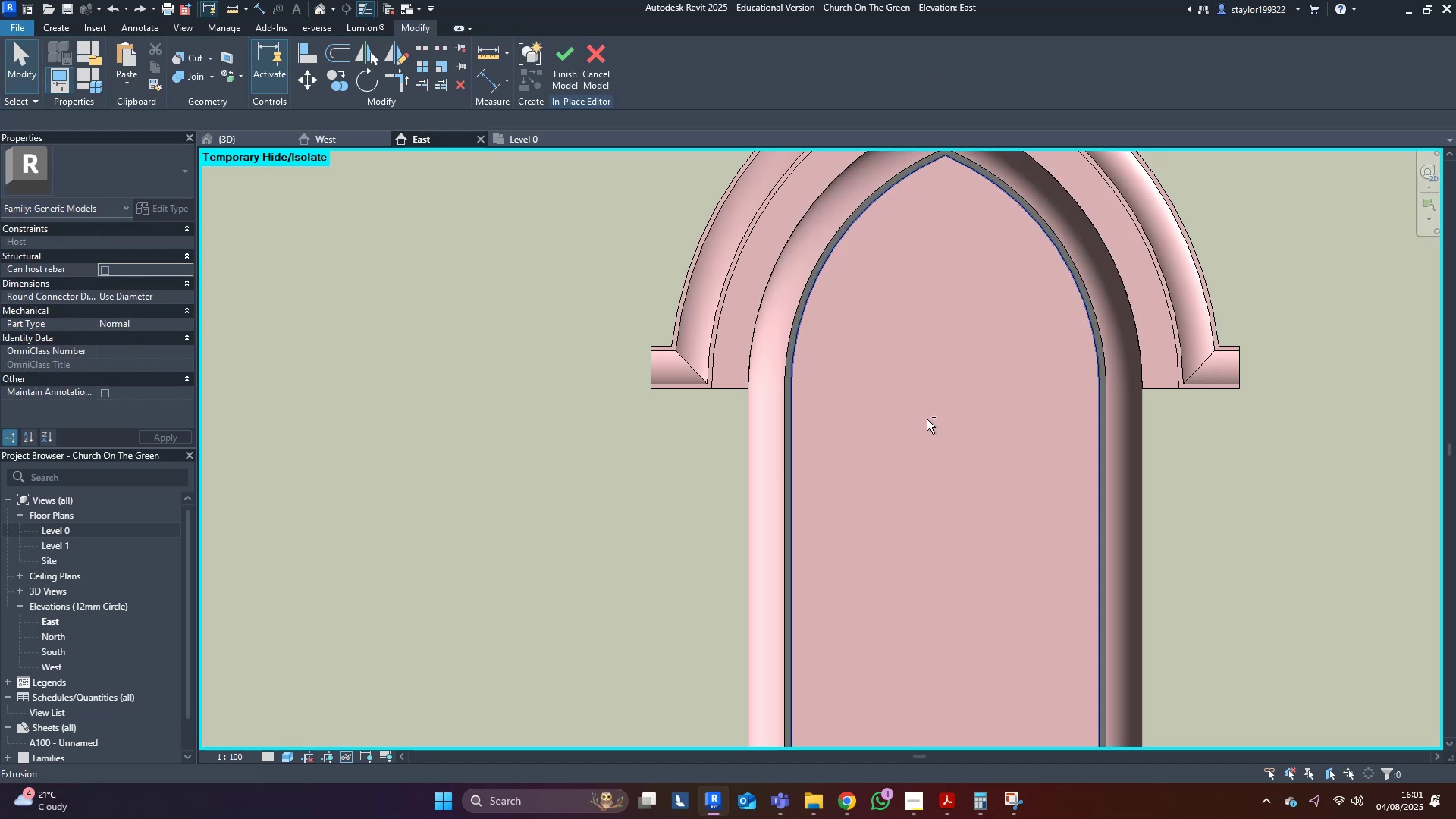 
key(Control+Z)
 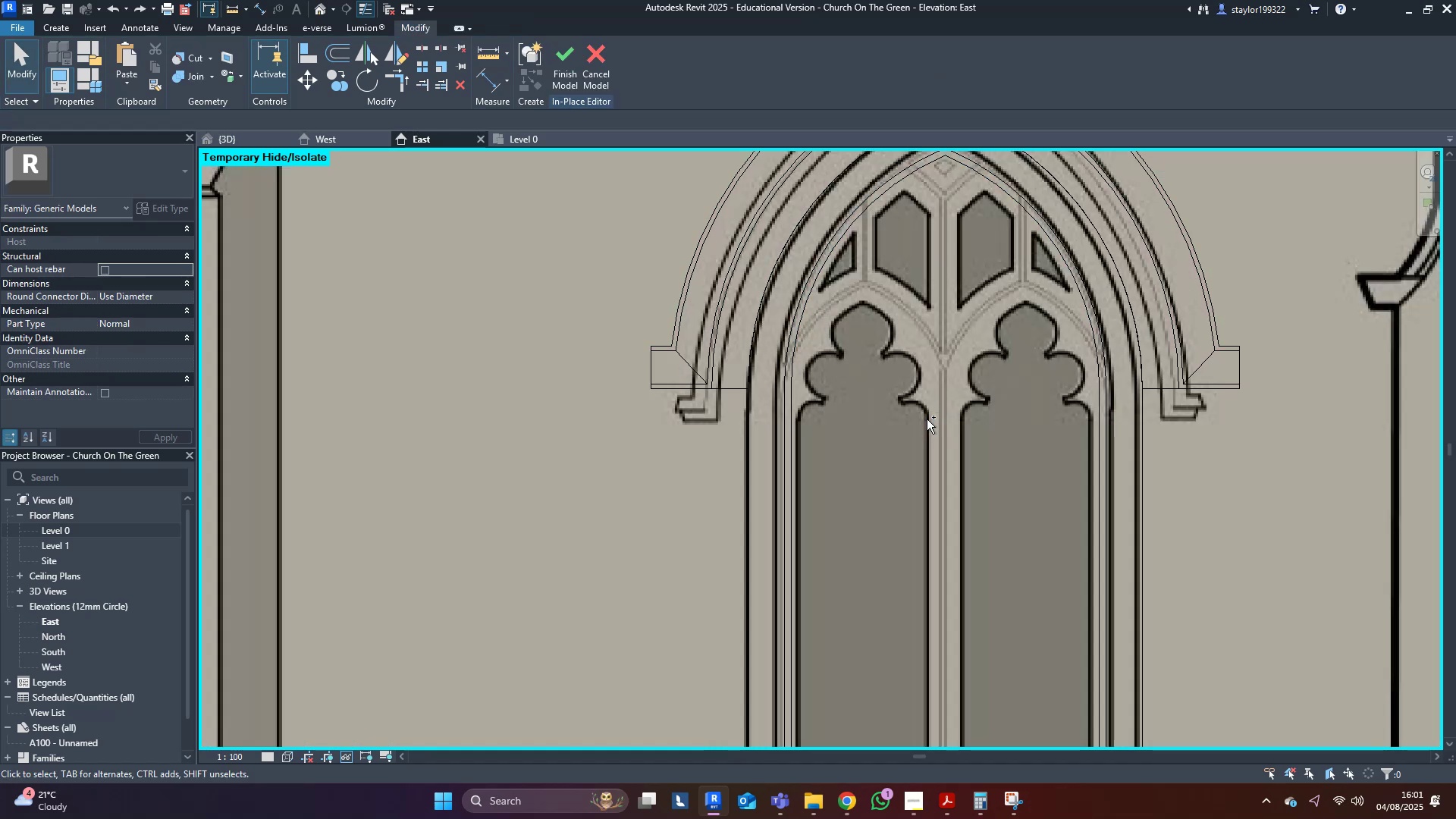 
key(Control+Z)
 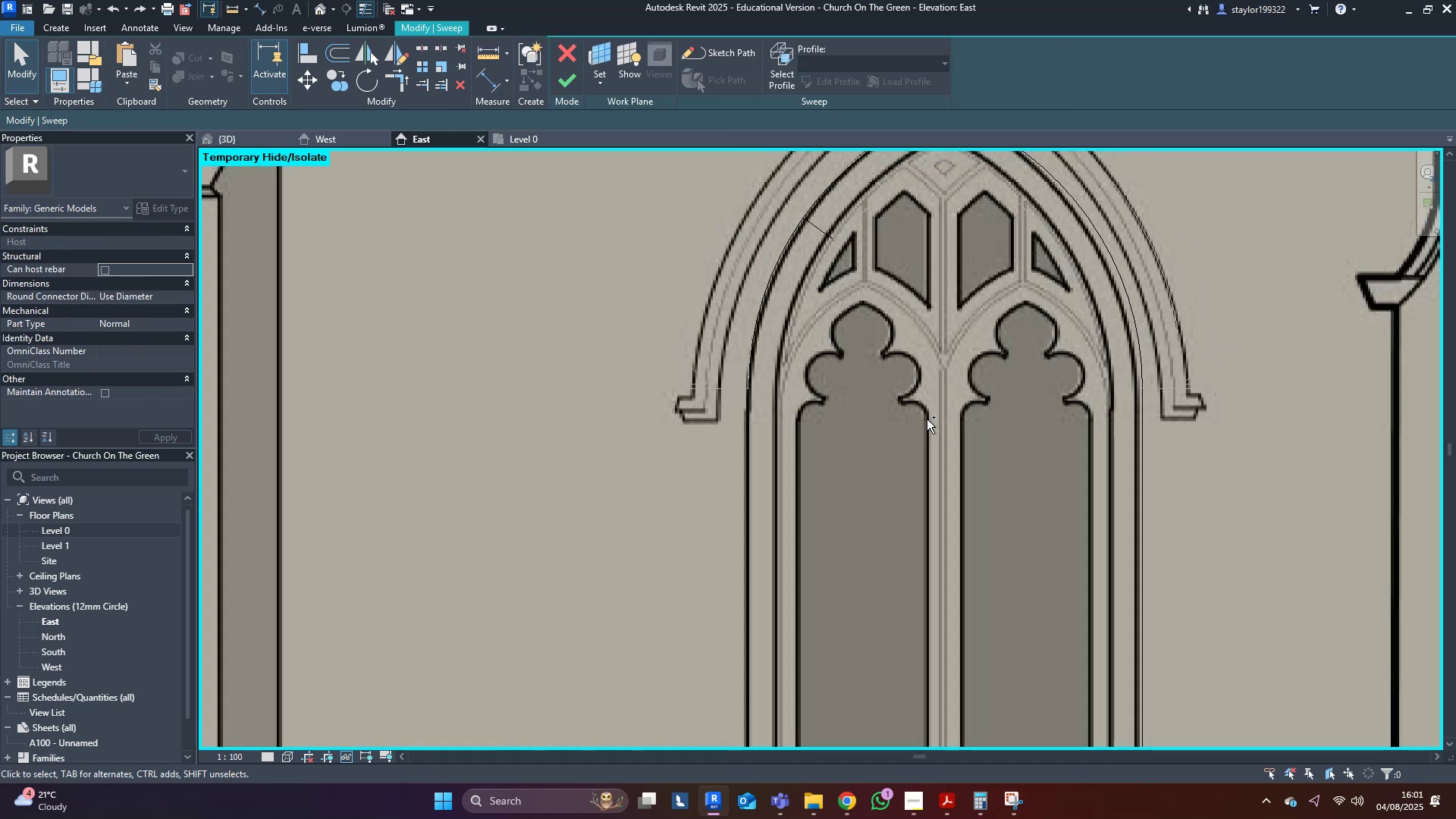 
key(Control+Z)
 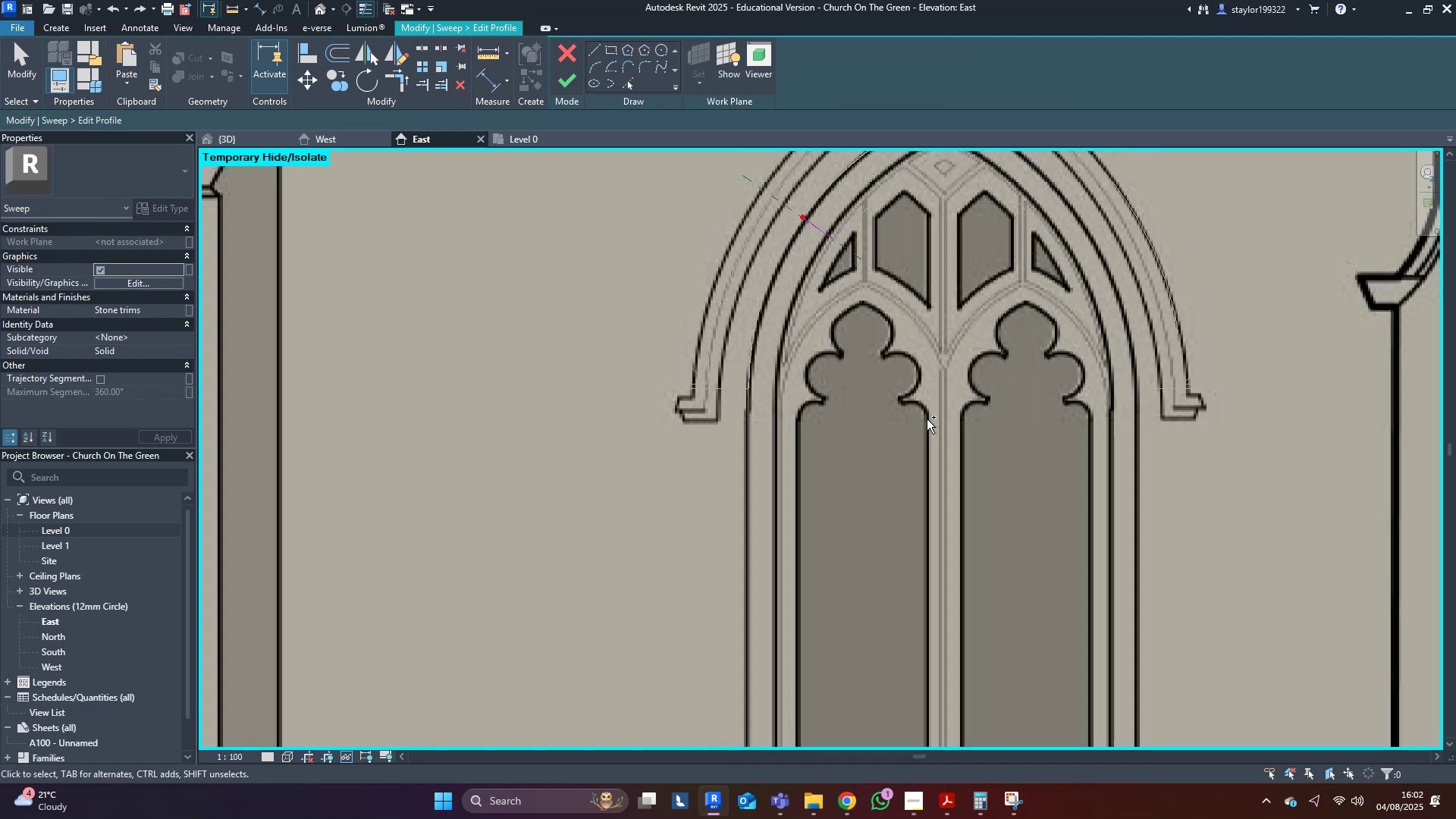 
key(Control+Z)
 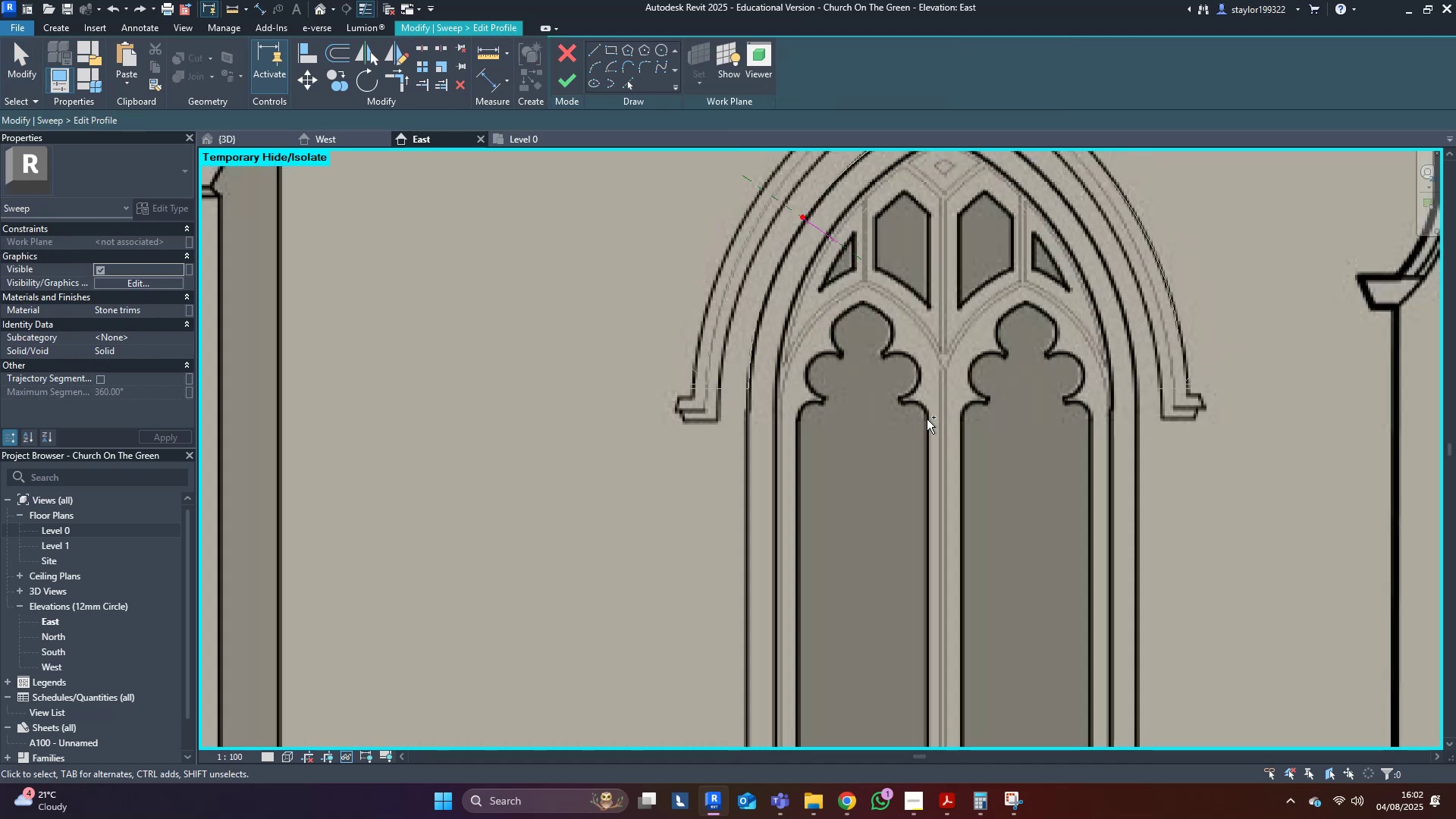 
hold_key(key=Z, duration=0.7)
 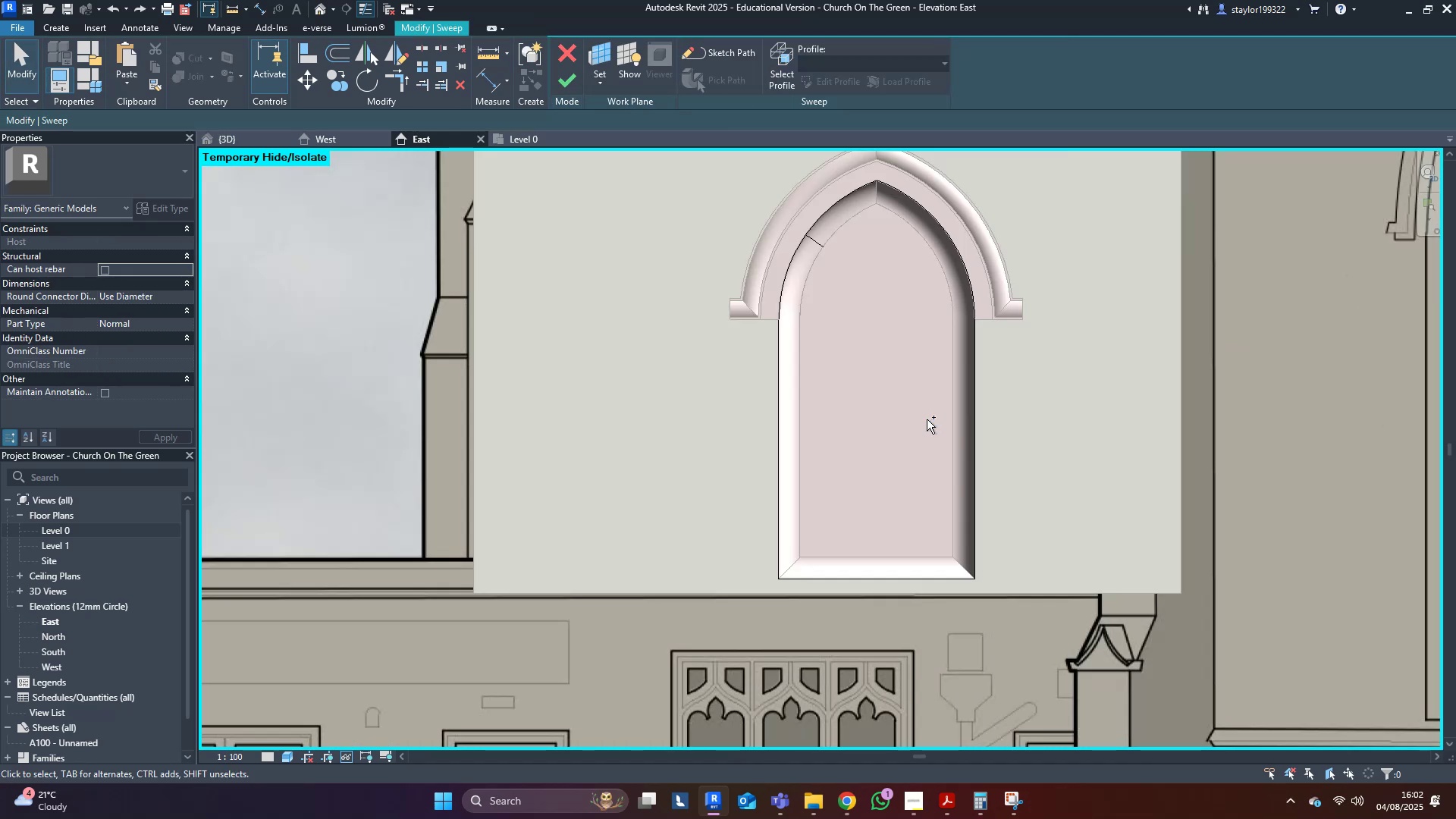 
hold_key(key=Z, duration=0.85)
 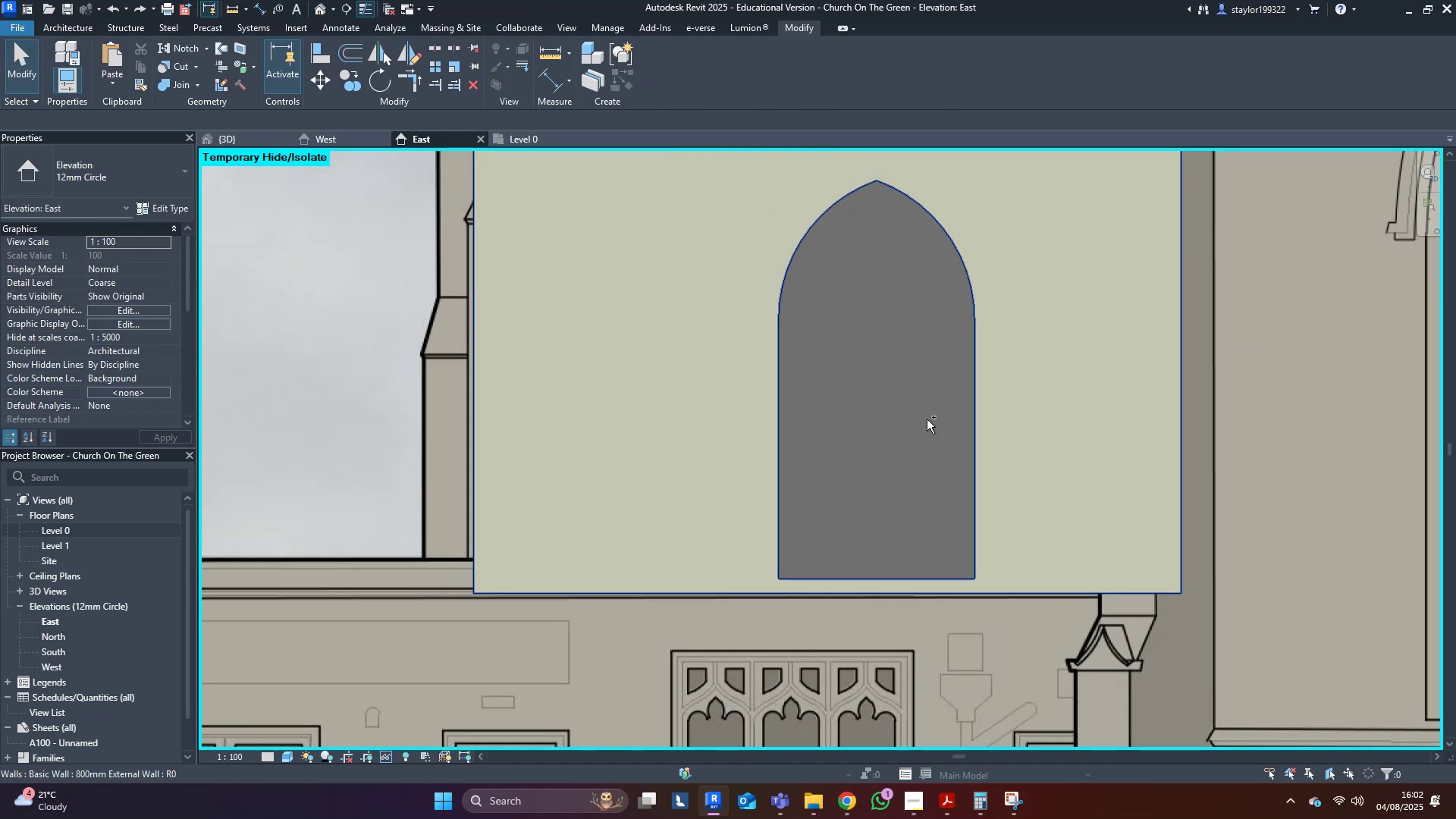 
key(Control+Z)
 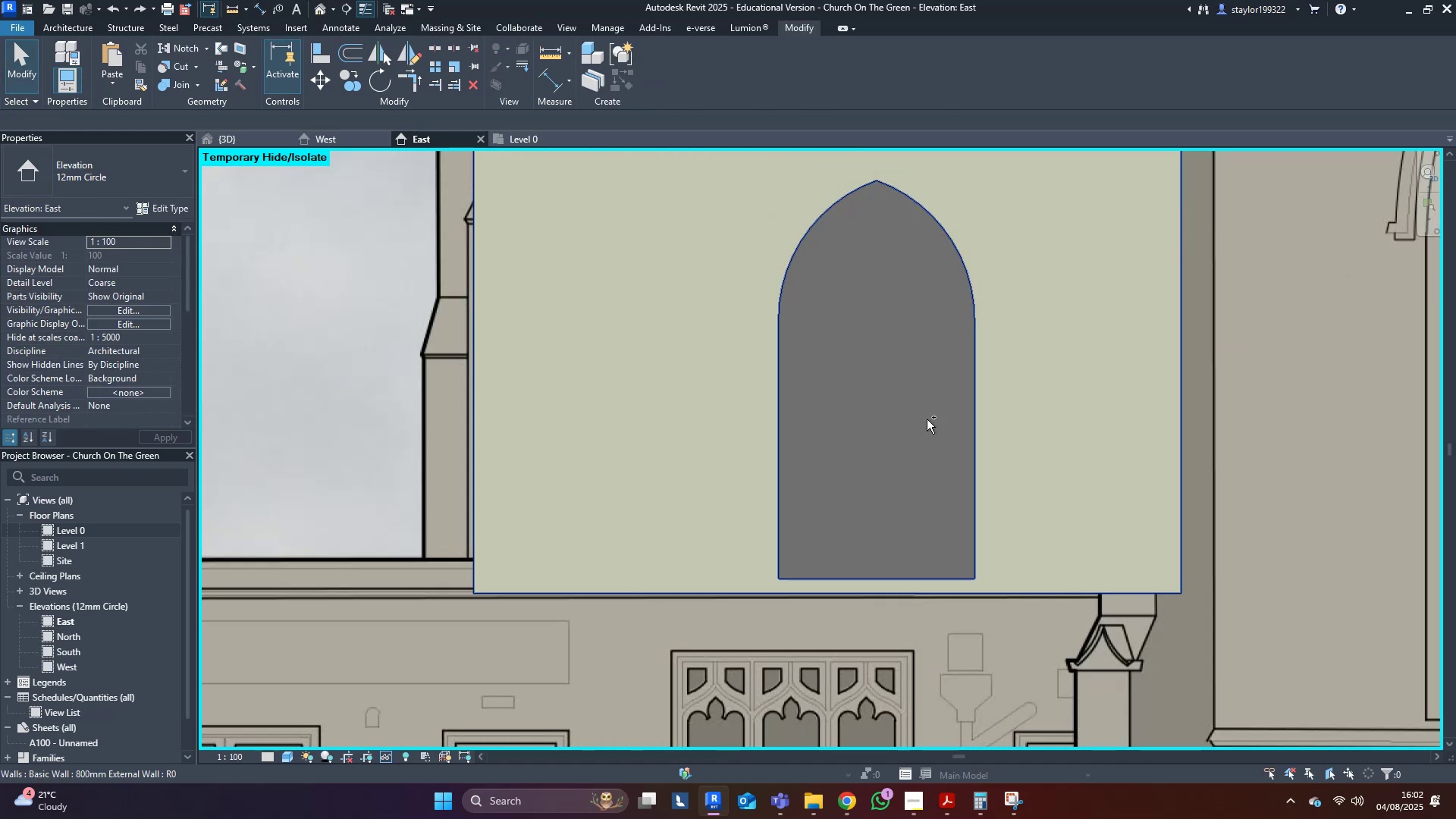 
key(Control+Z)
 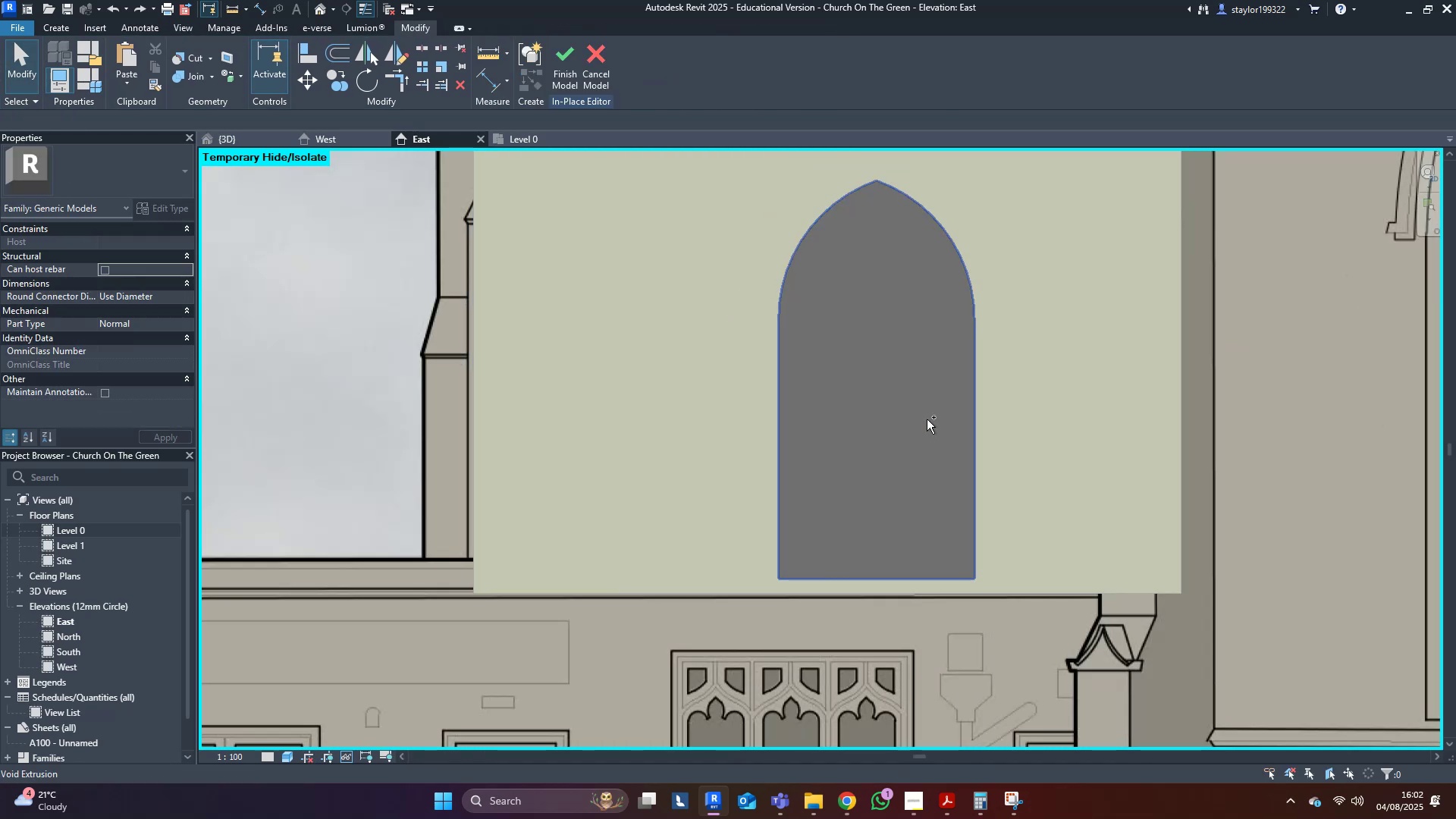 
key(Control+Z)
 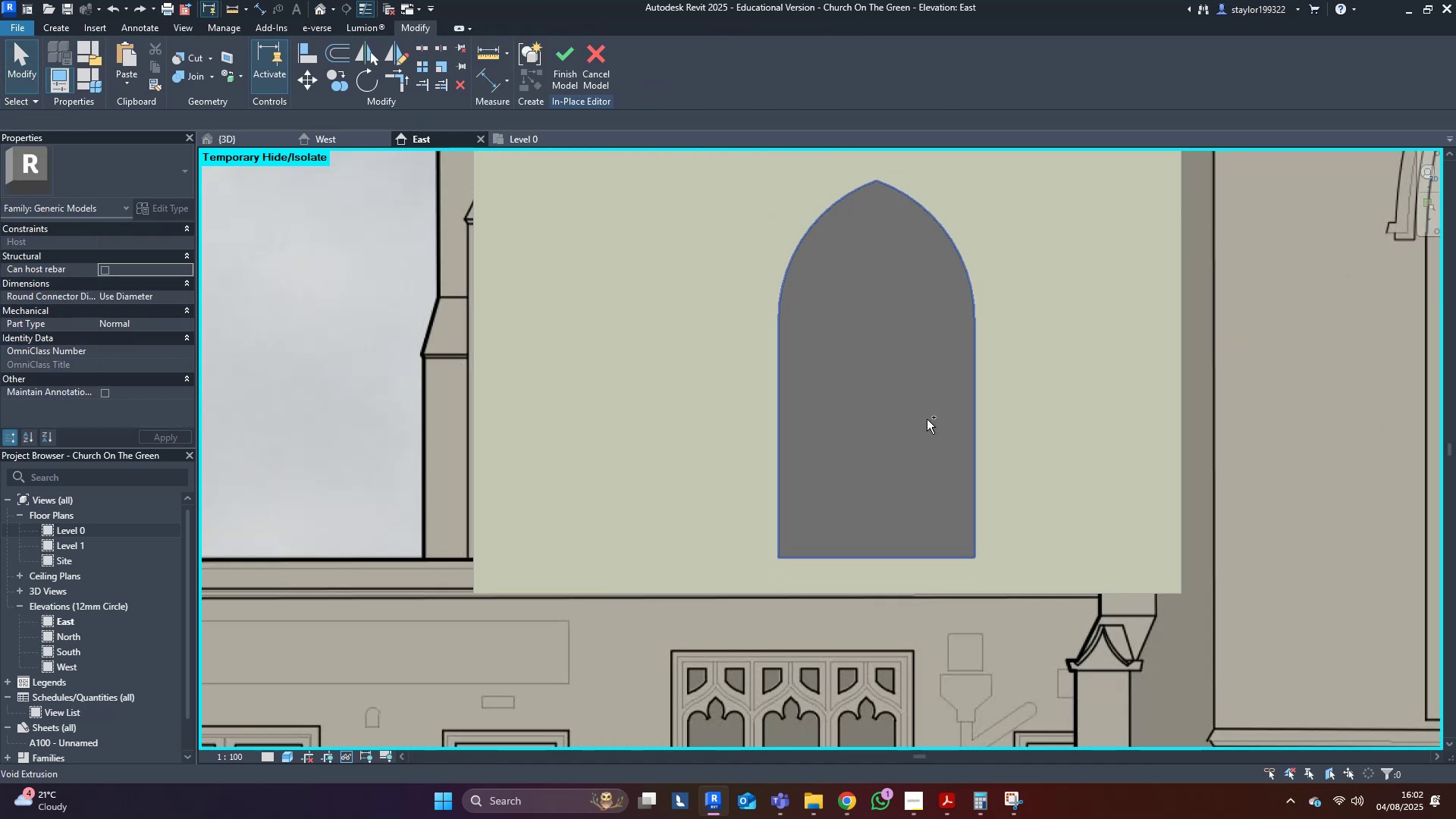 
key(Control+Z)
 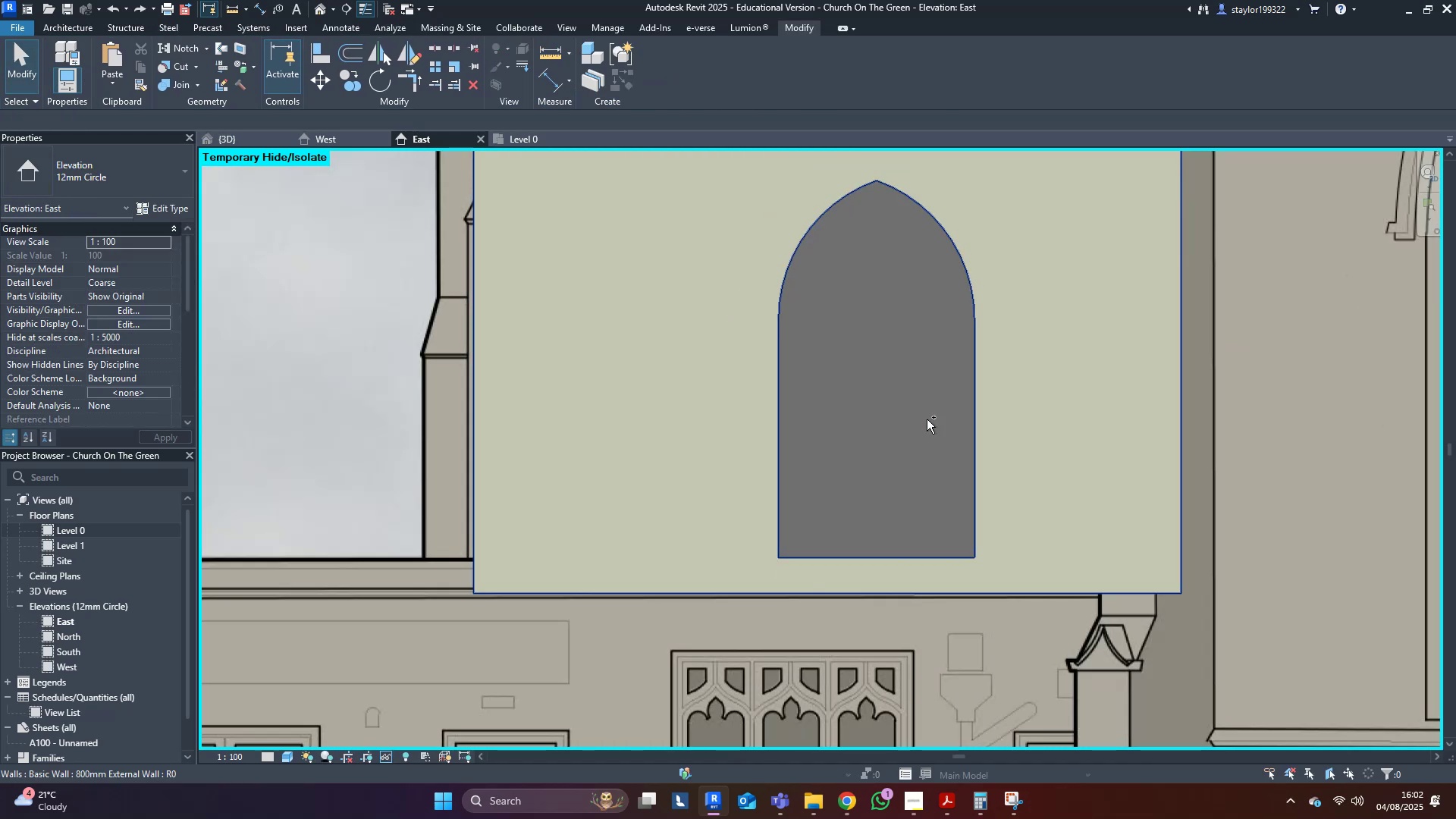 
key(Control+Z)
 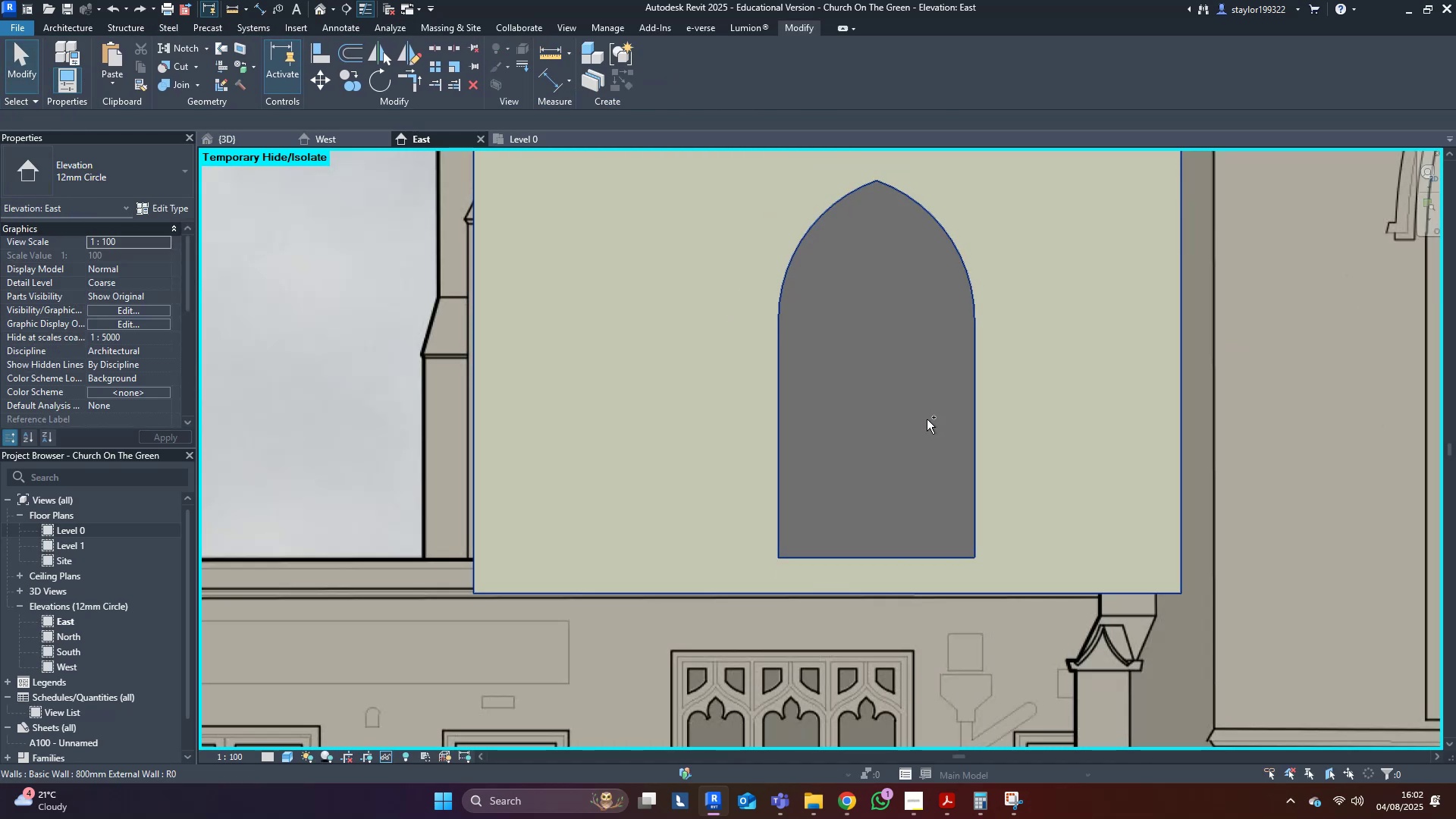 
key(Control+Z)
 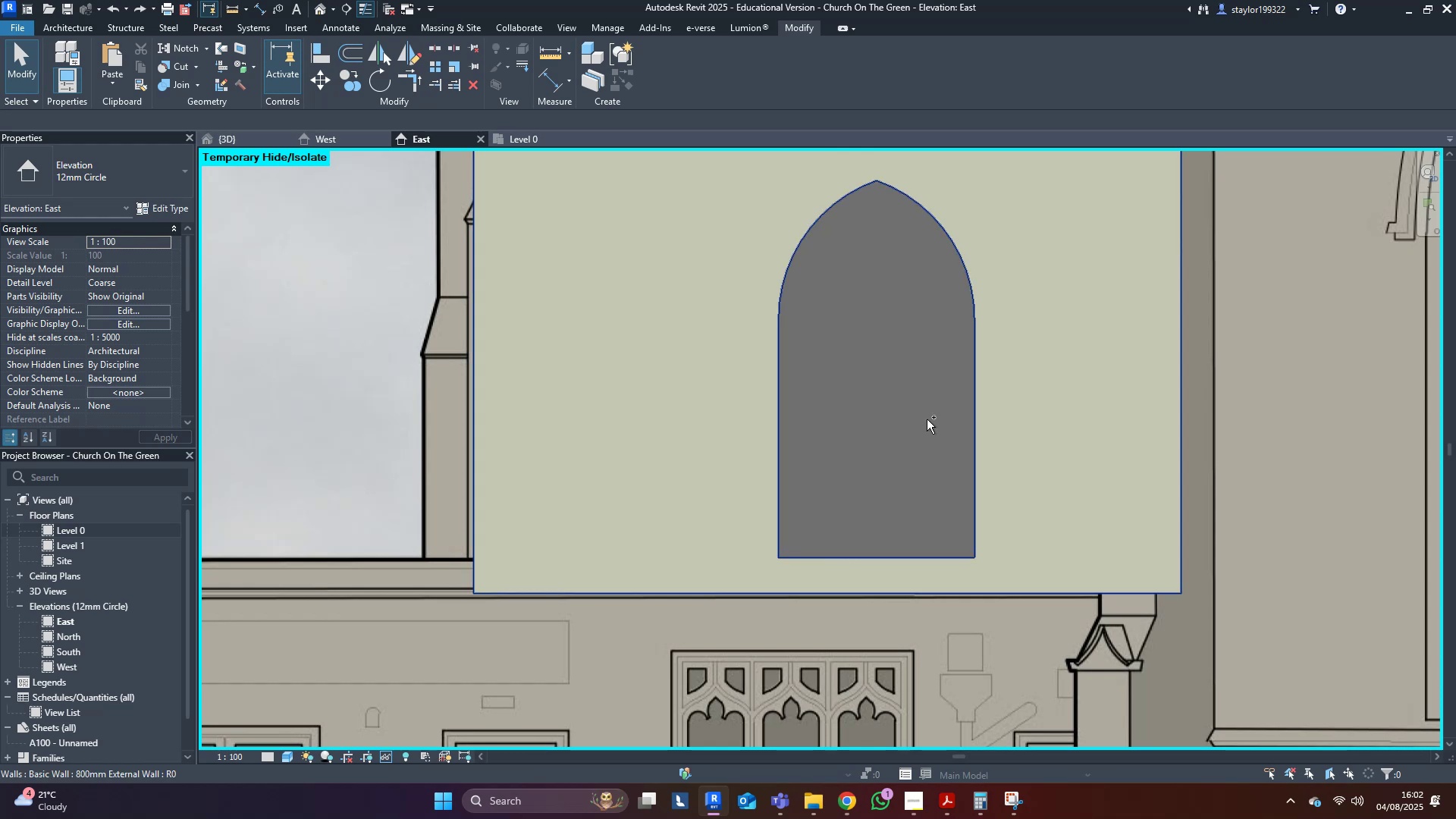 
key(Control+Z)
 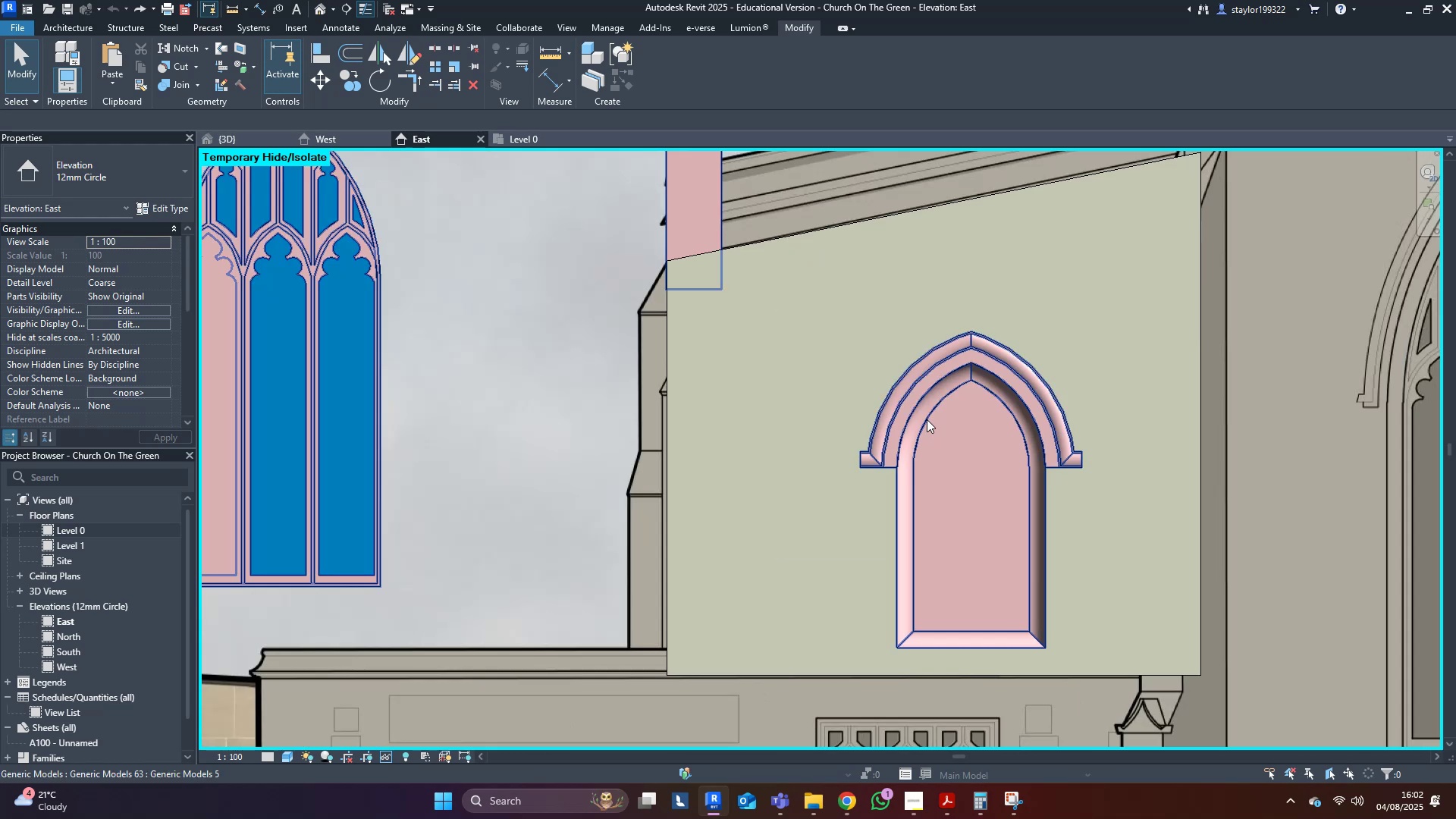 
key(Escape)
type(wfsd)
 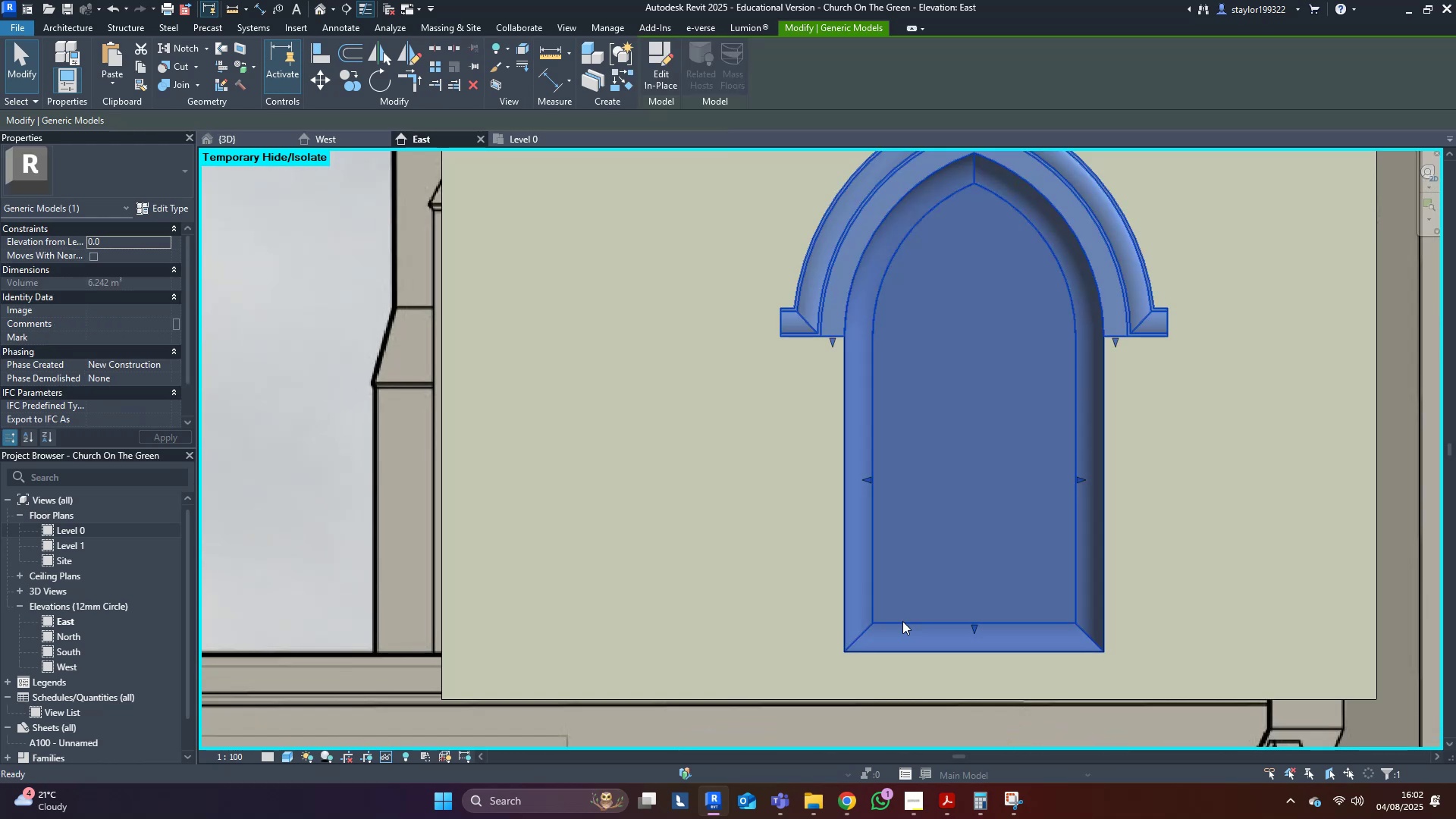 
scroll: coordinate [899, 602], scroll_direction: up, amount: 4.0
 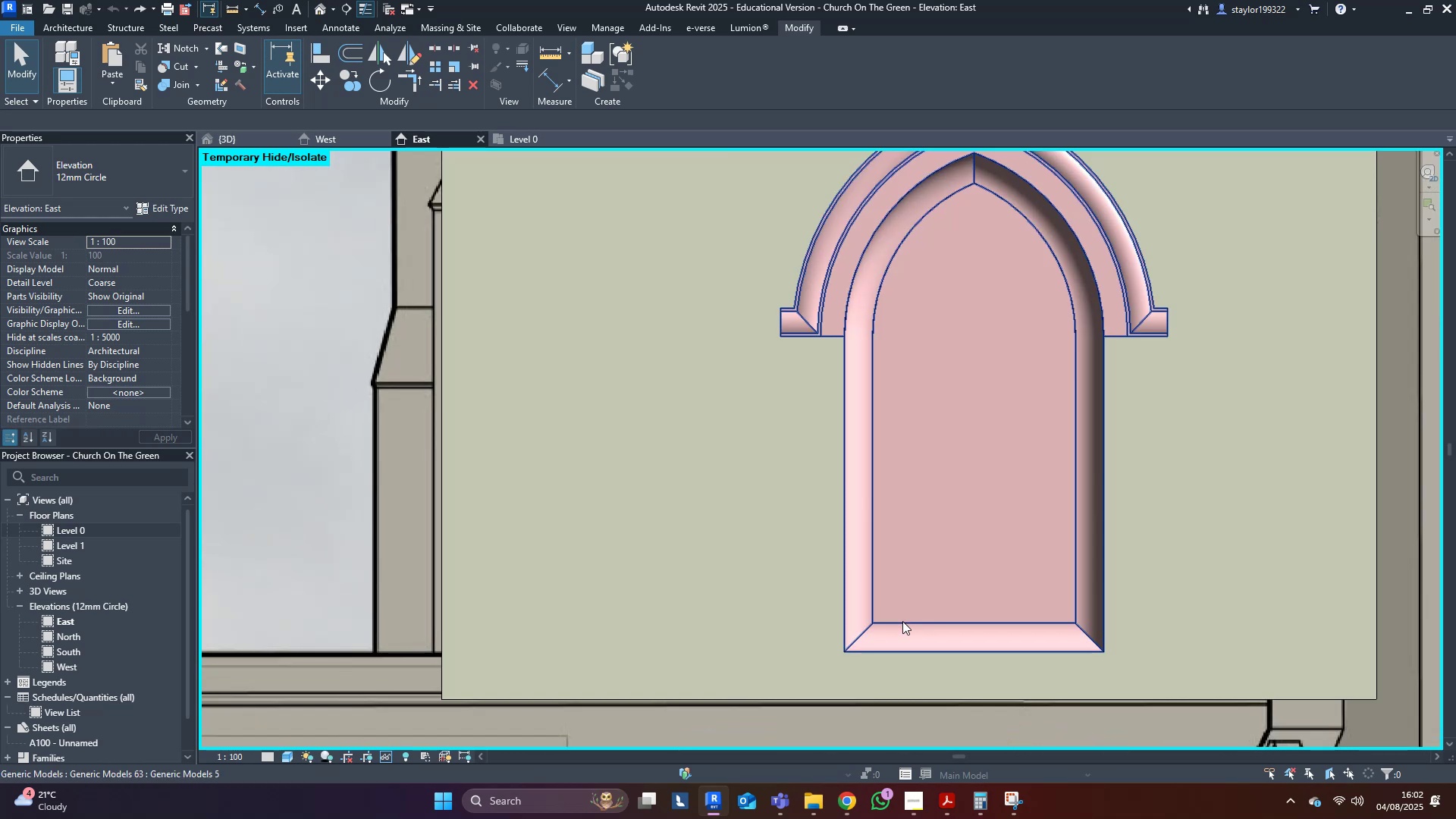 
double_click([902, 621])
 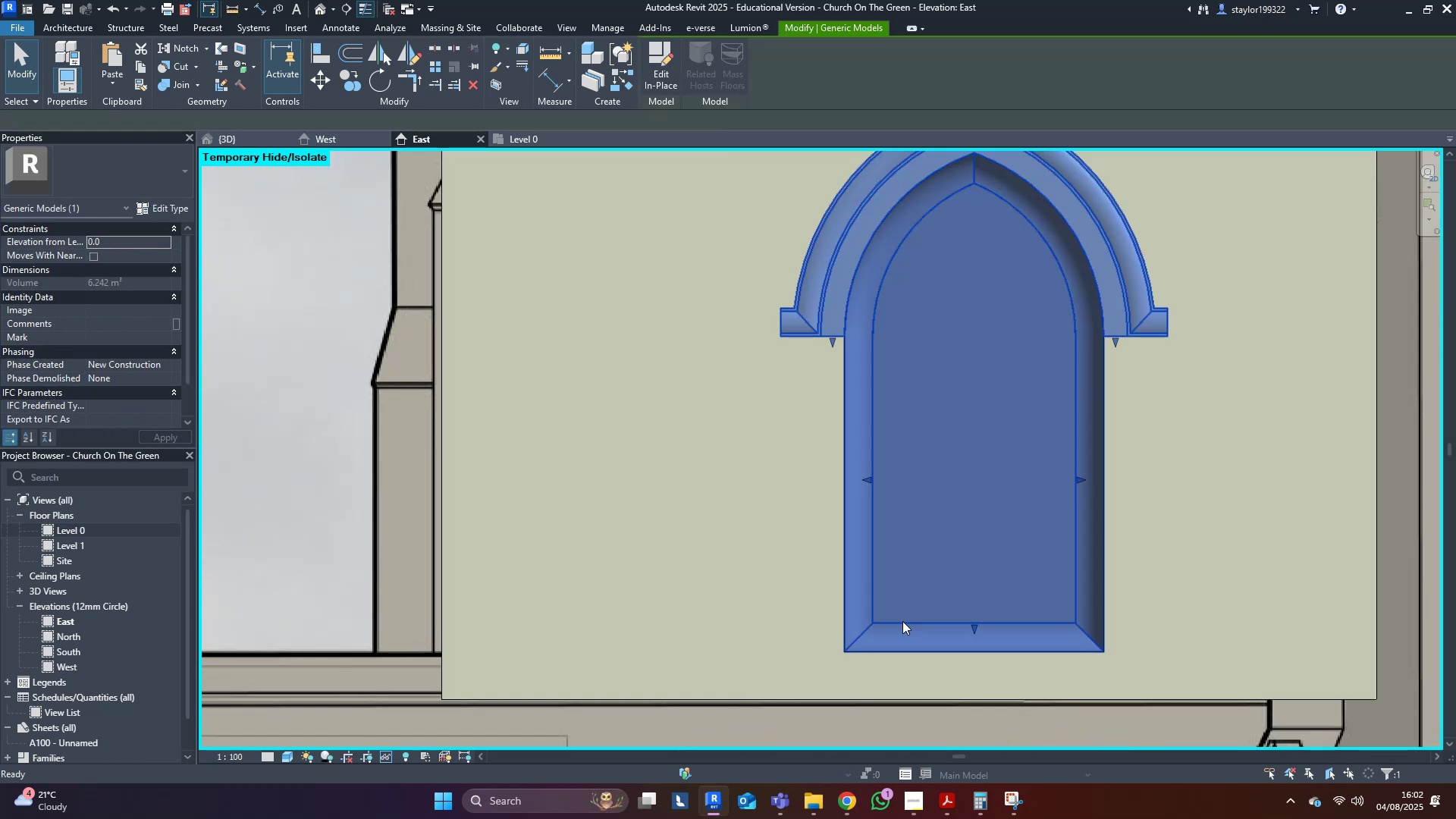 
triple_click([902, 621])
 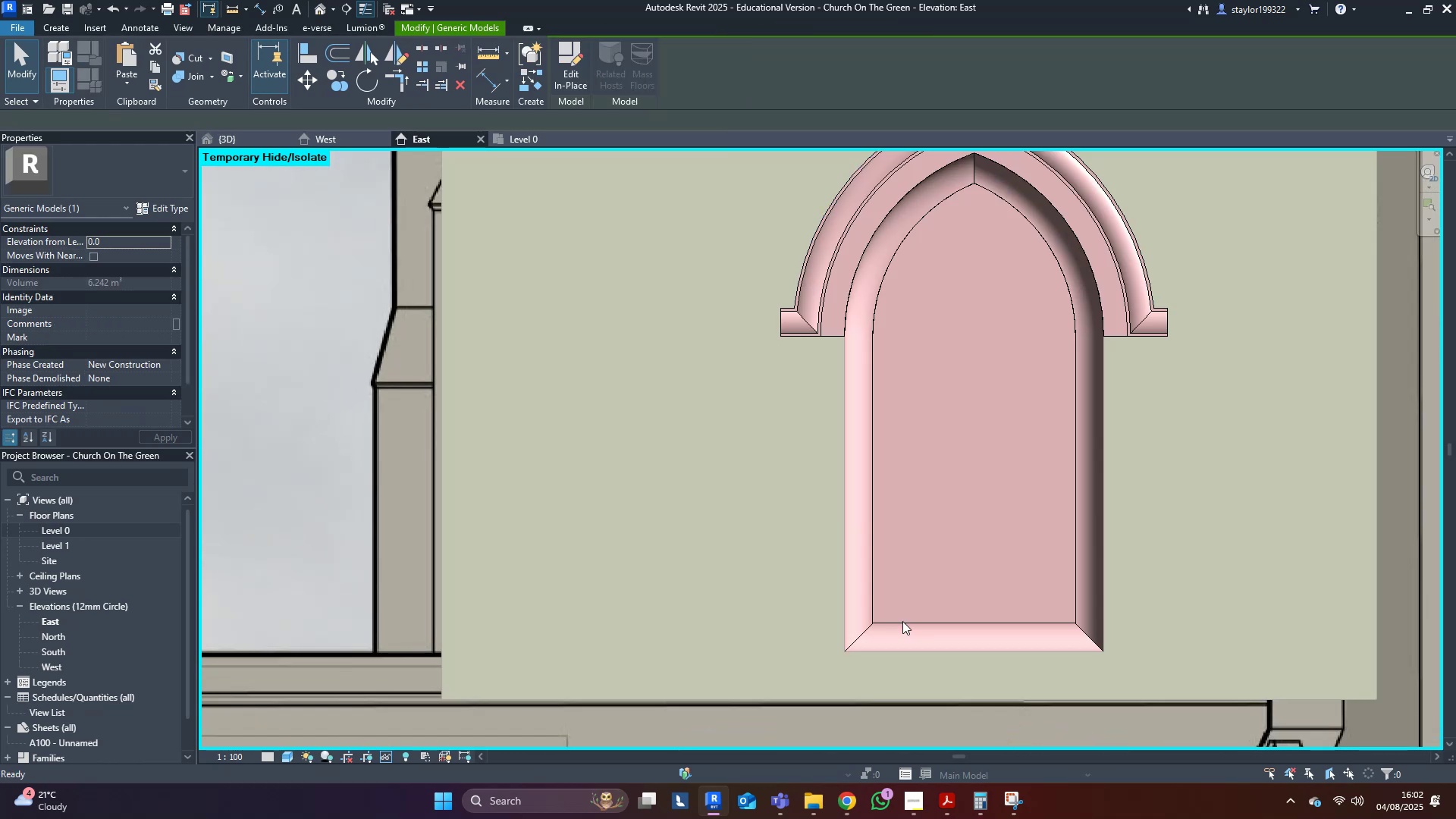 
triple_click([902, 621])
 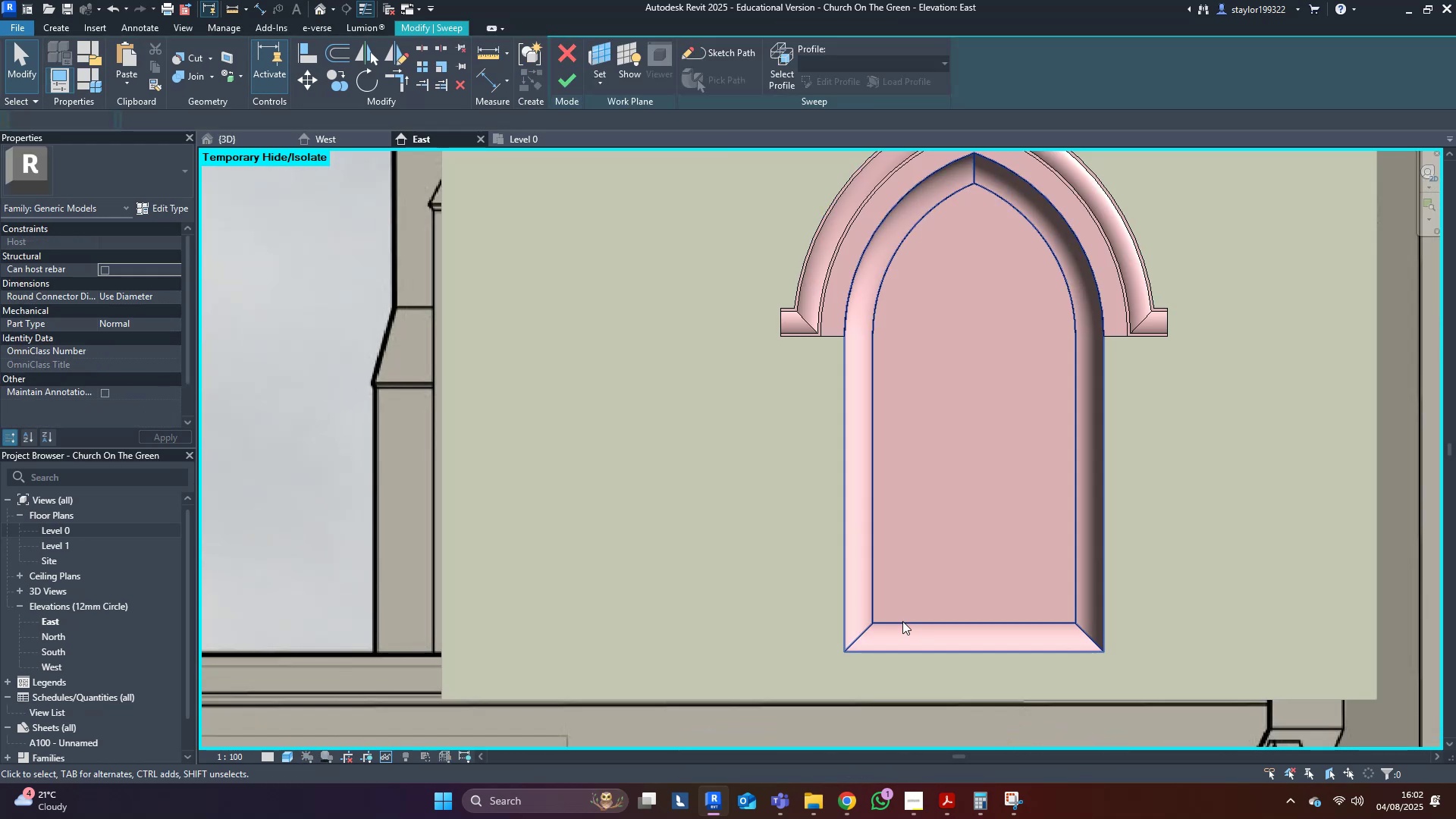 
triple_click([902, 621])
 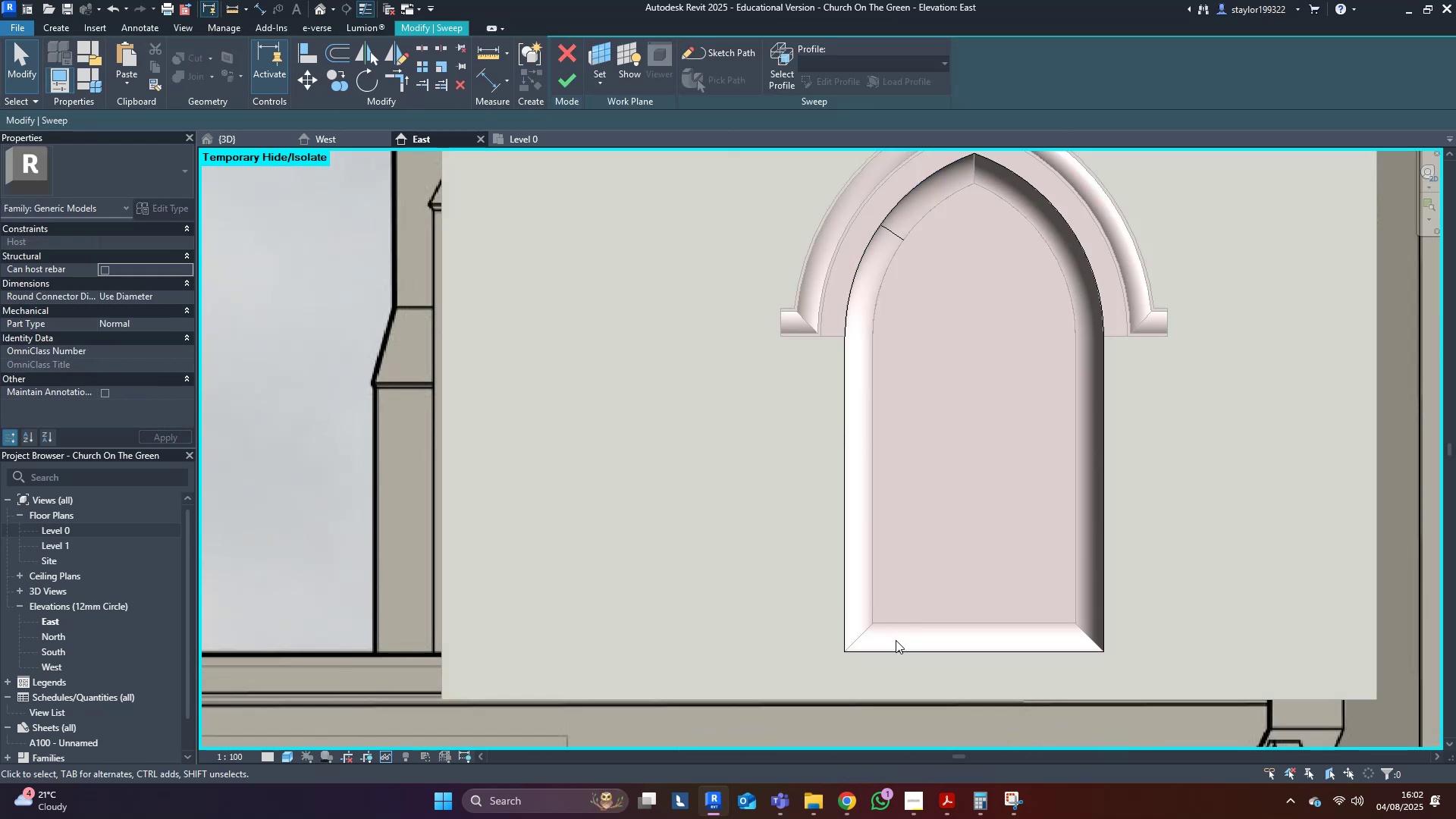 
triple_click([896, 652])
 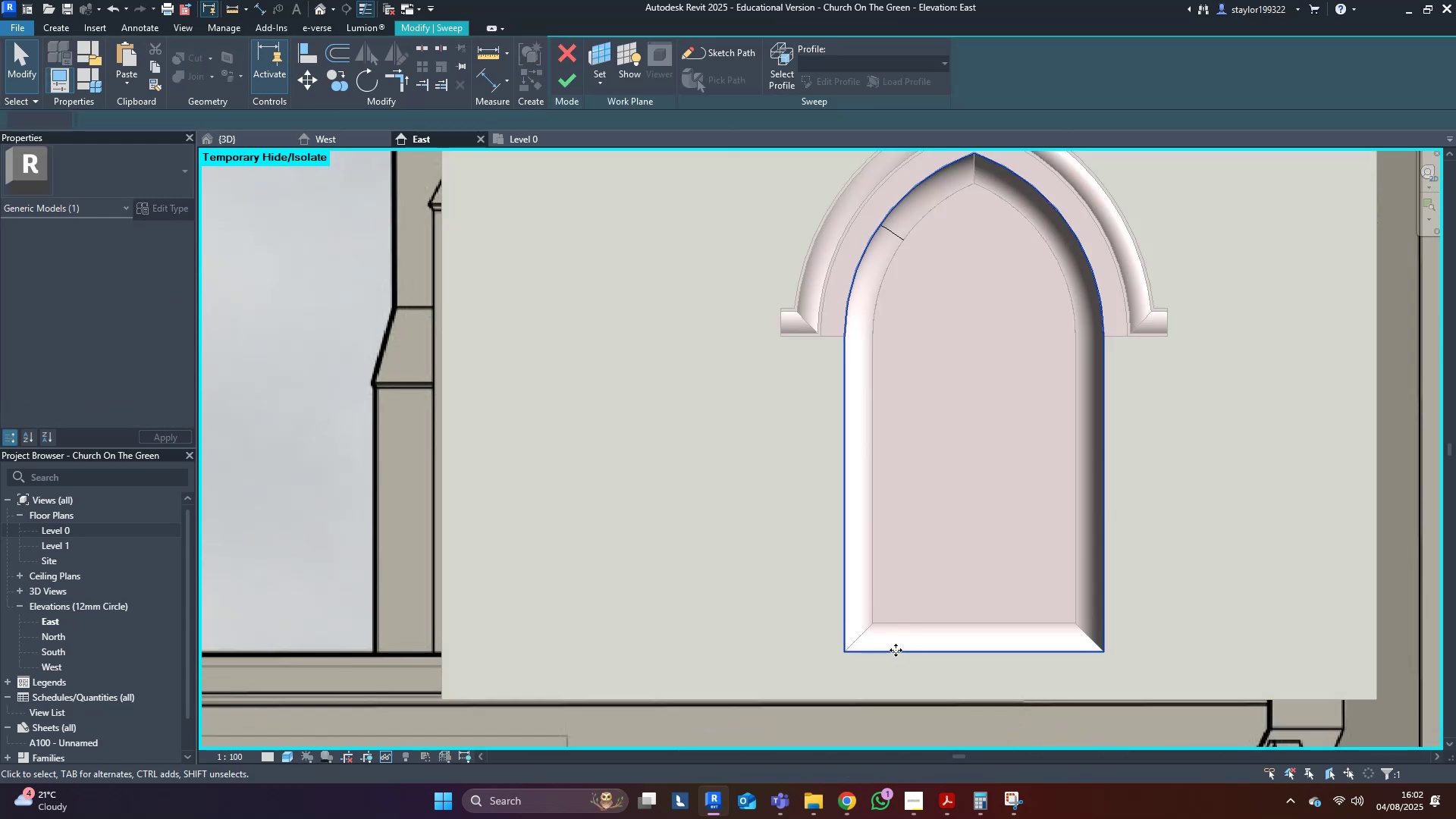 
triple_click([895, 649])
 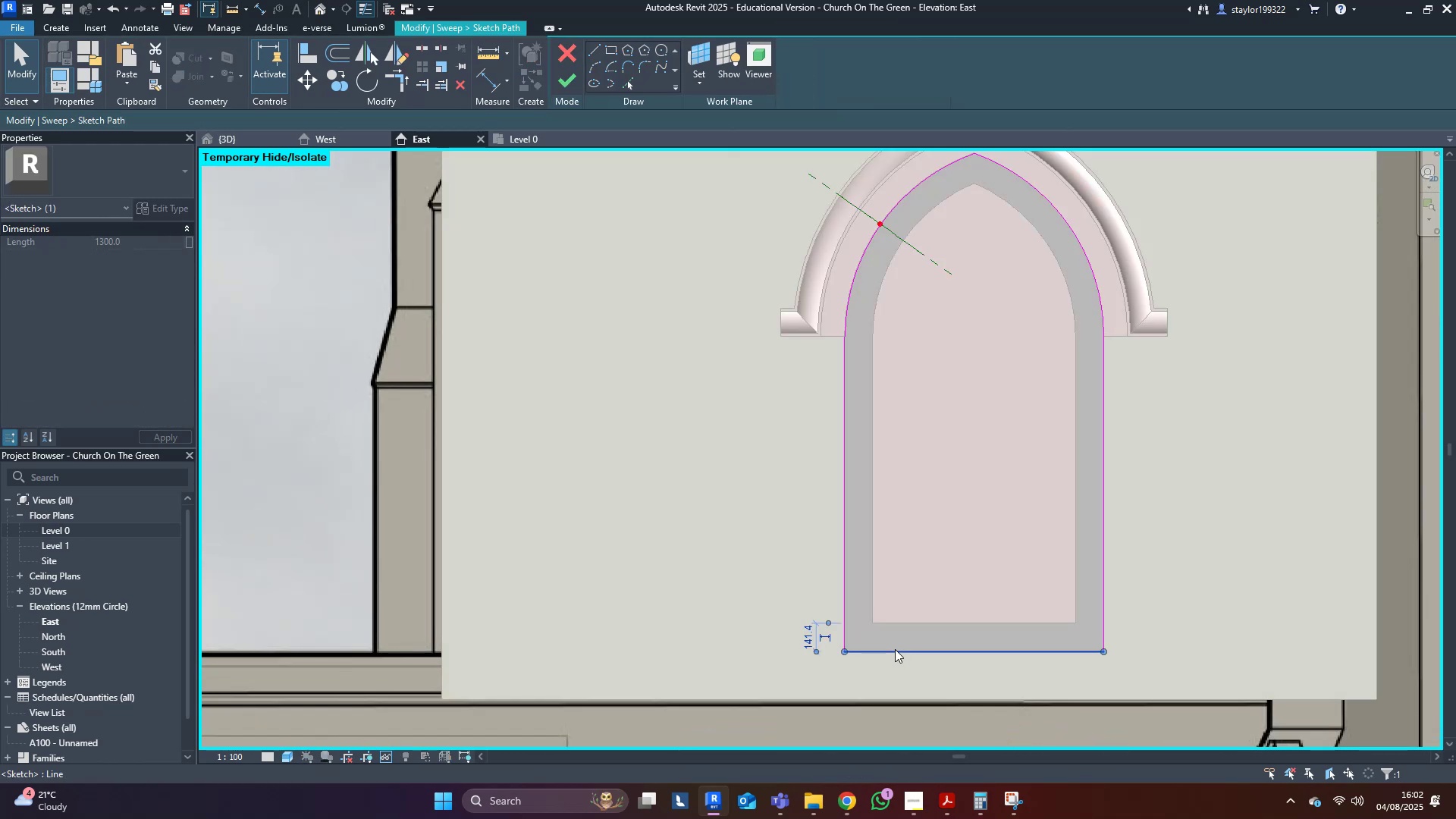 
key(Delete)
 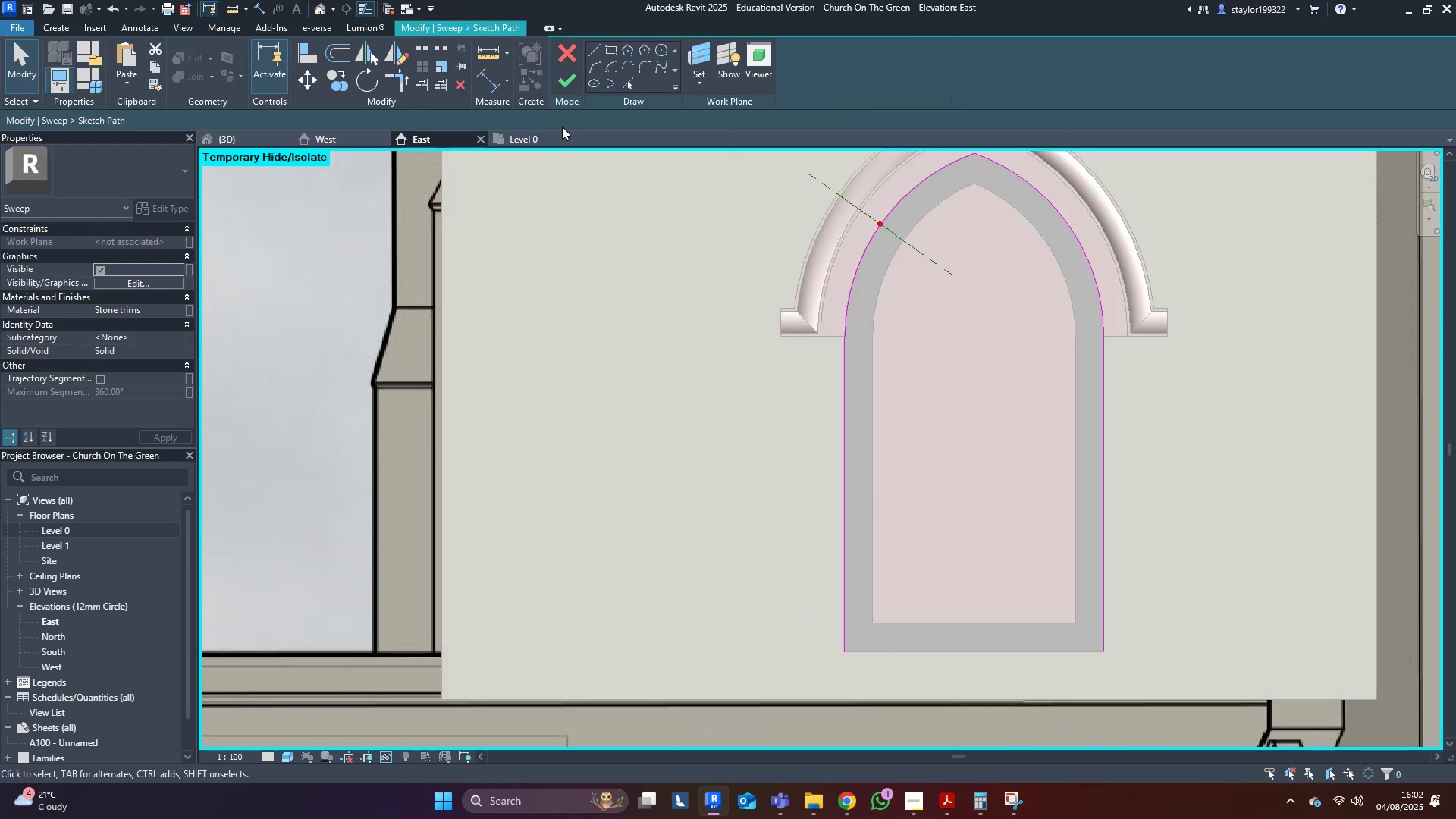 
left_click([578, 74])
 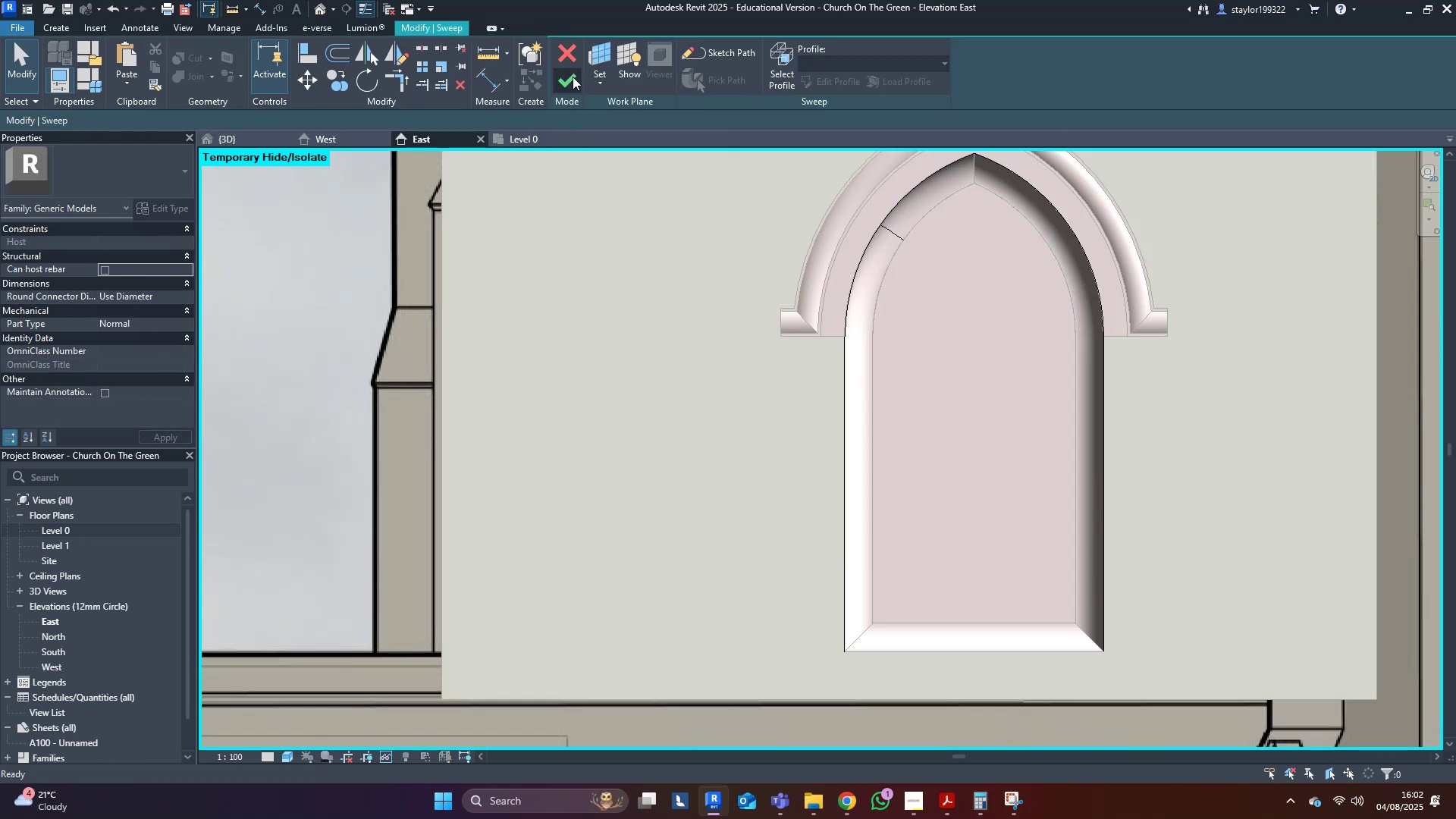 
double_click([573, 77])
 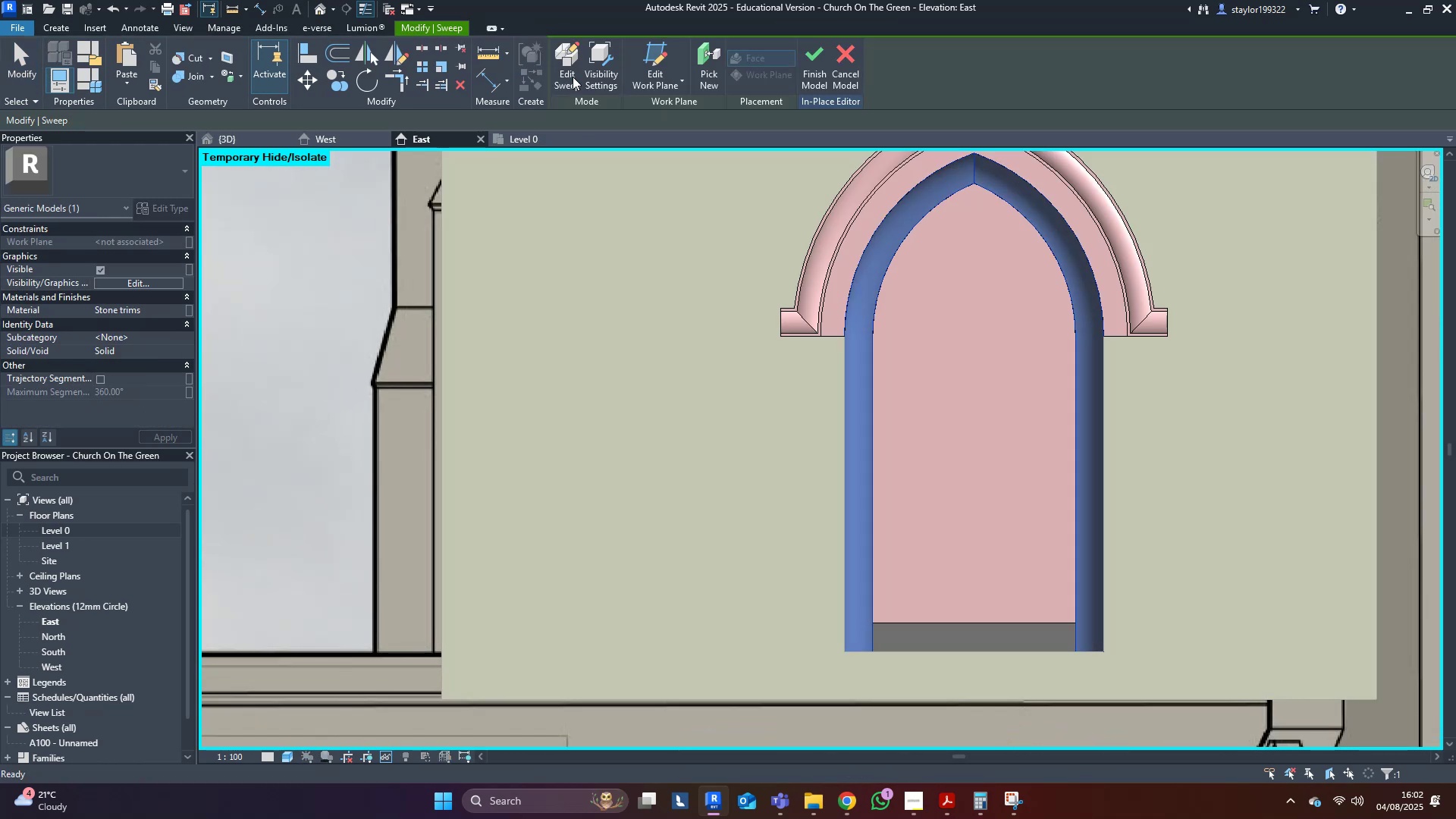 
key(Escape)
type(hr)
 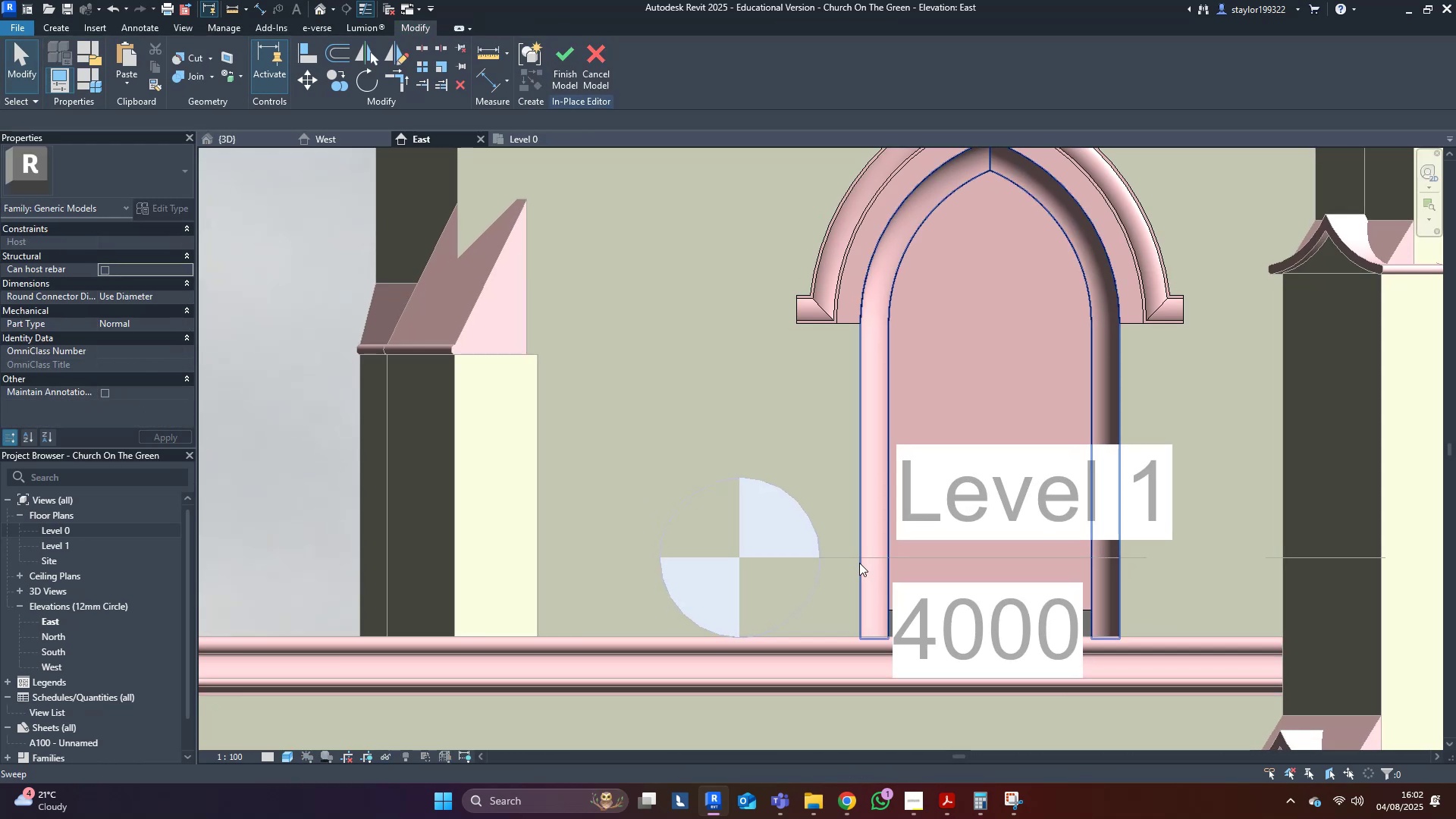 
left_click([968, 570])
 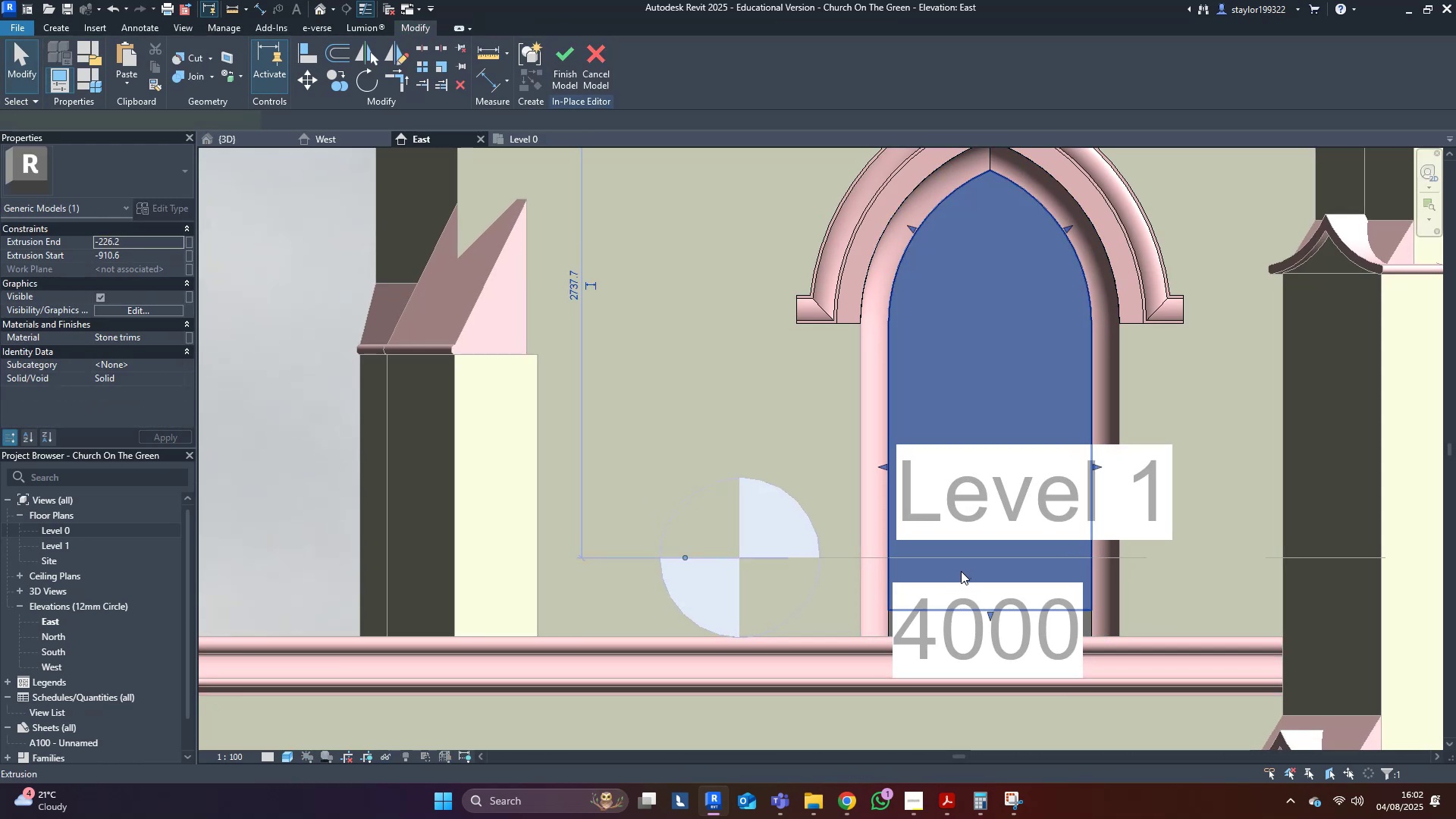 
type(vv)
 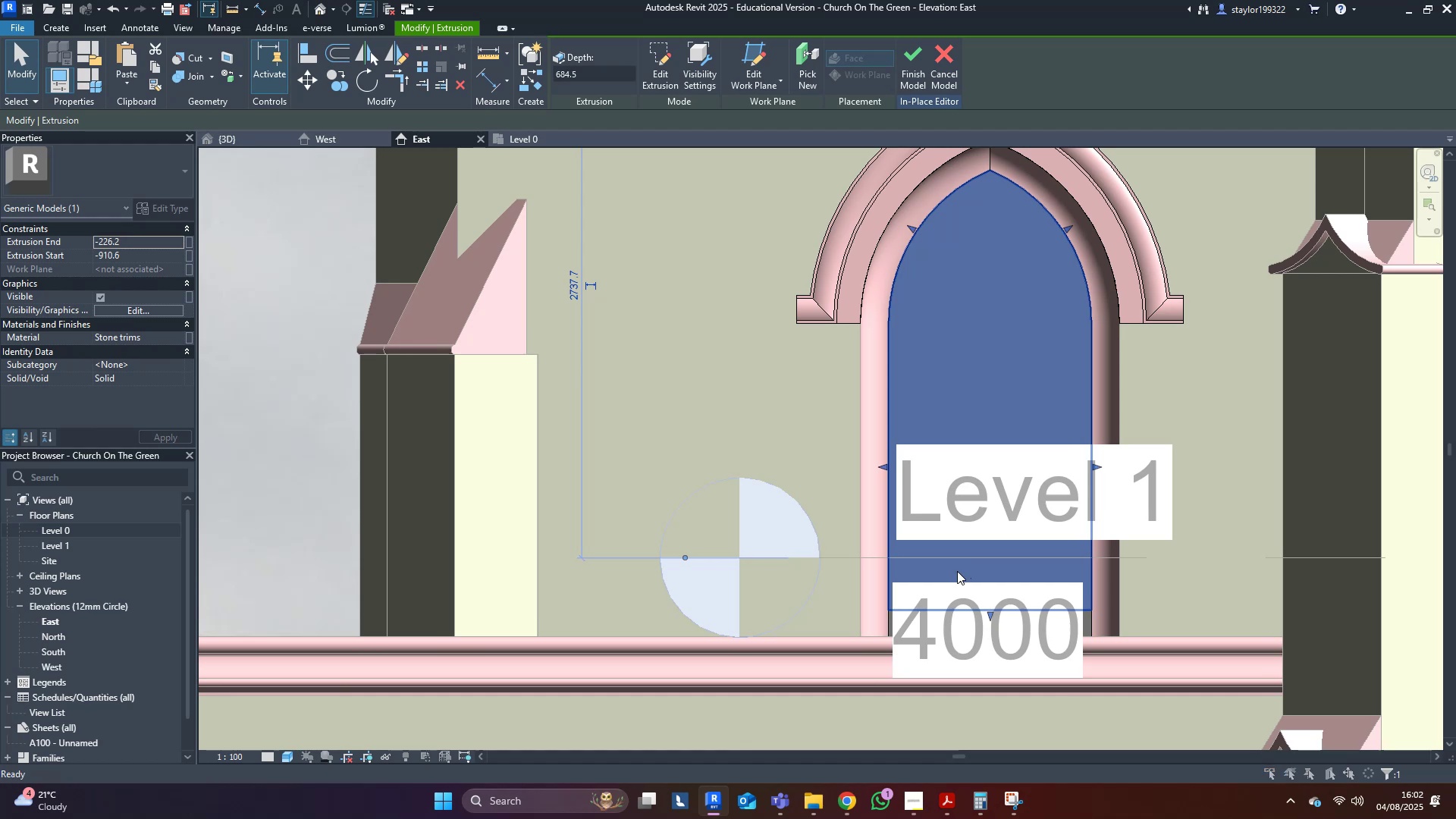 
middle_click([957, 571])
 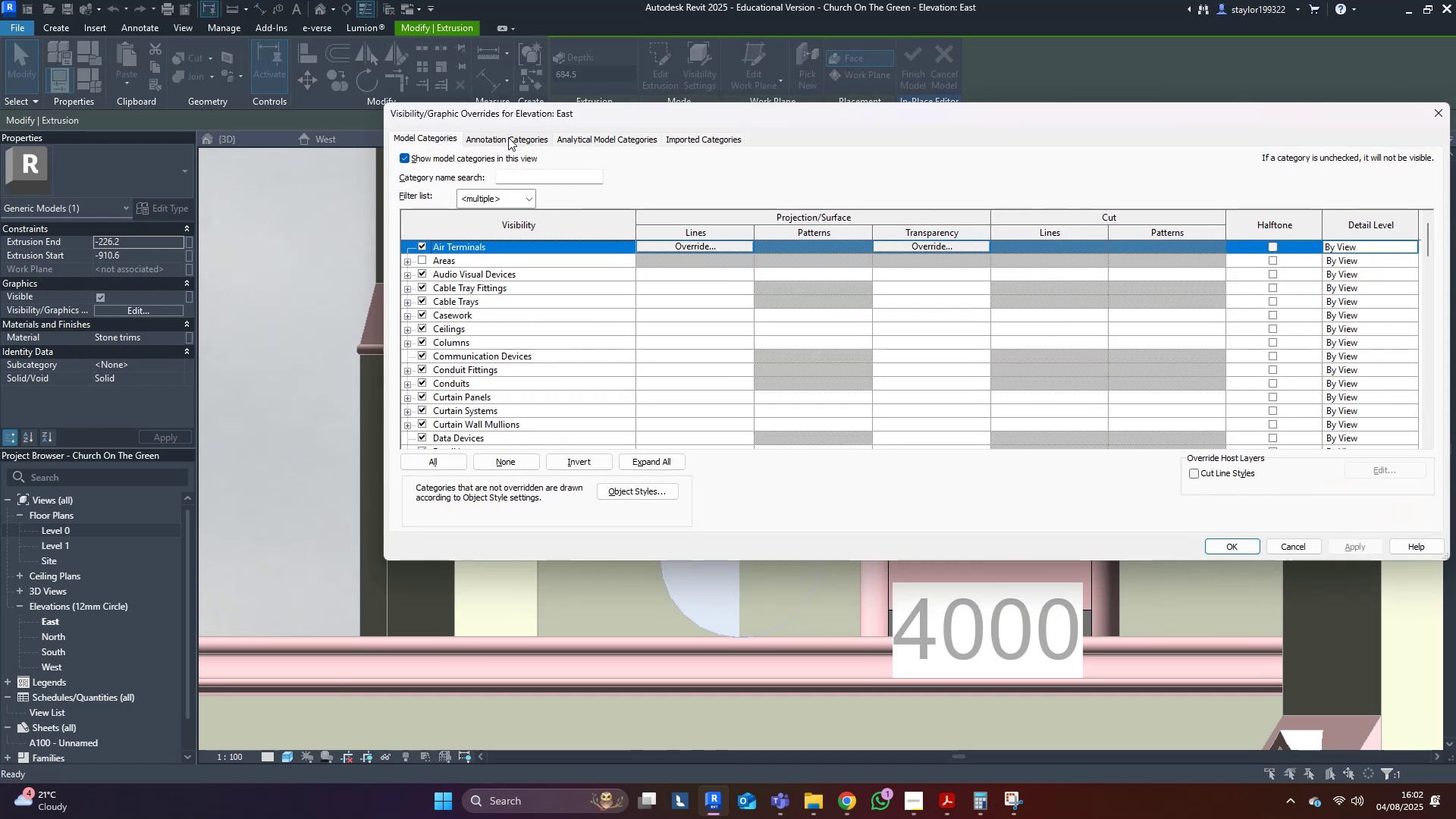 
left_click([502, 136])
 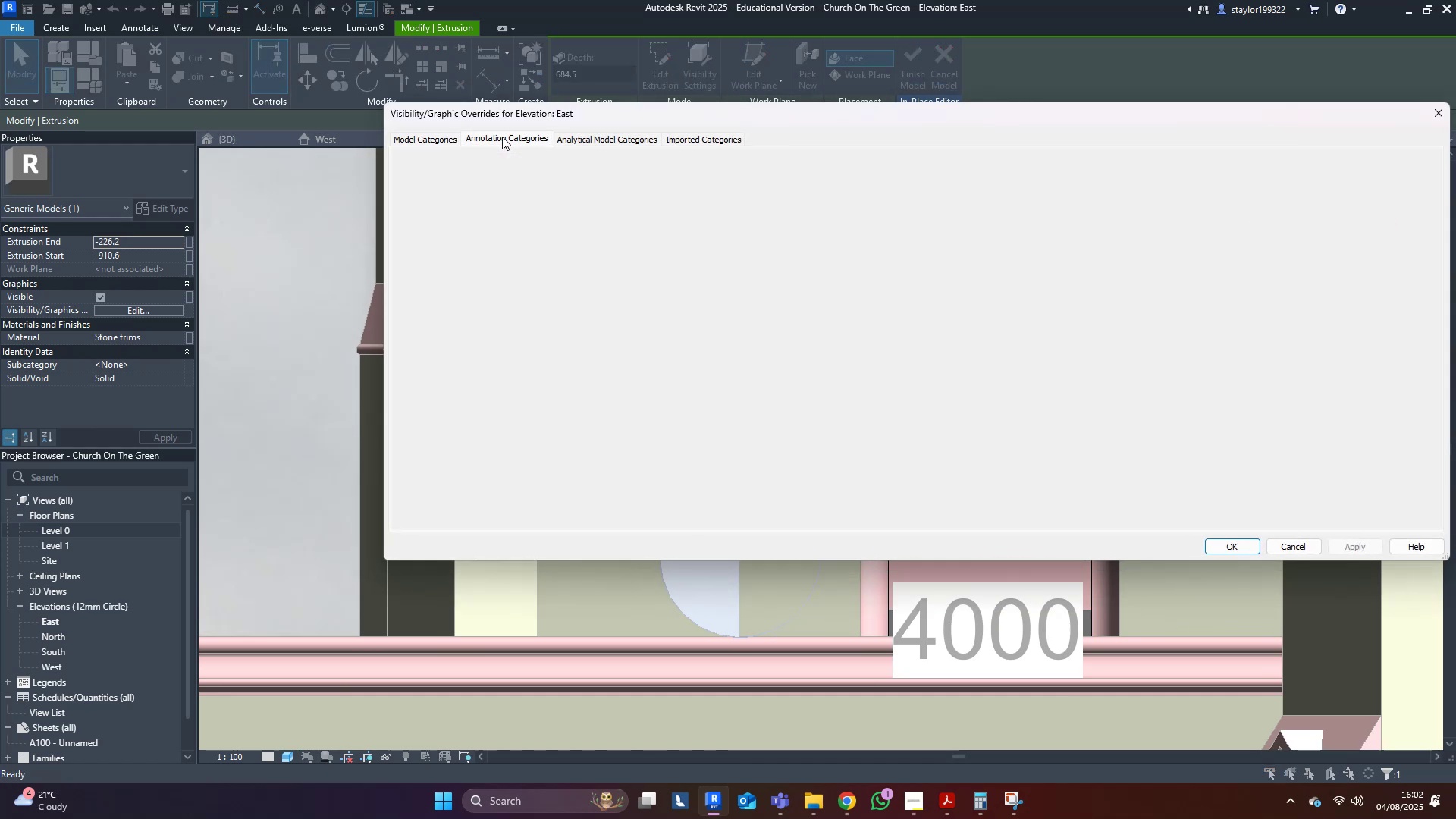 
key(L)
 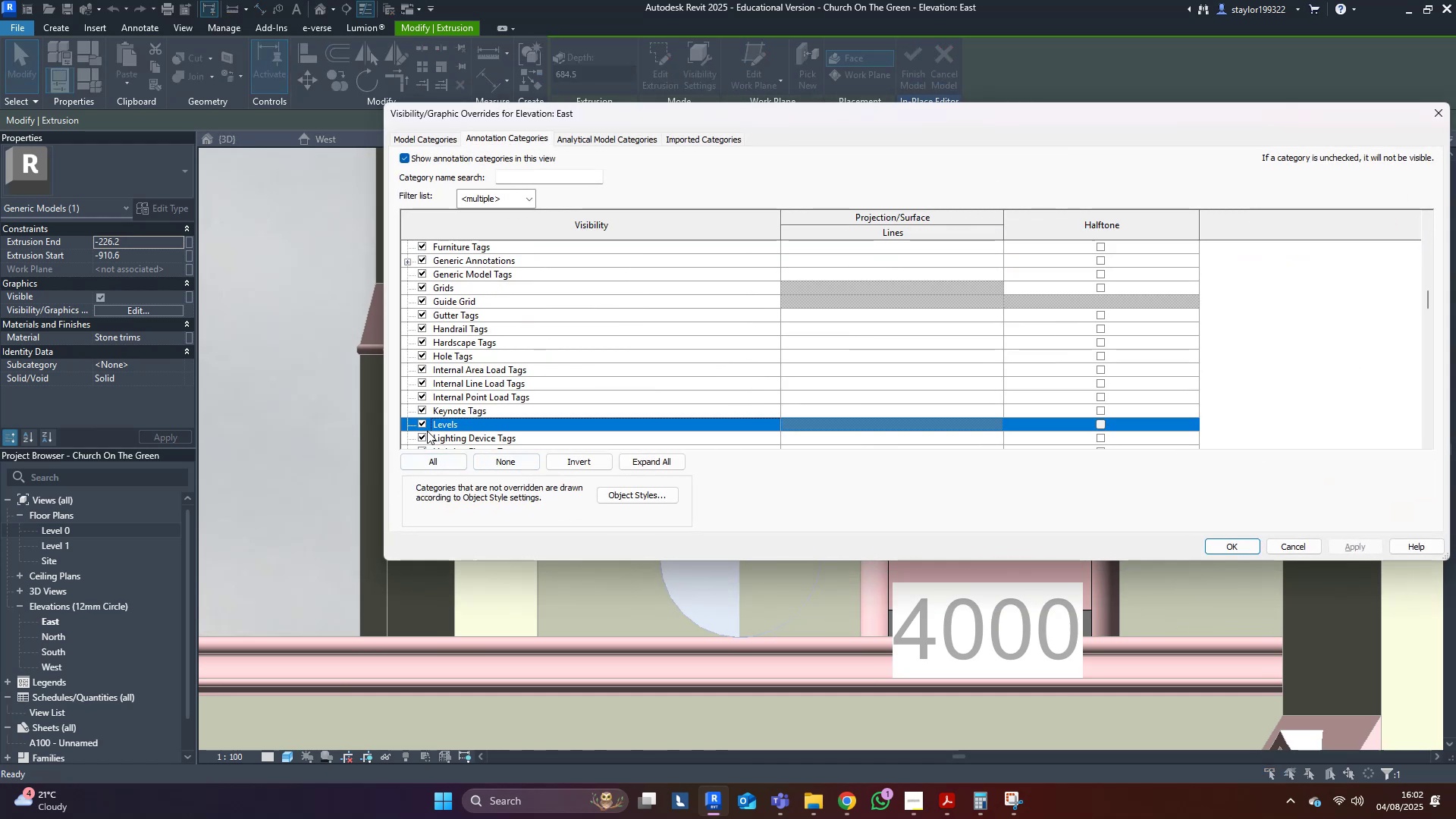 
left_click([425, 422])
 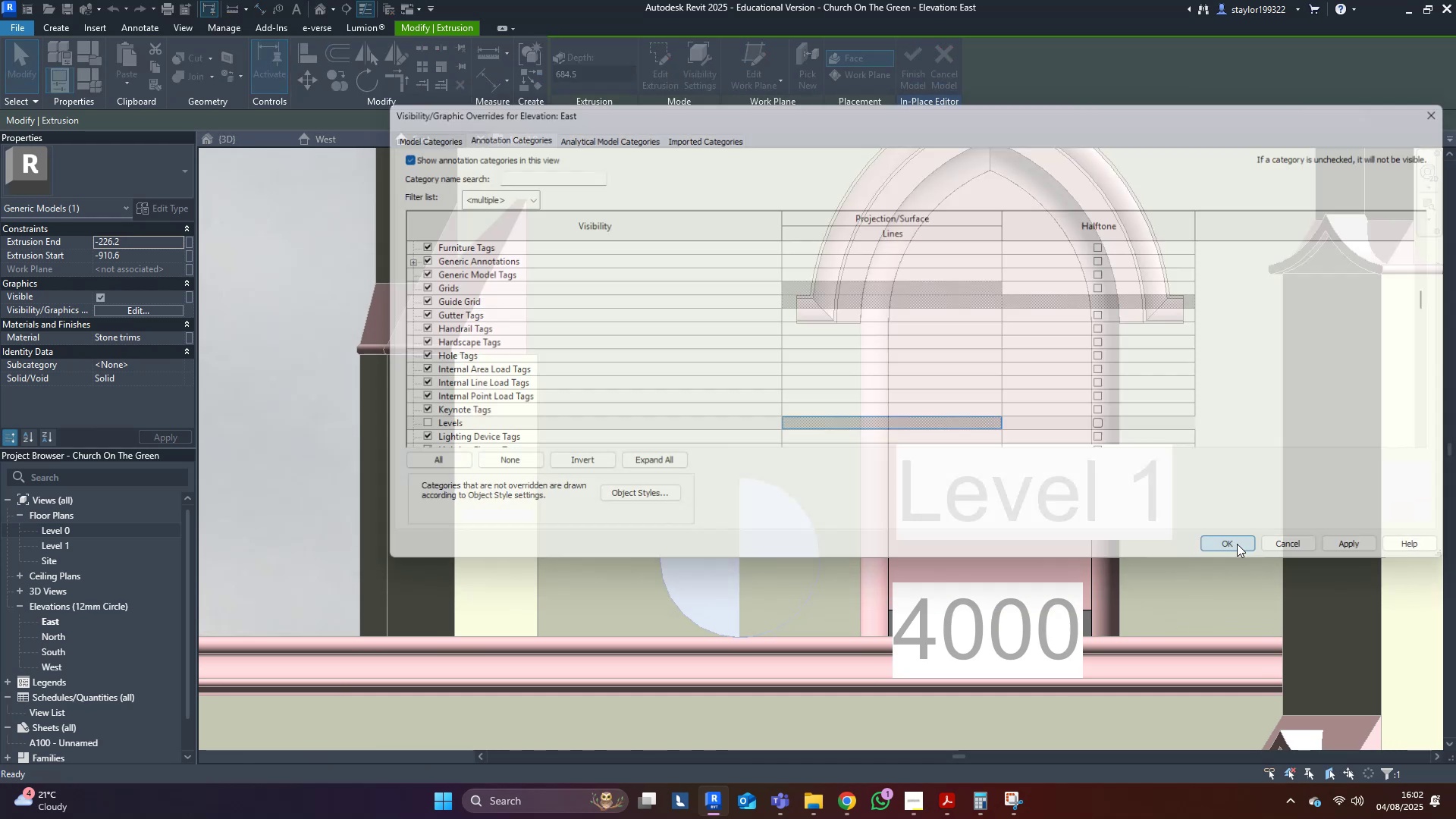 
key(Escape)
 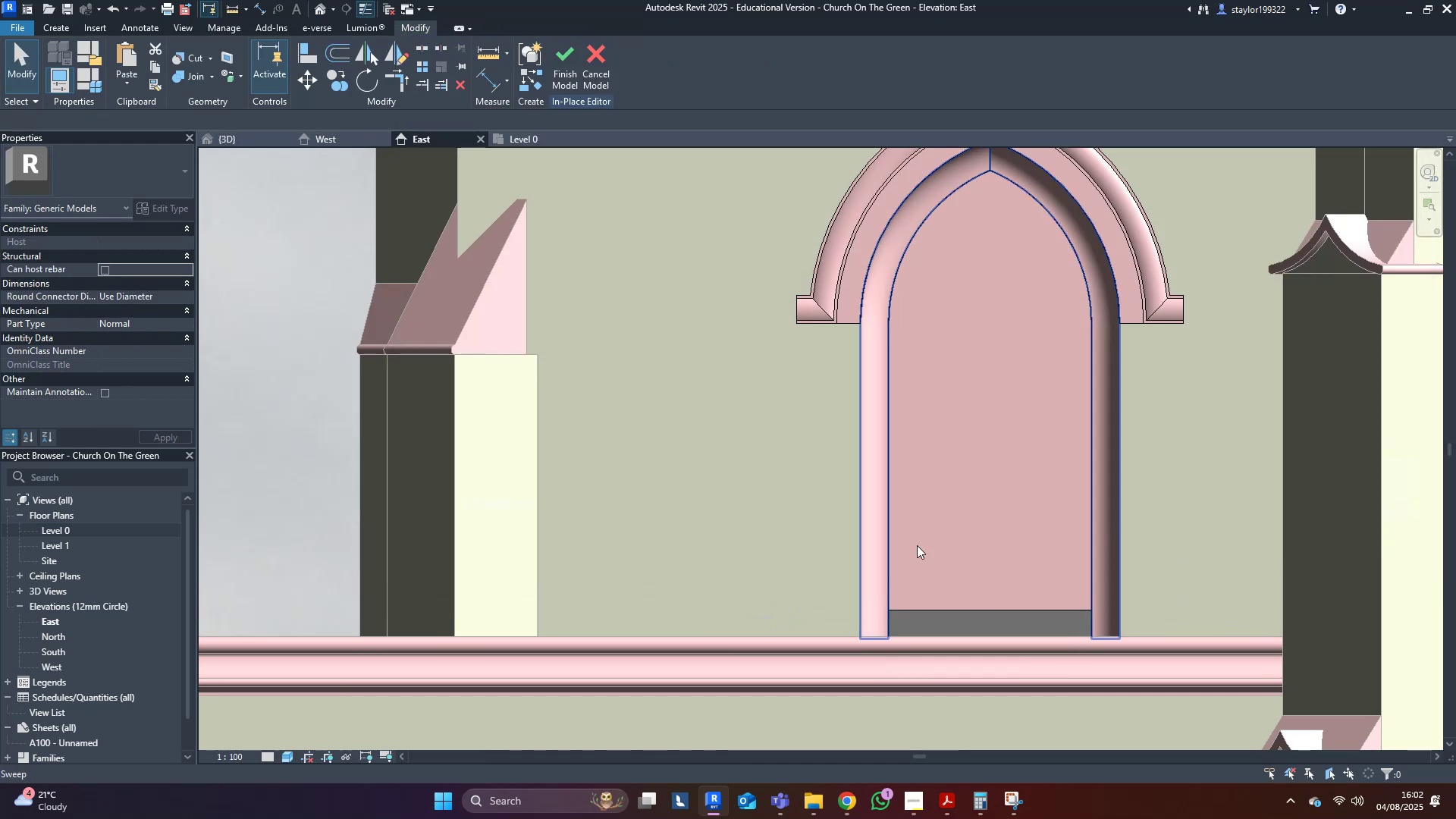 
left_click([960, 532])
 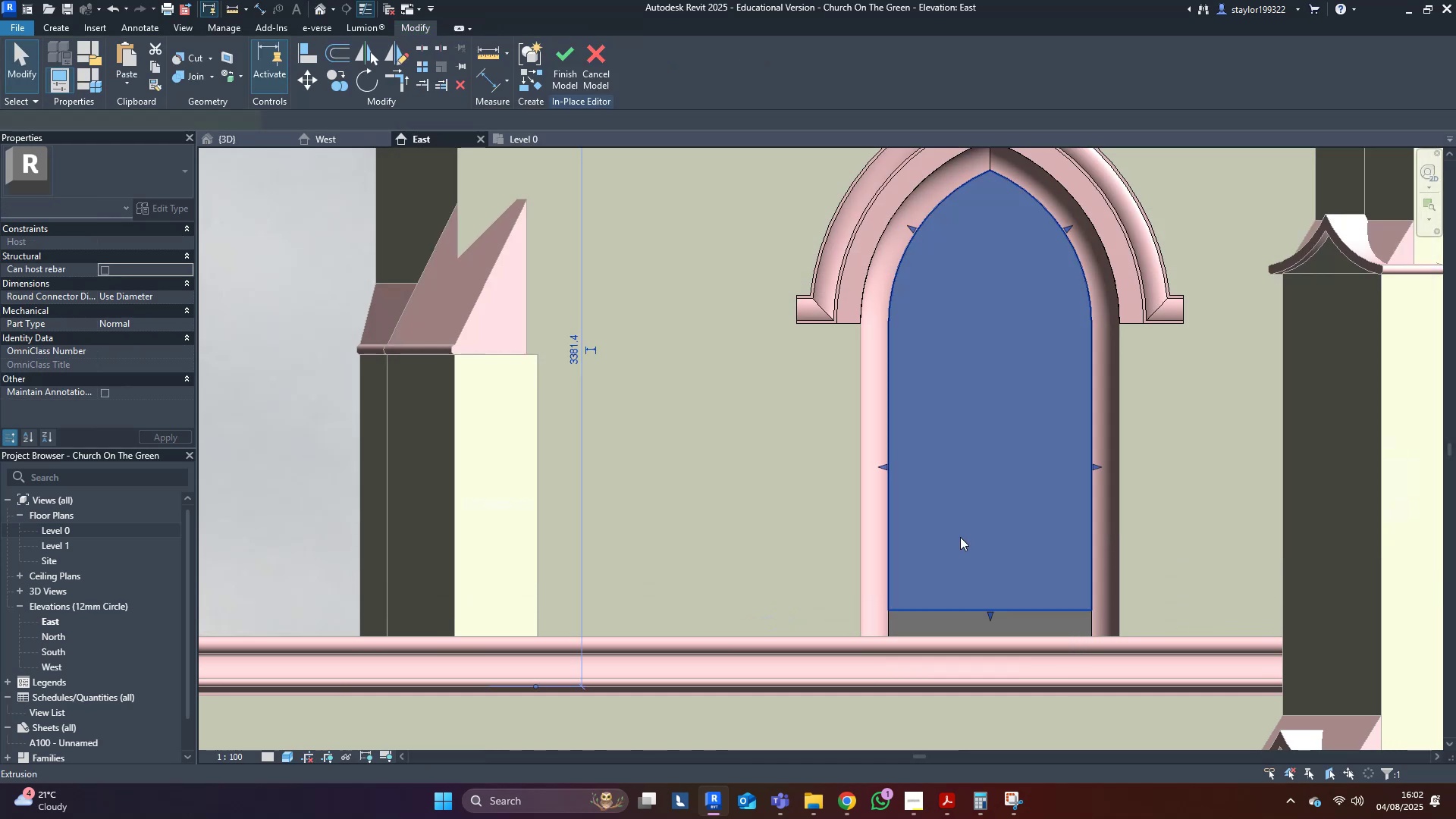 
scroll: coordinate [979, 623], scroll_direction: up, amount: 4.0
 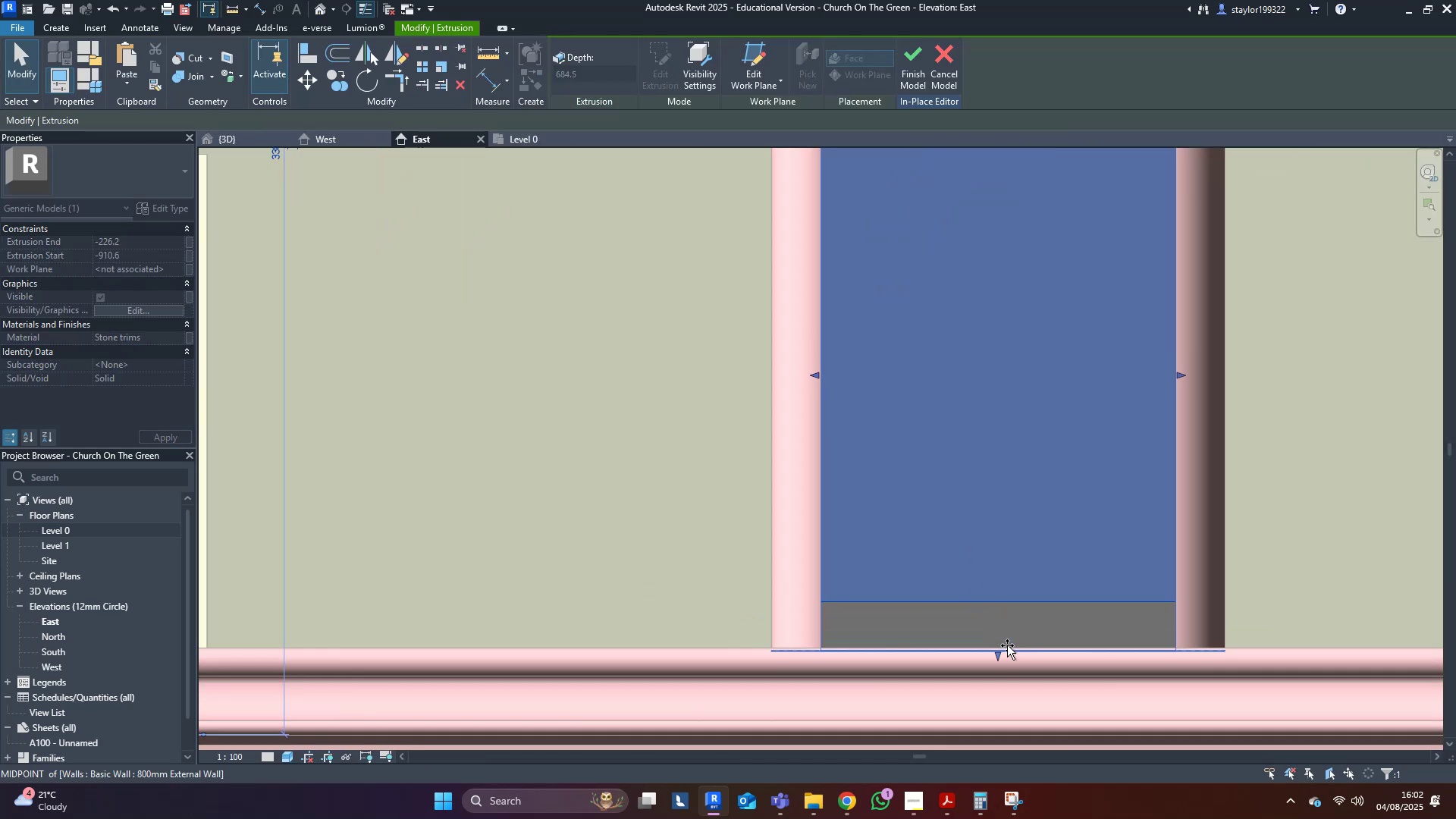 
scroll: coordinate [1005, 642], scroll_direction: down, amount: 6.0
 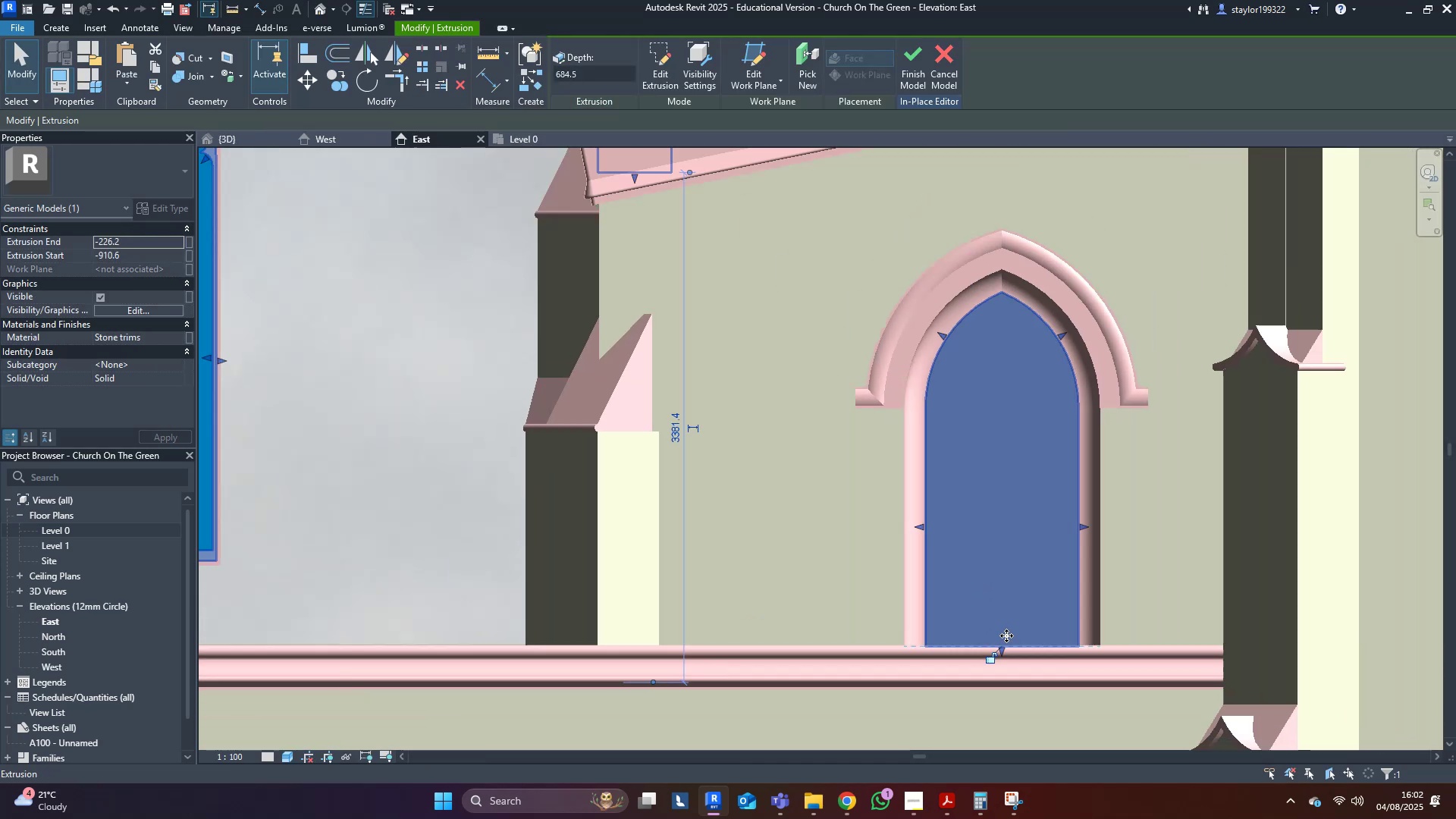 
hold_key(key=ShiftLeft, duration=0.48)
 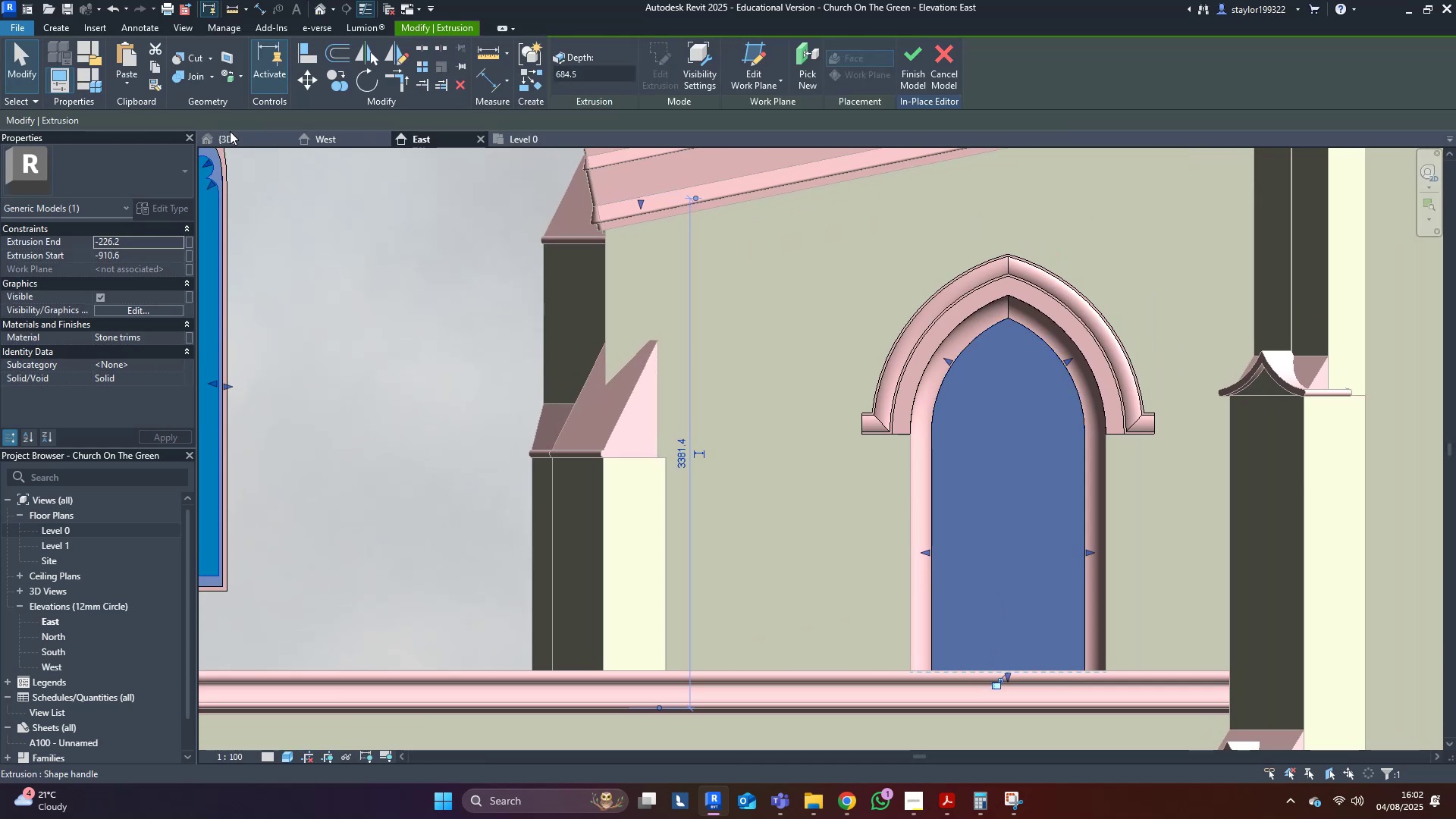 
left_click([236, 144])
 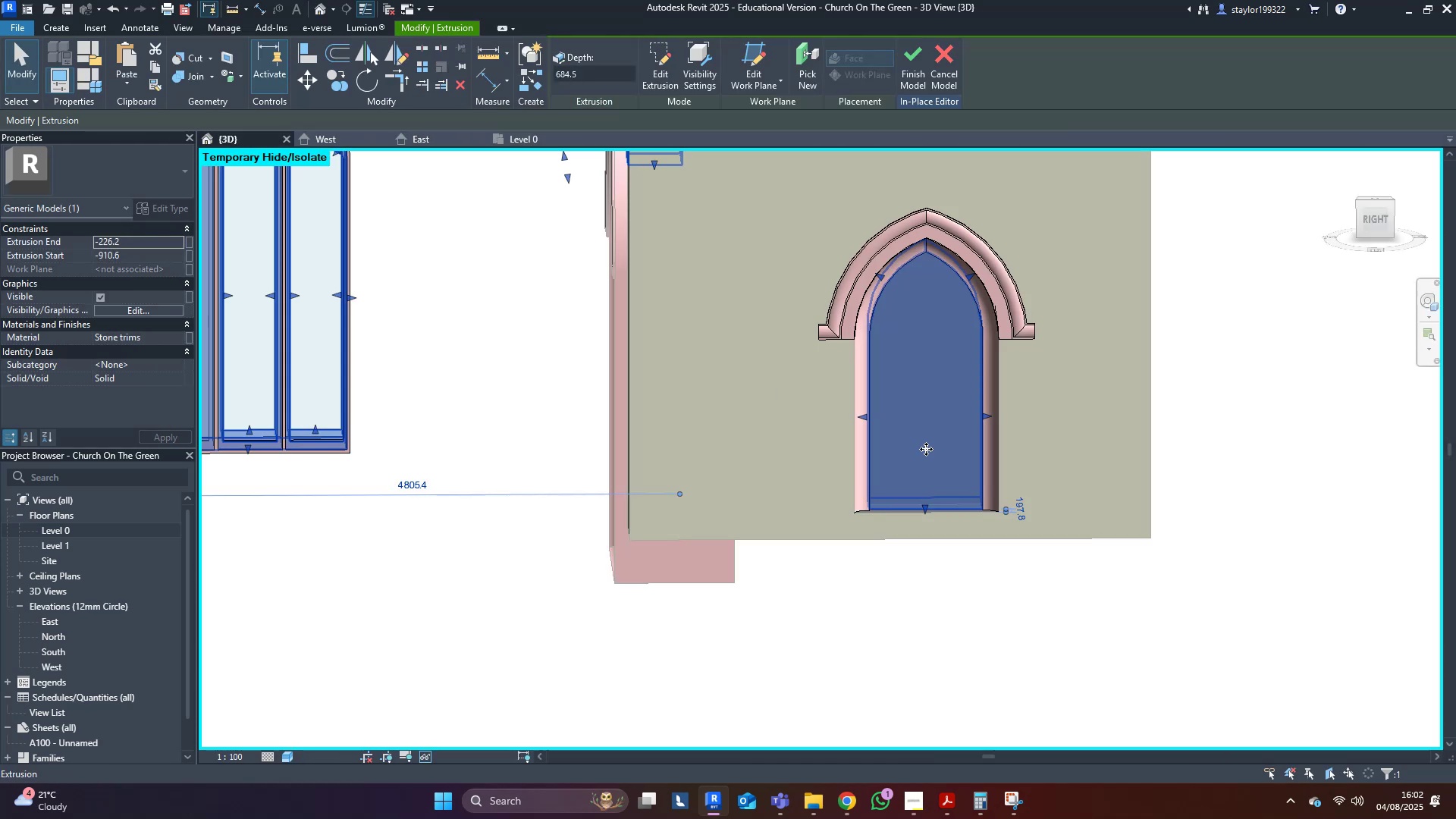 
middle_click([927, 450])
 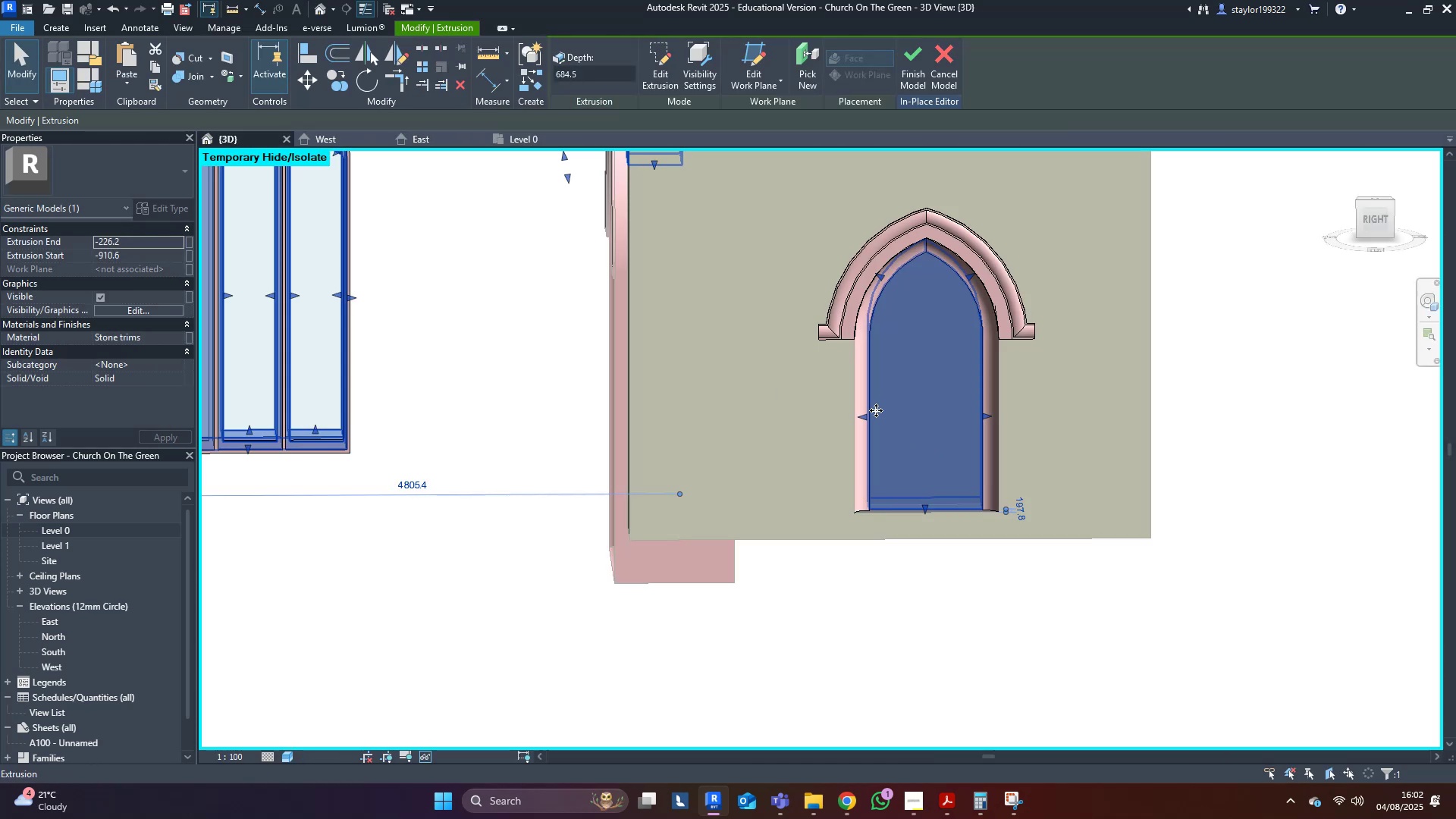 
key(Shift+ShiftLeft)
 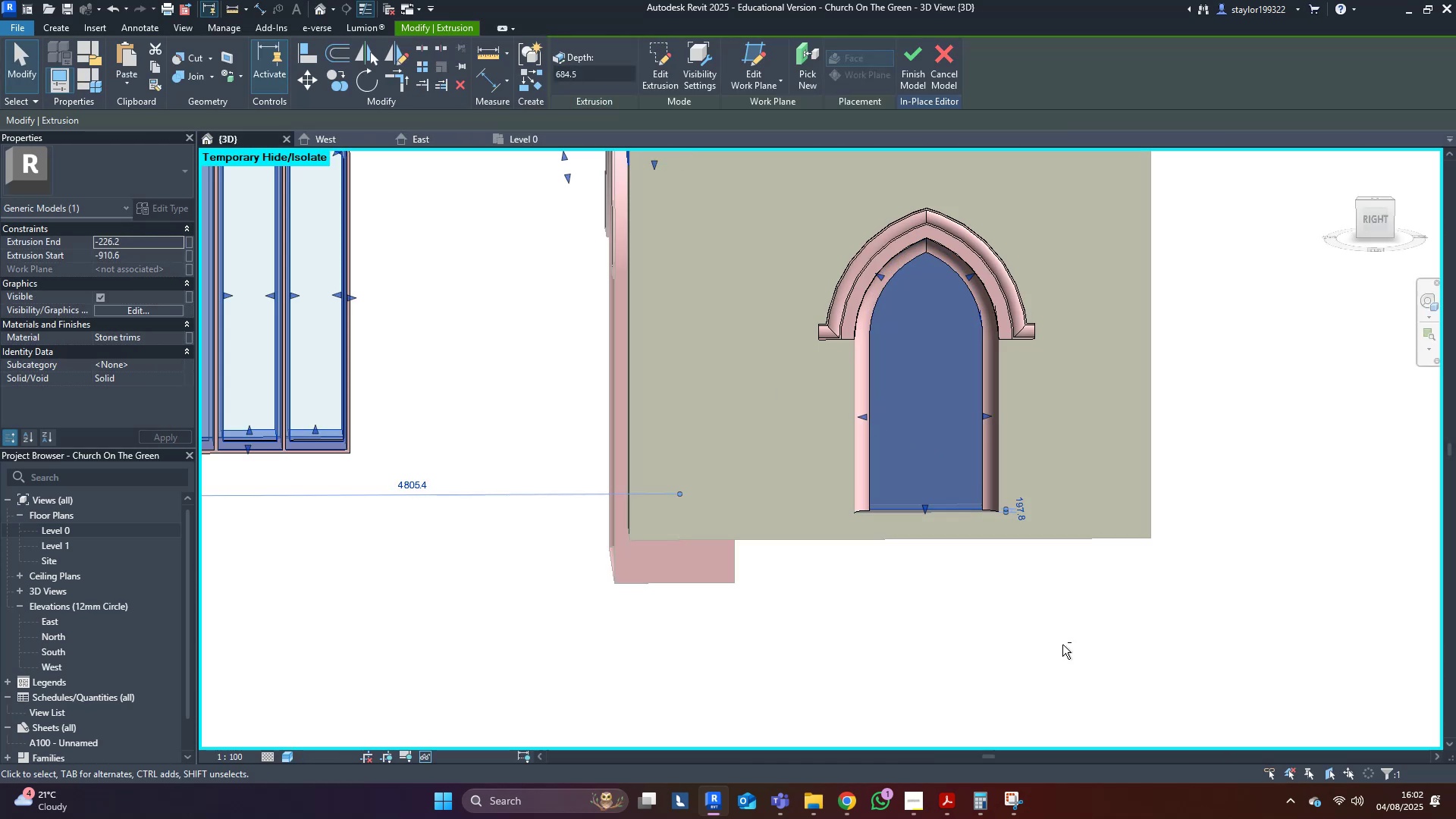 
hold_key(key=ShiftLeft, duration=0.75)
 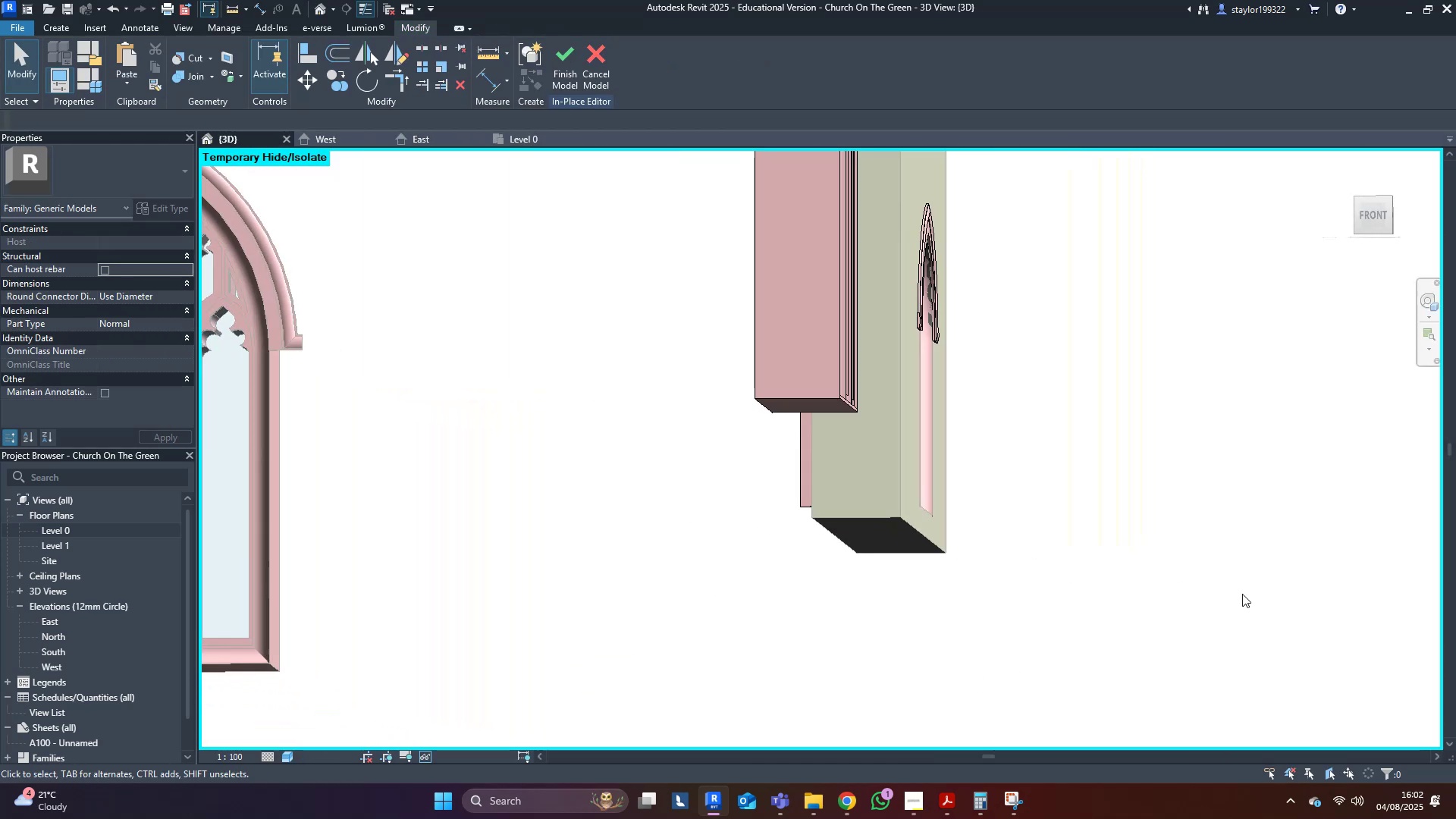 
scroll: coordinate [1157, 567], scroll_direction: down, amount: 4.0
 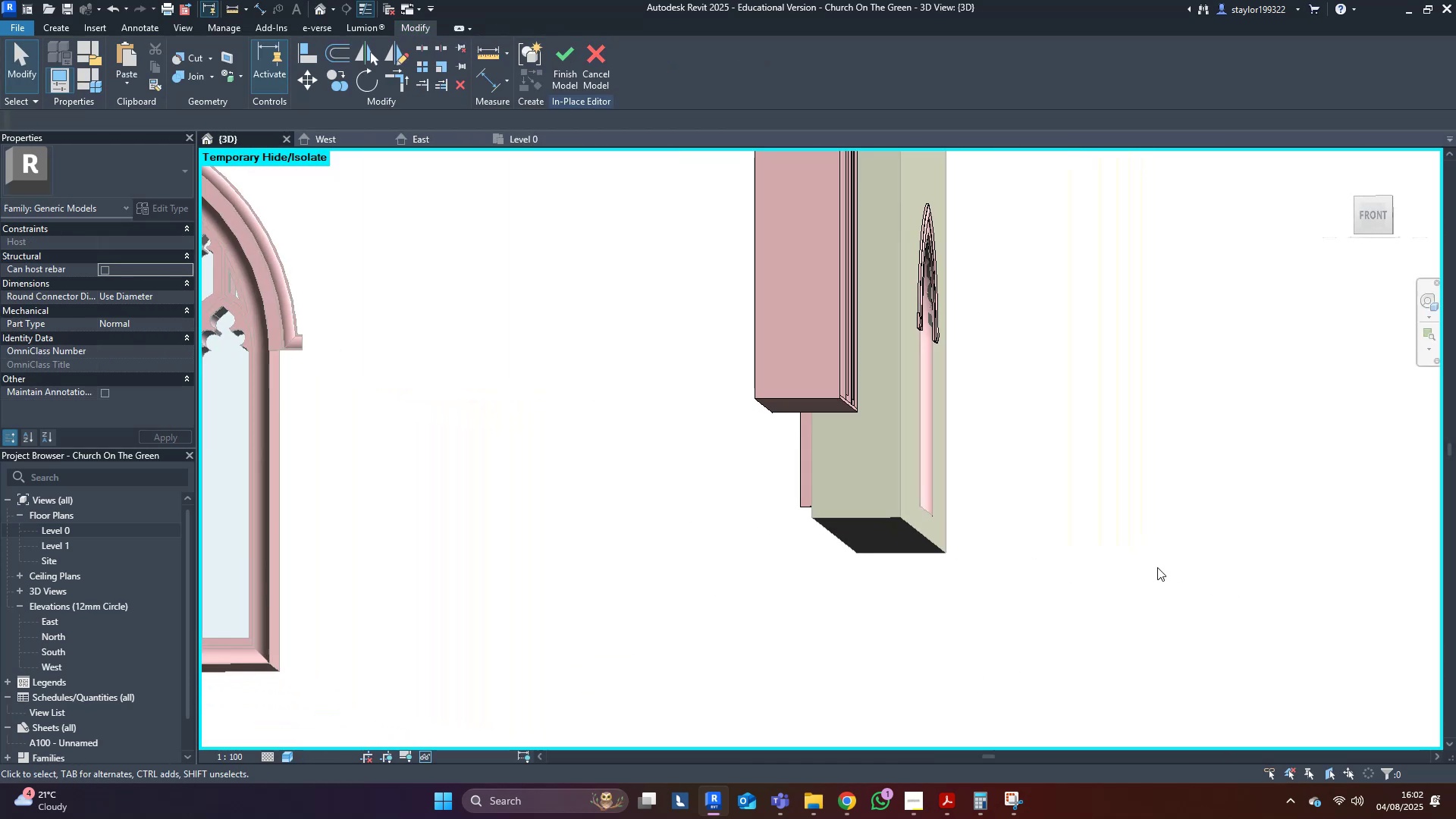 
hold_key(key=ShiftLeft, duration=0.56)
 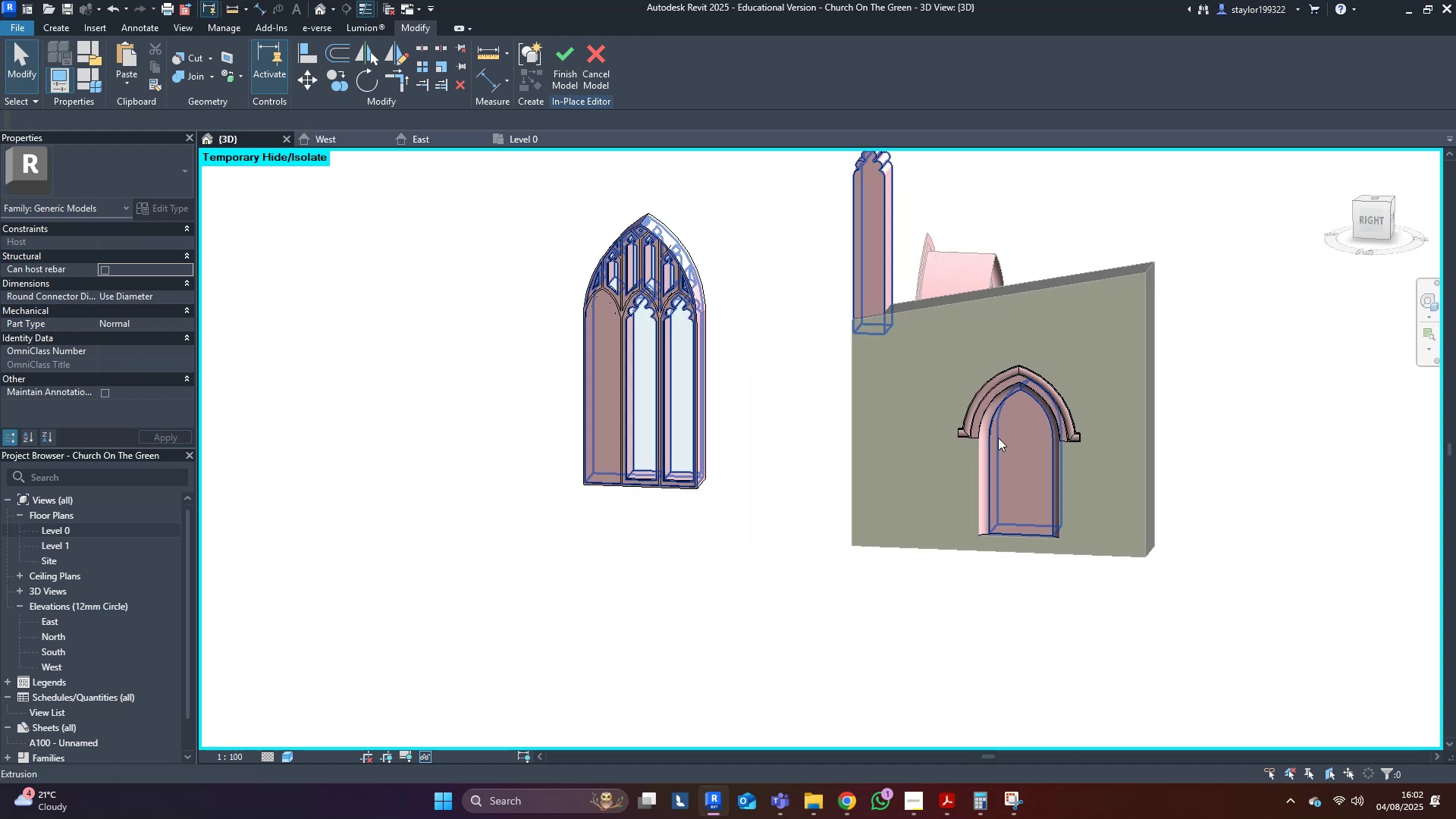 
left_click([1013, 454])
 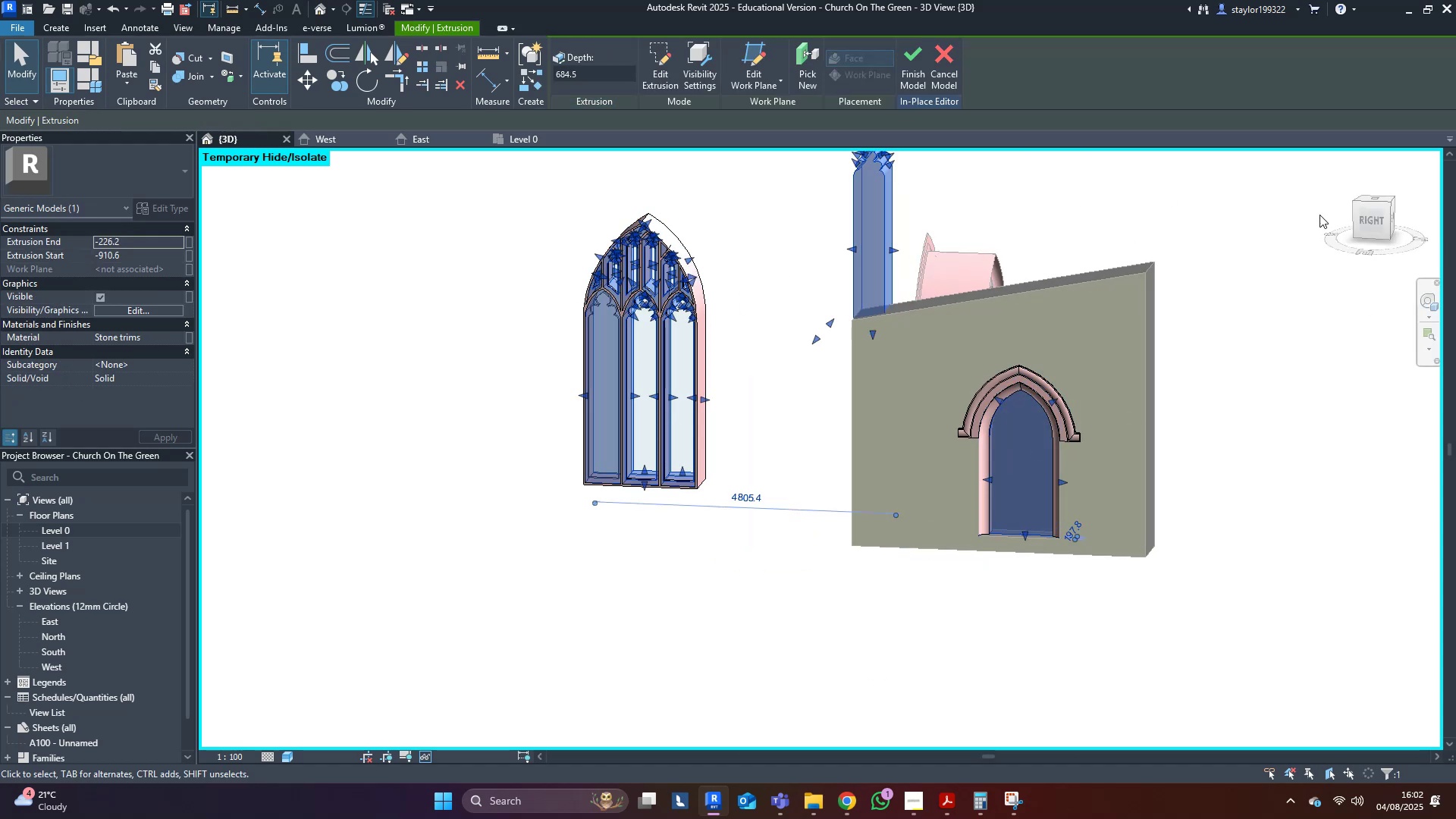 
left_click([1359, 227])
 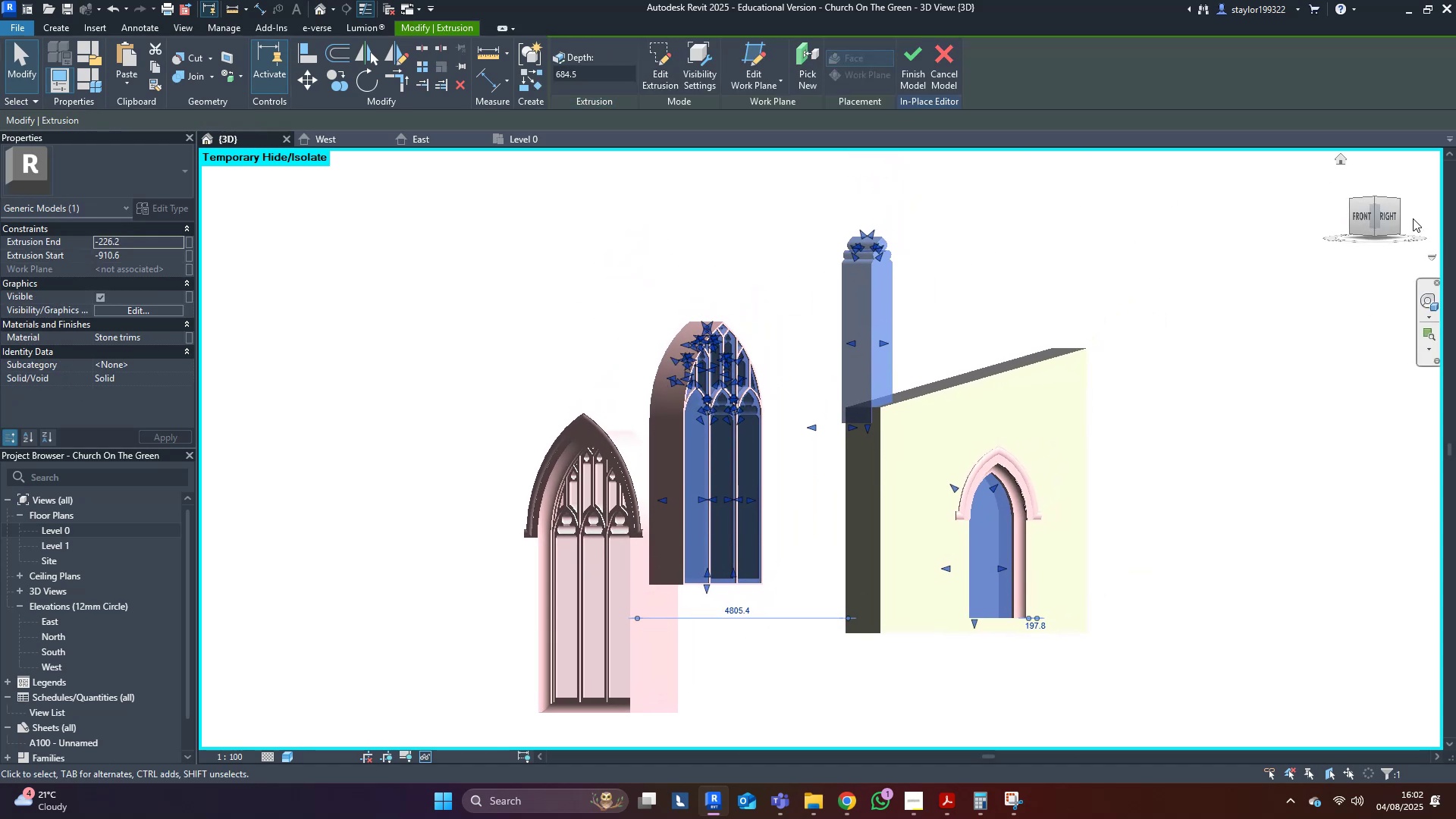 
left_click([1395, 218])
 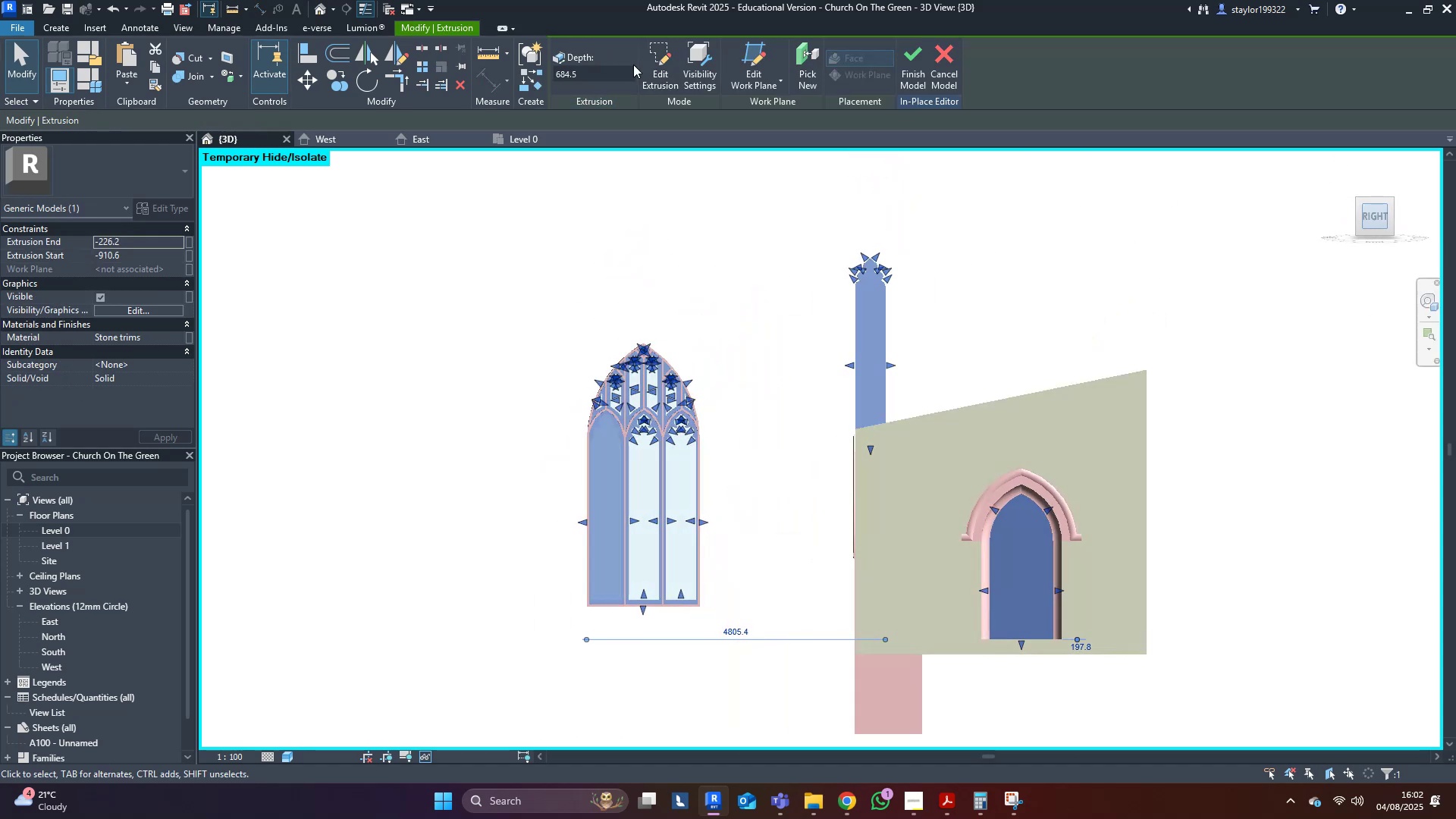 
left_click([662, 58])
 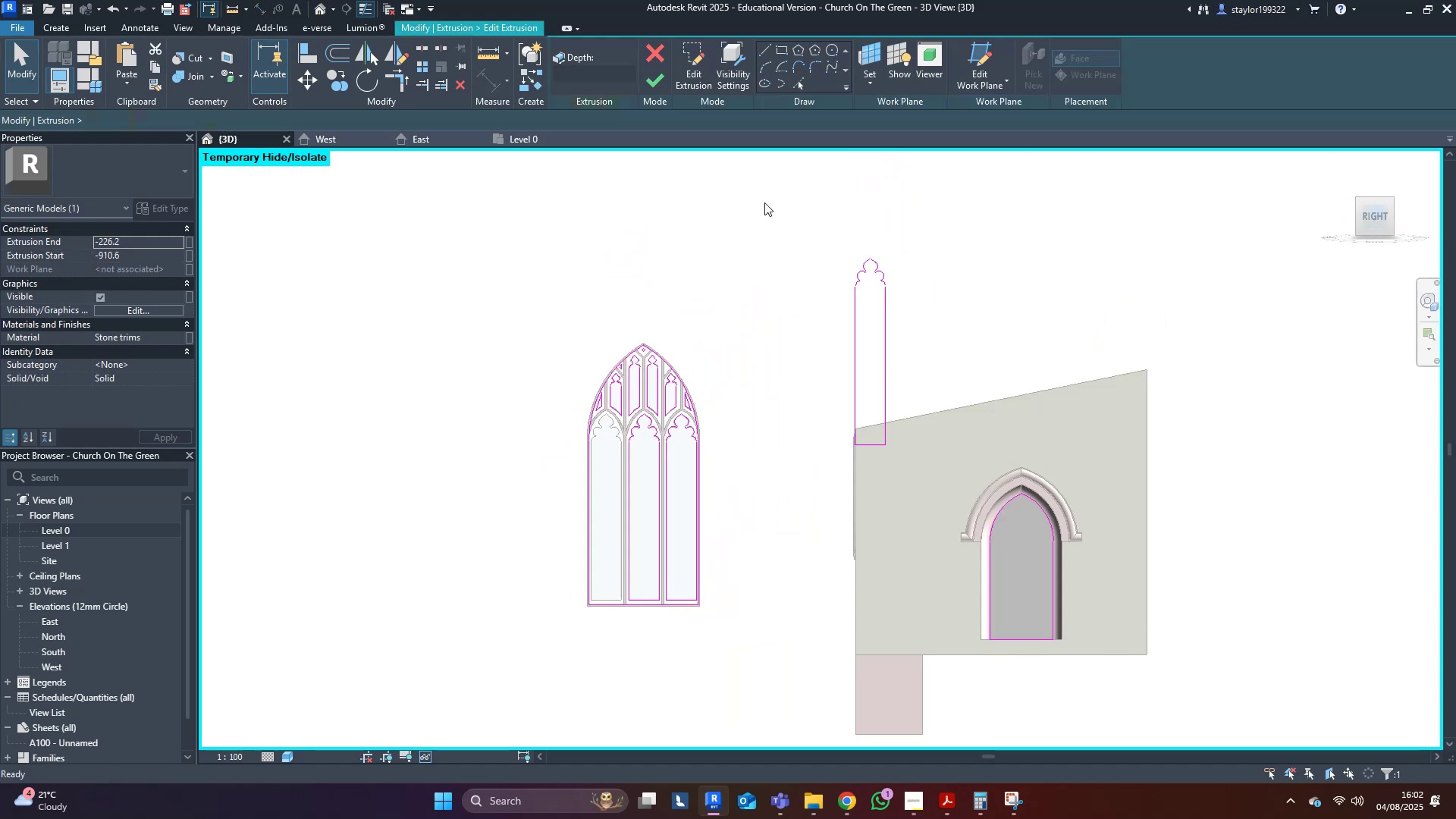 
left_click_drag(start_coordinate=[747, 180], to_coordinate=[1015, 580])
 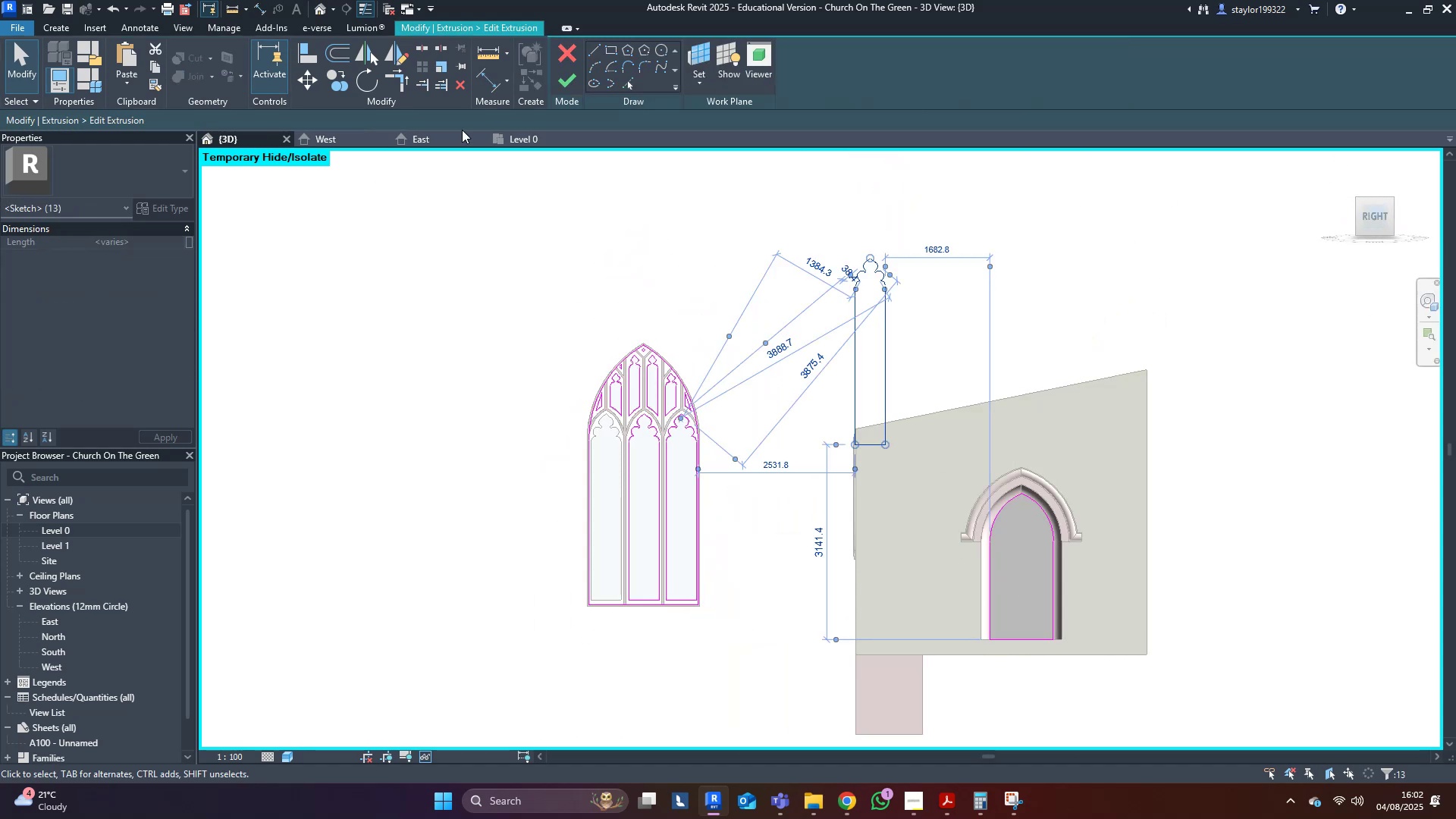 
left_click([466, 136])
 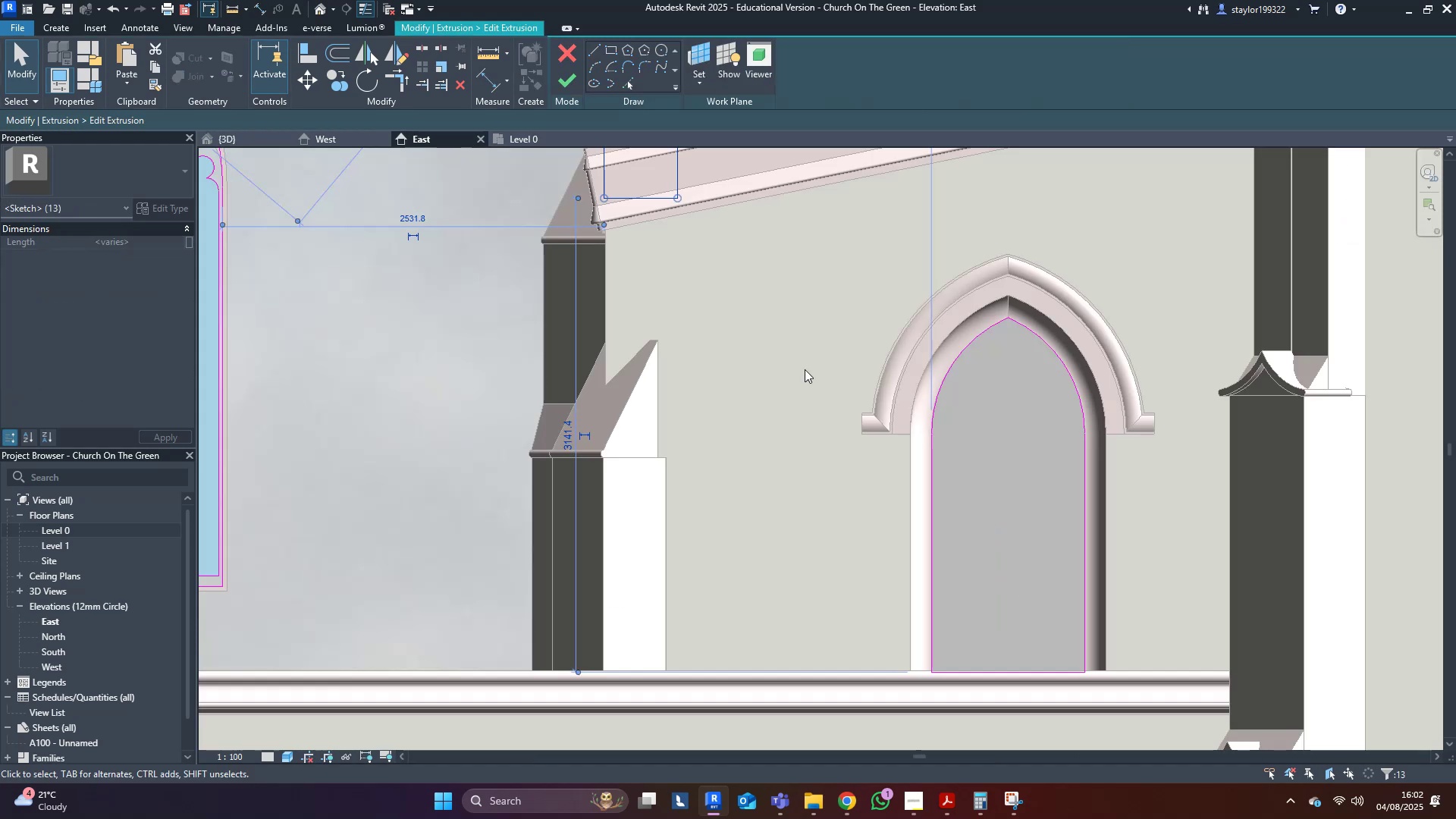 
middle_click([878, 406])
 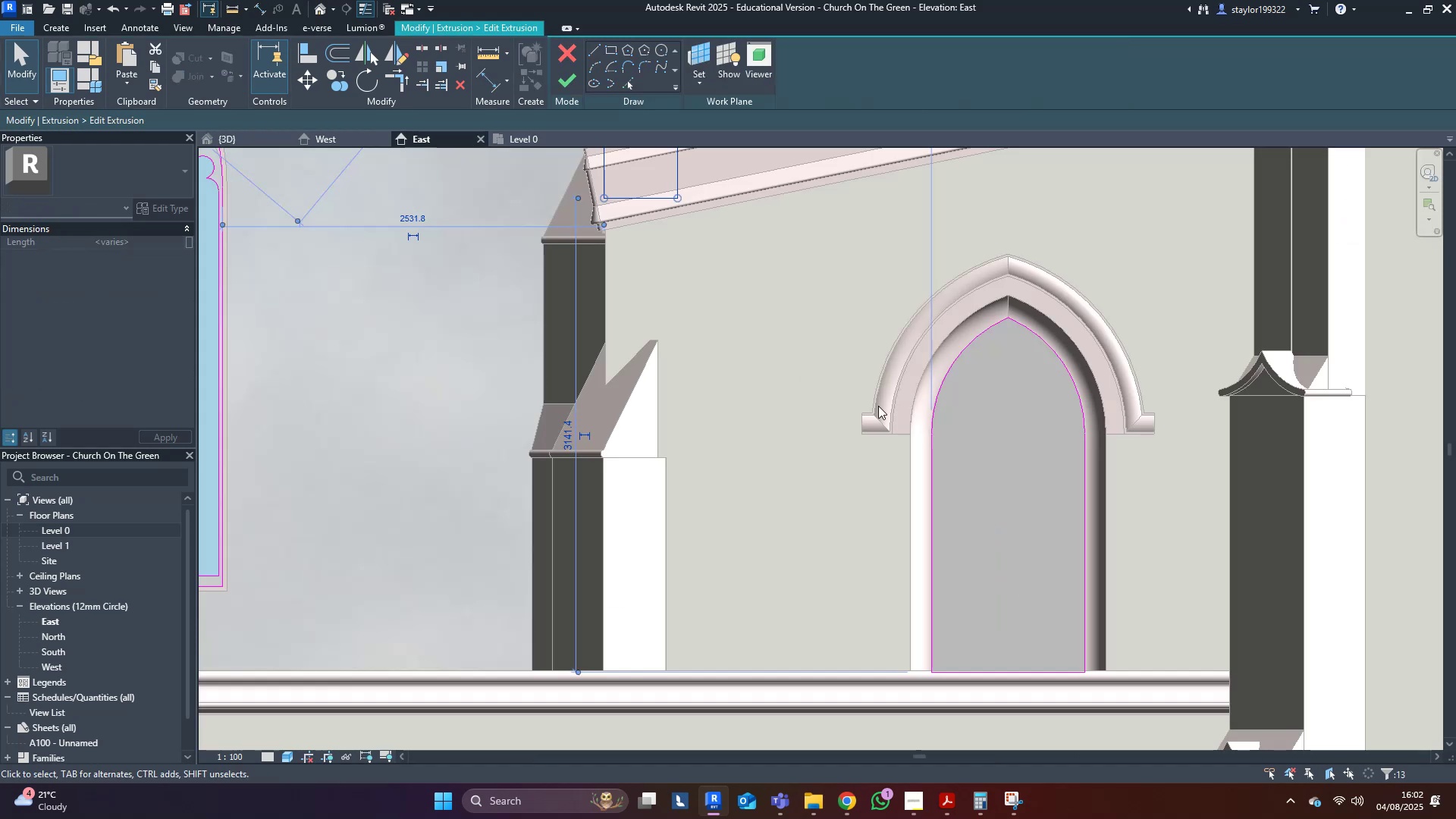 
scroll: coordinate [879, 397], scroll_direction: down, amount: 6.0
 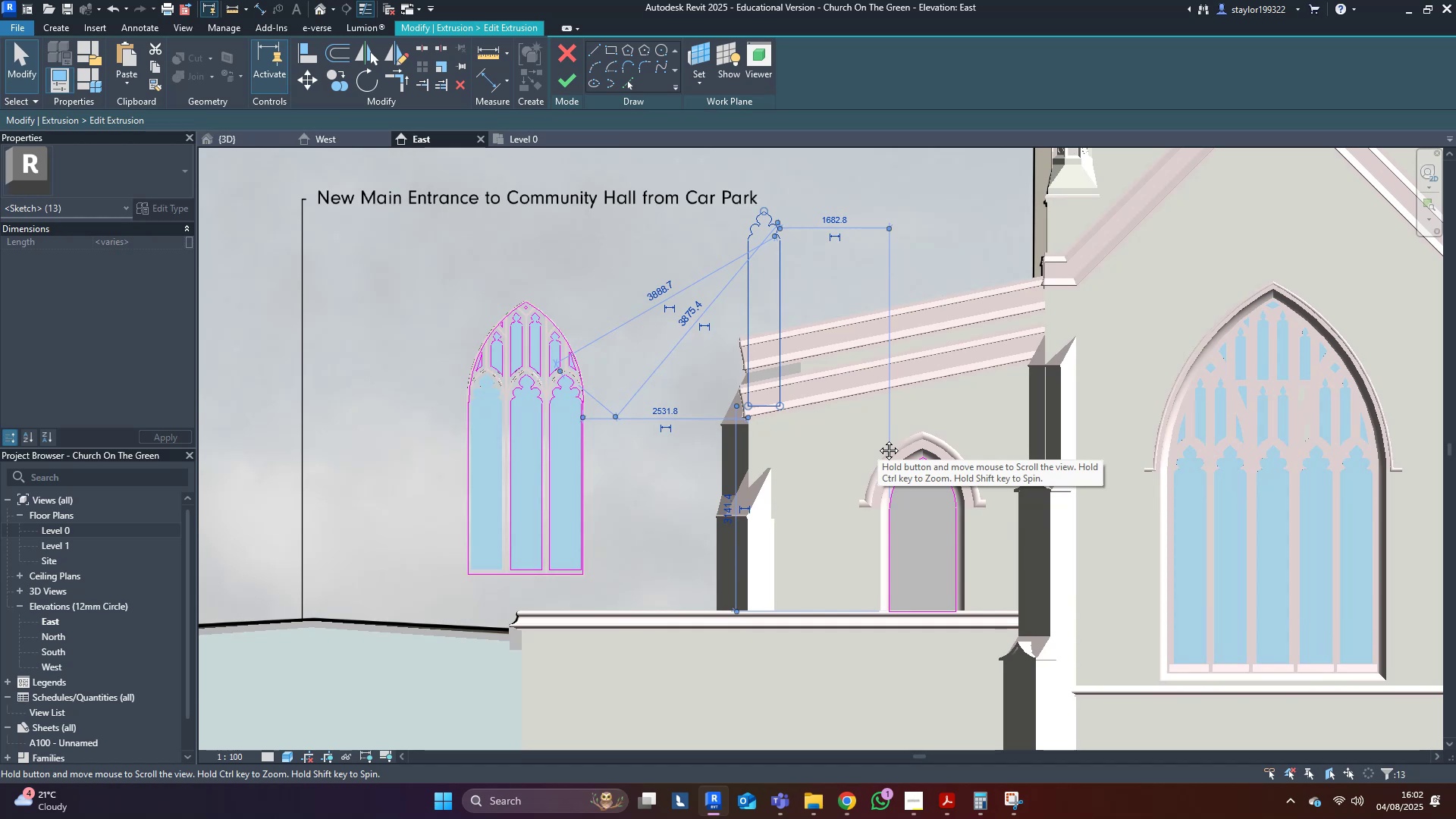 
wait(5.34)
 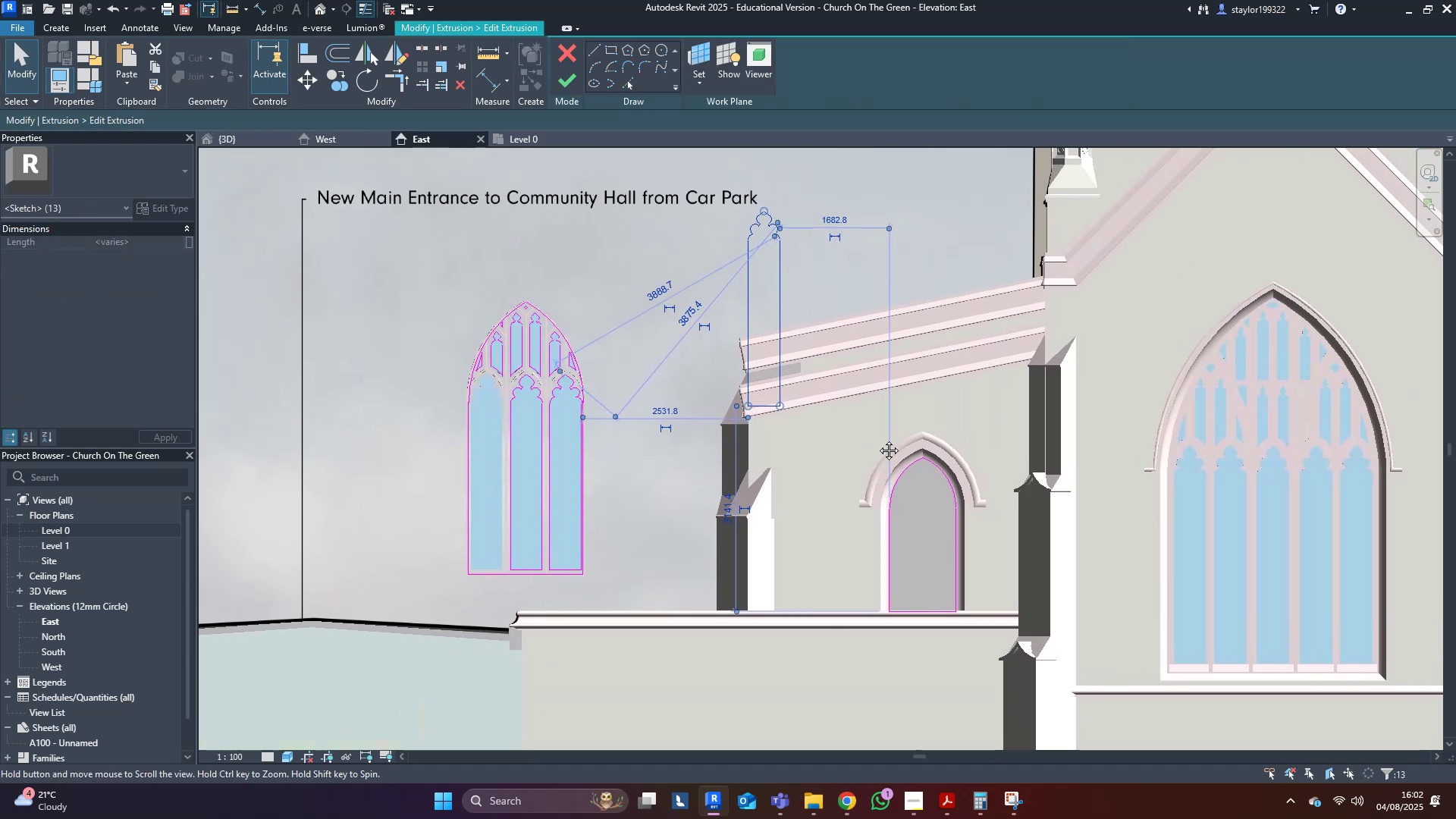 
scroll: coordinate [801, 385], scroll_direction: up, amount: 1.0
 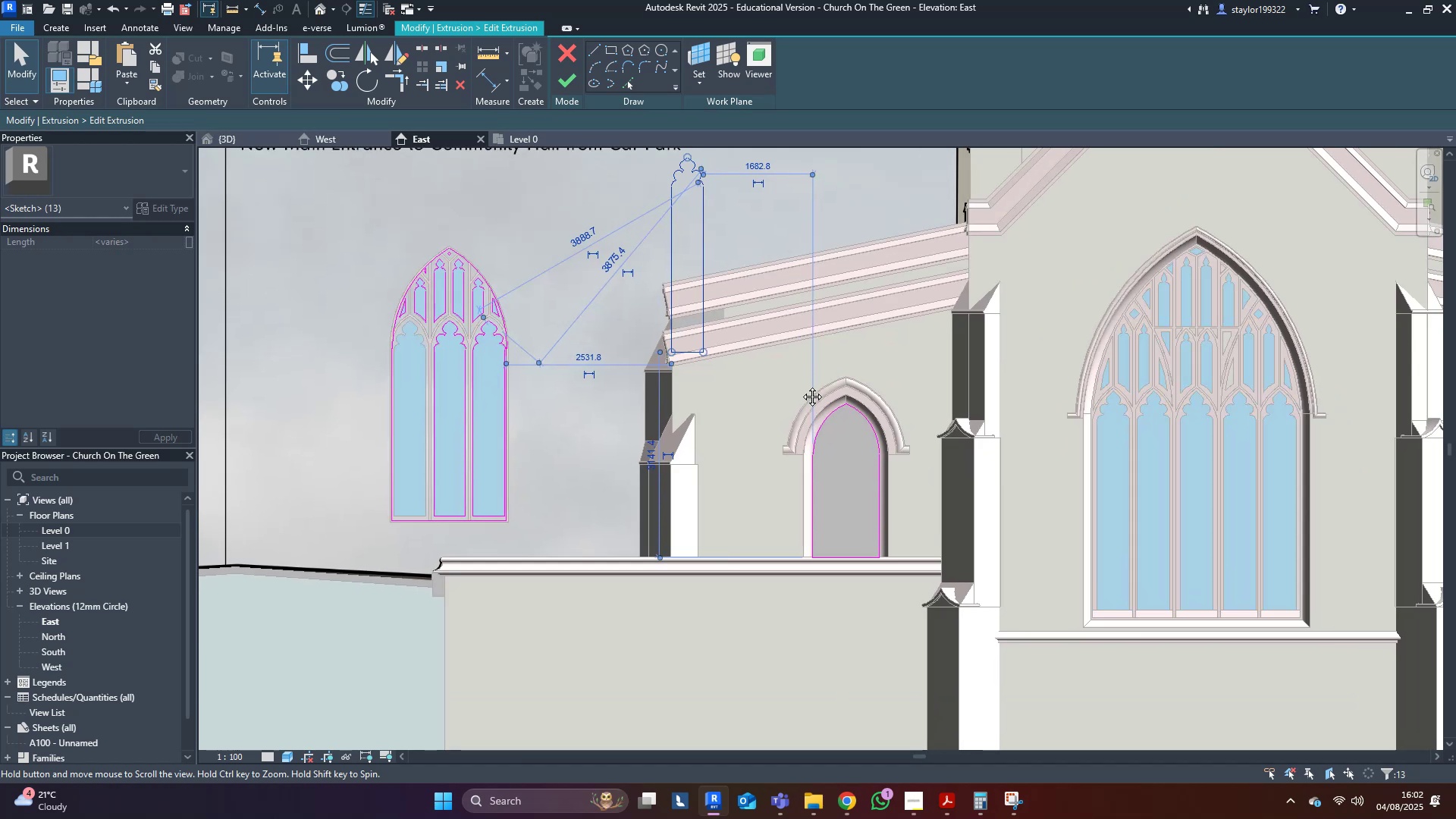 
middle_click([801, 385])
 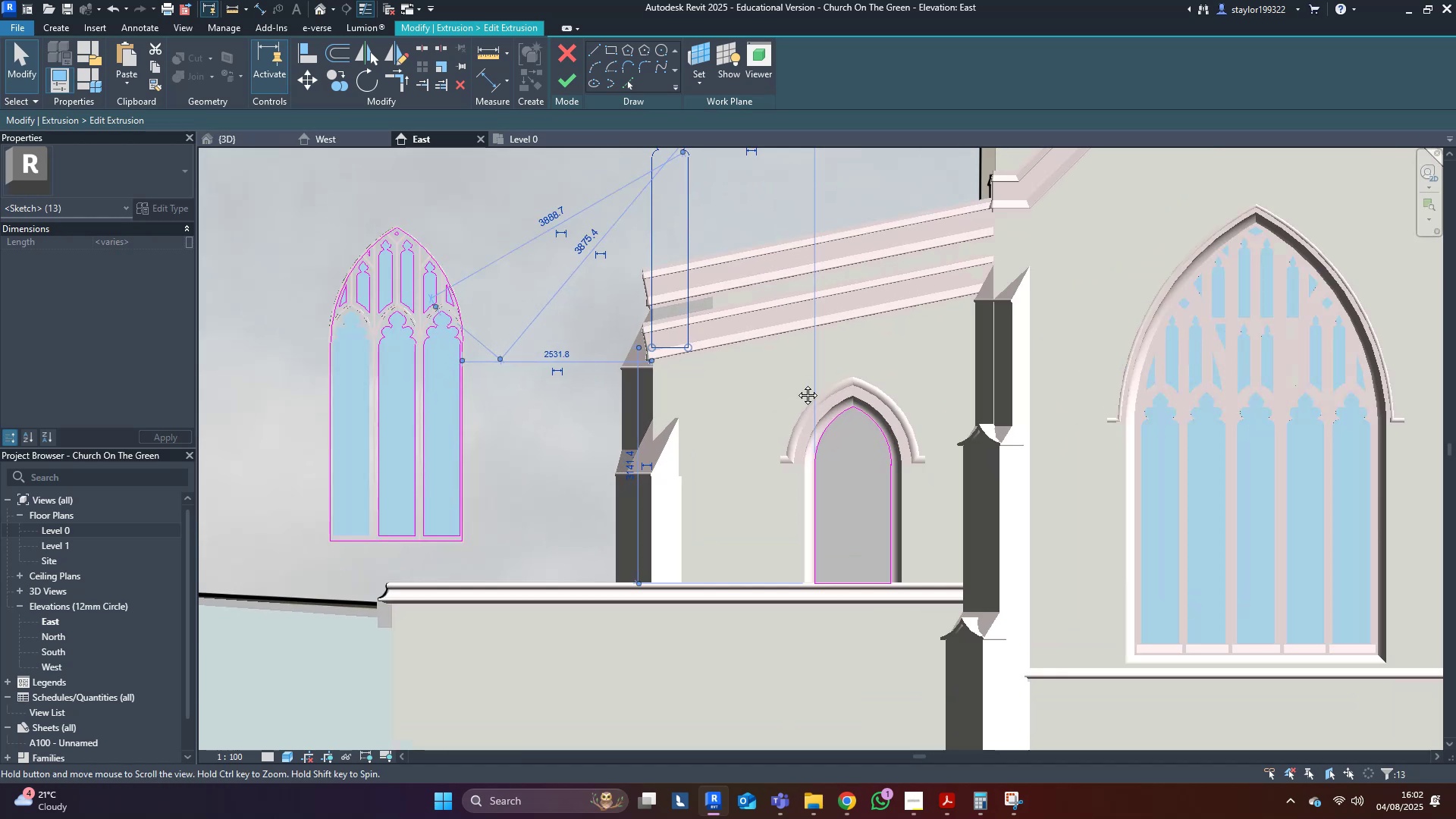 
type(wfsd)
 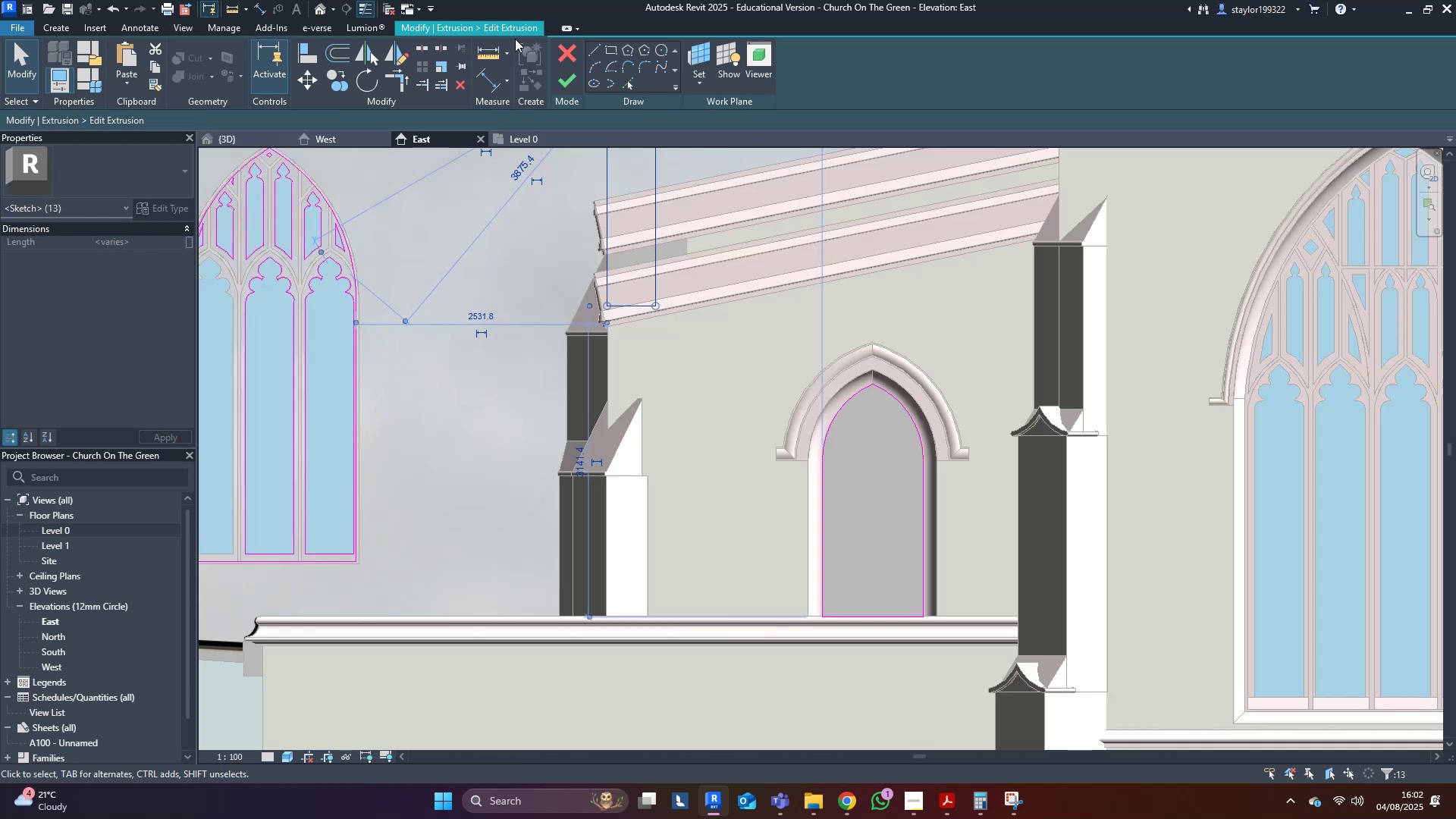 
scroll: coordinate [795, 509], scroll_direction: up, amount: 2.0
 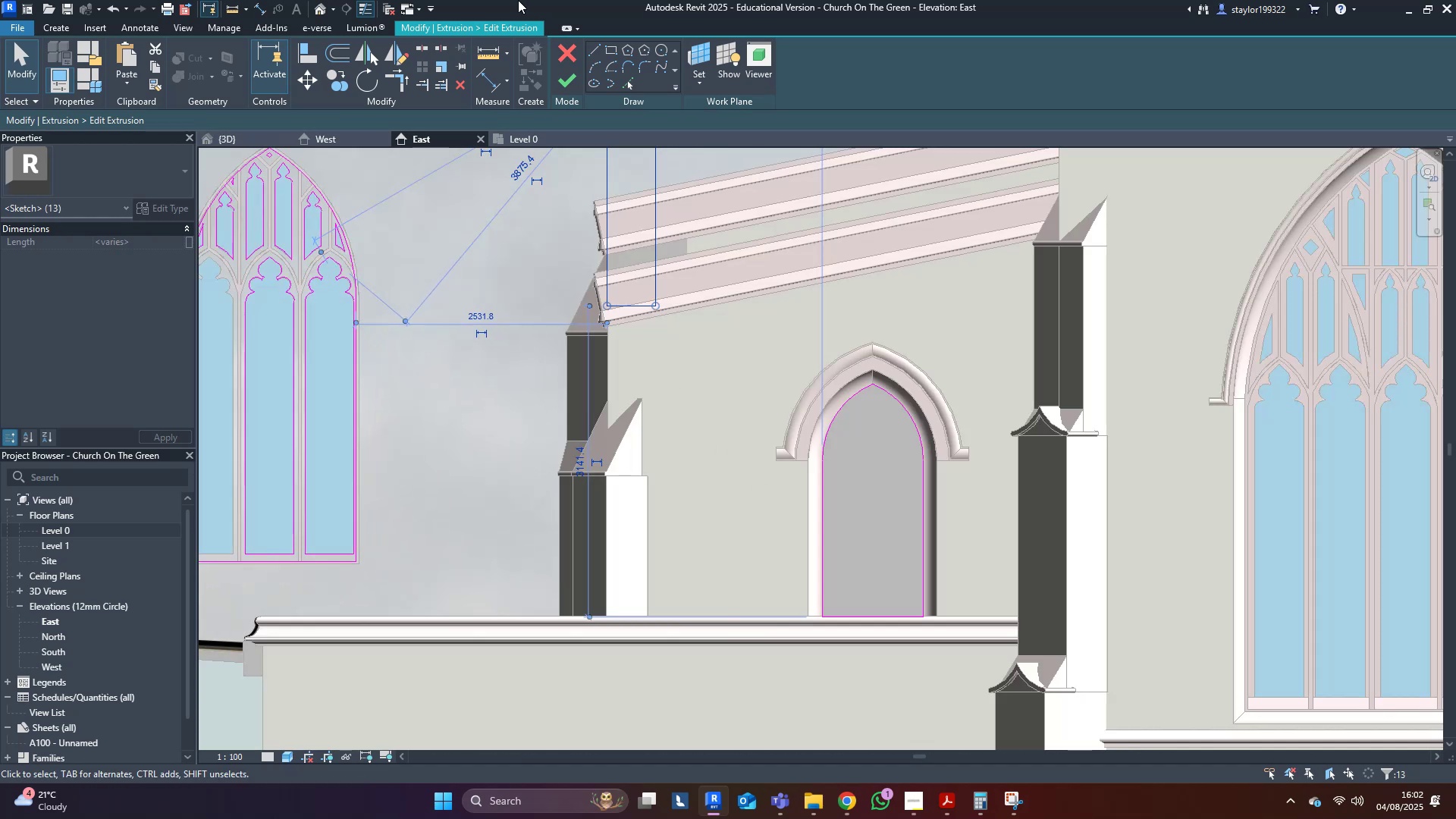 
left_click([570, 74])
 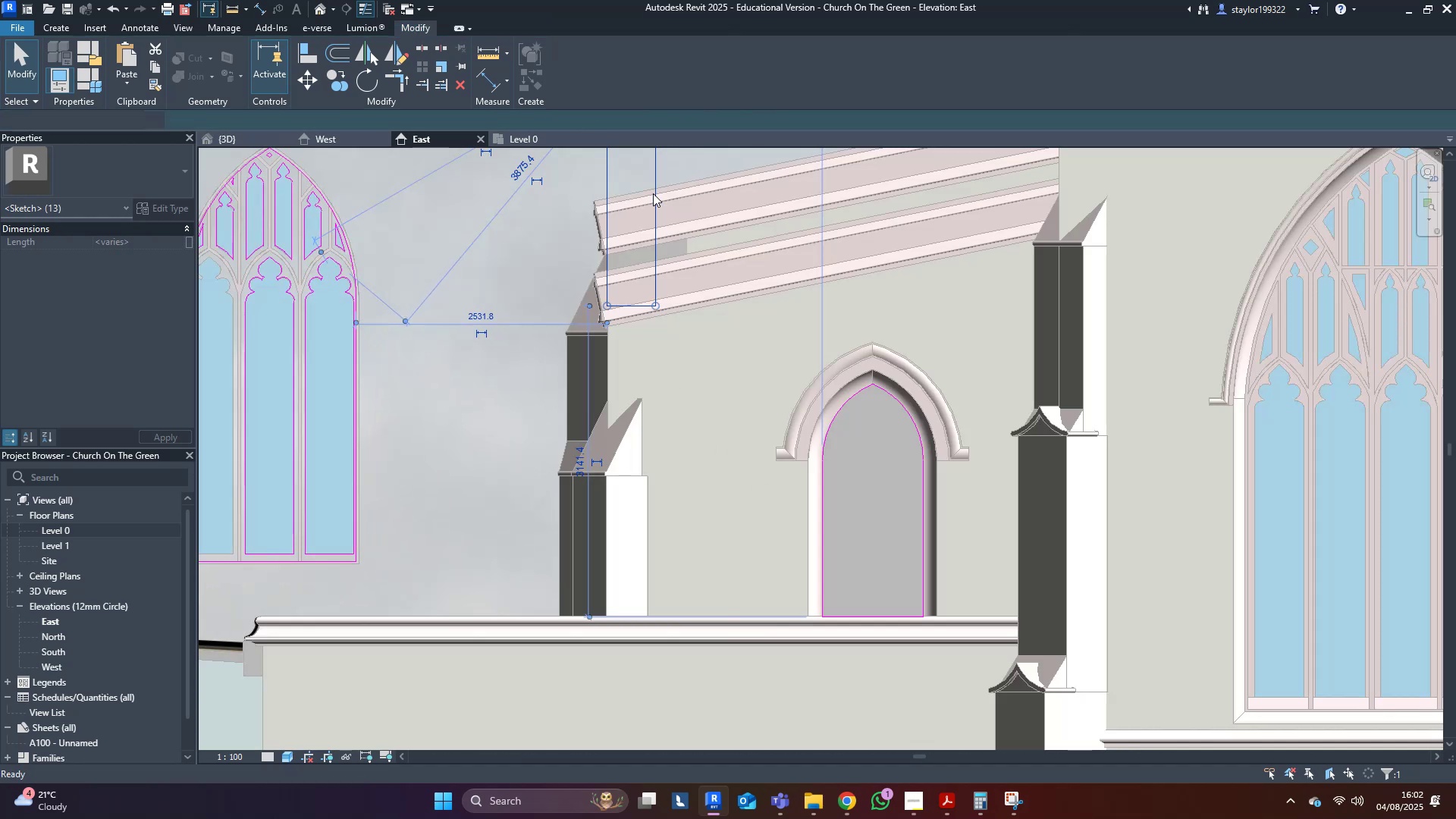 
middle_click([736, 261])
 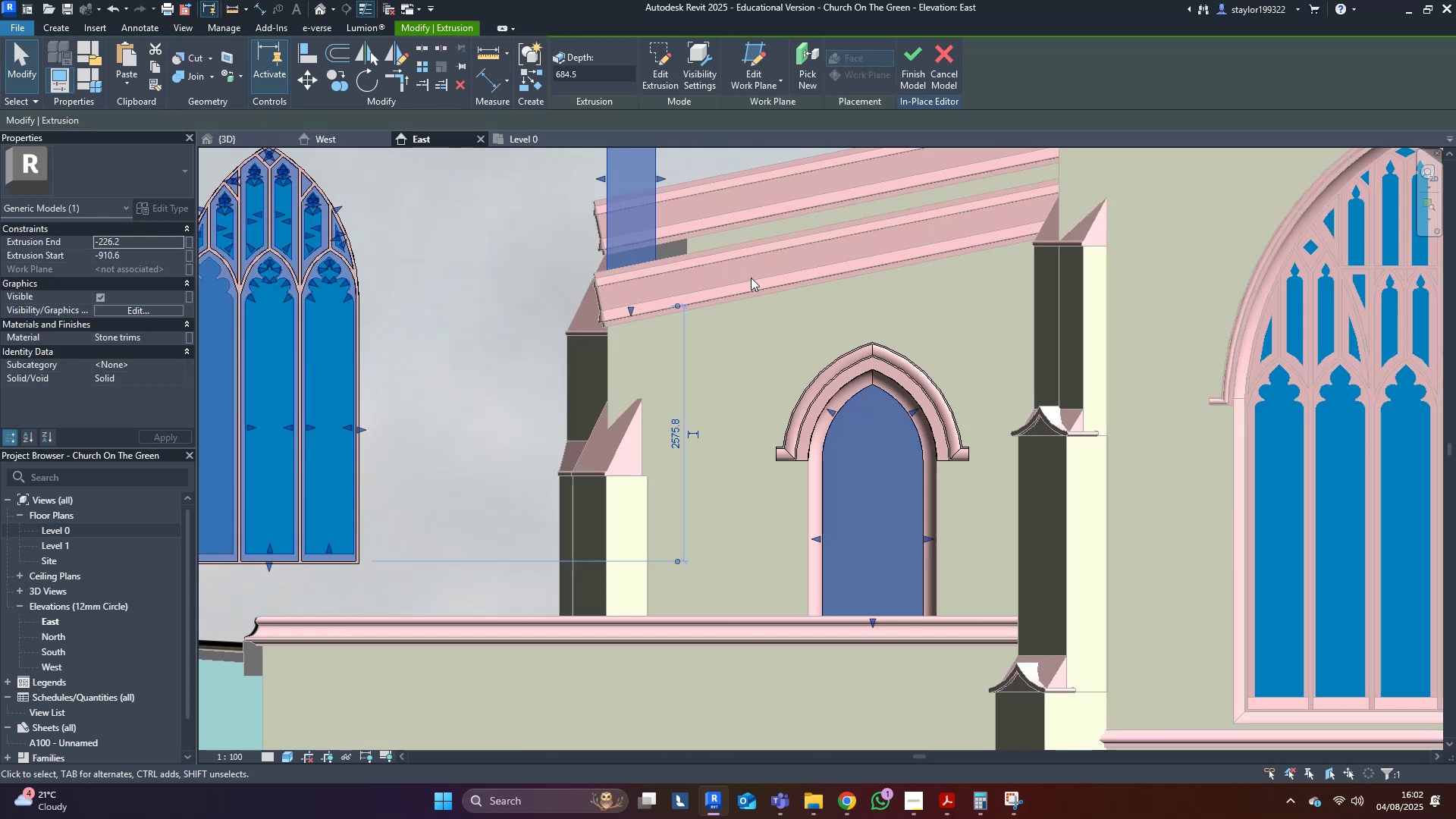 
scroll: coordinate [701, 372], scroll_direction: up, amount: 4.0
 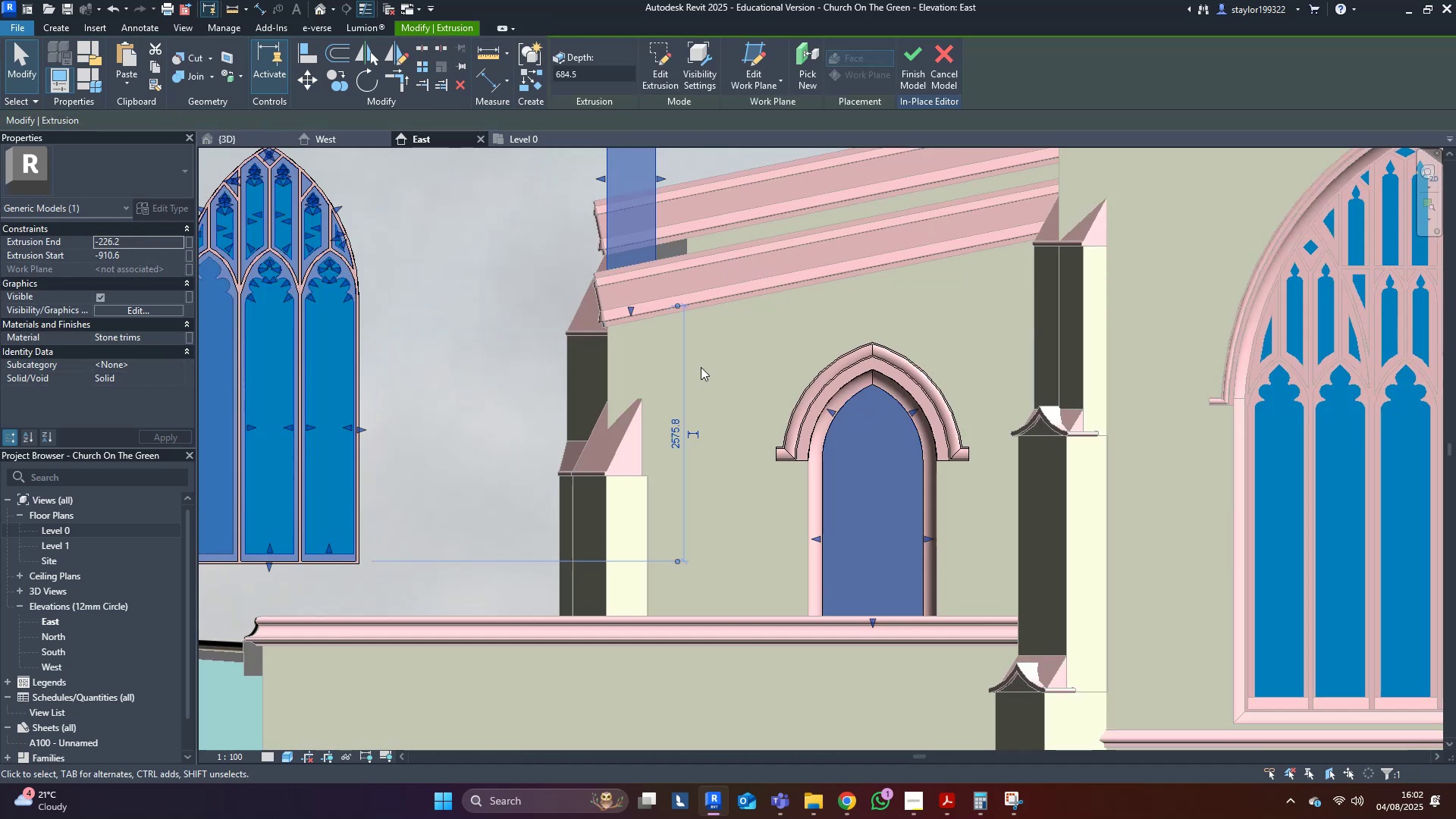 
key(Escape)
 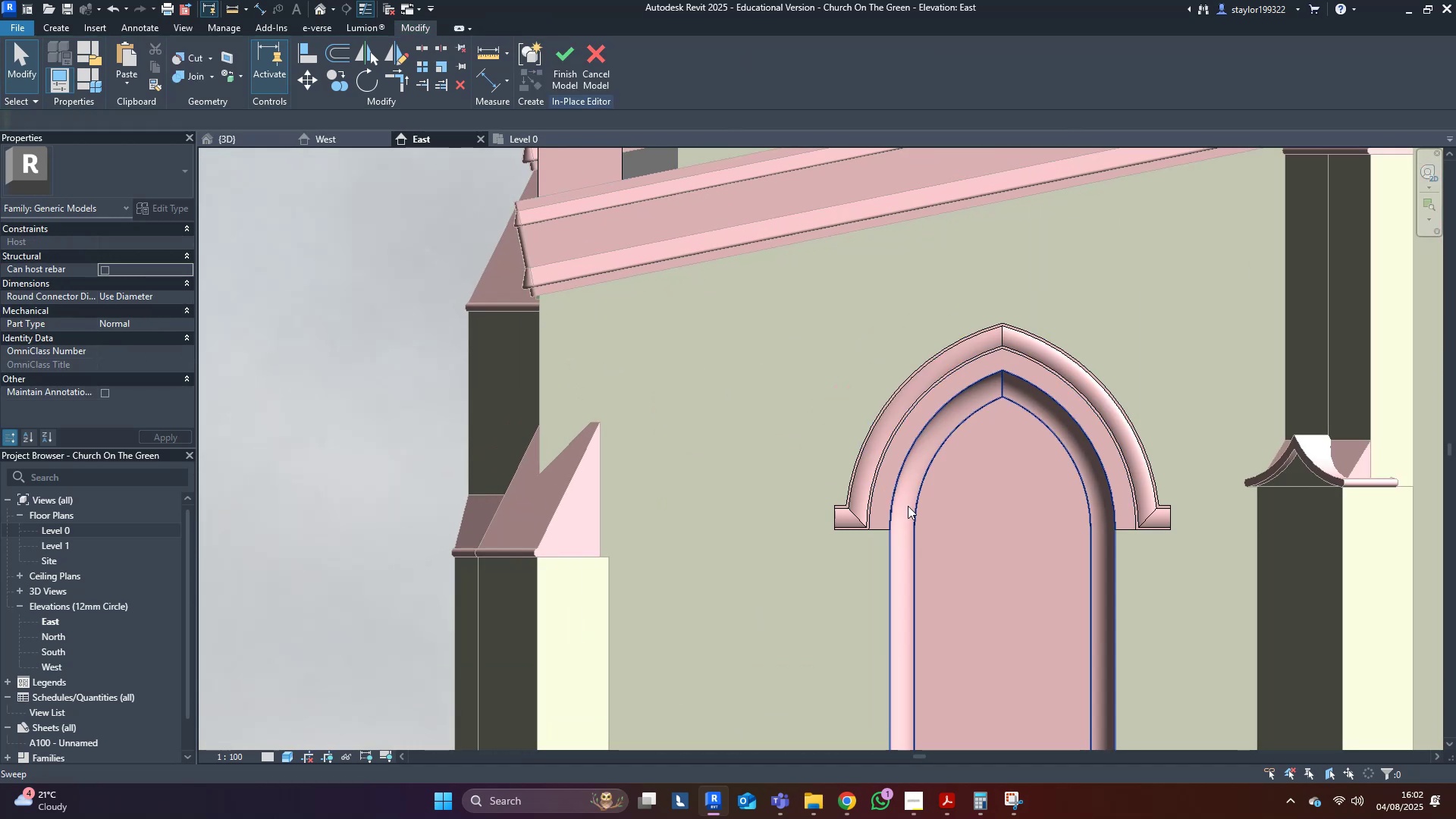 
double_click([908, 506])
 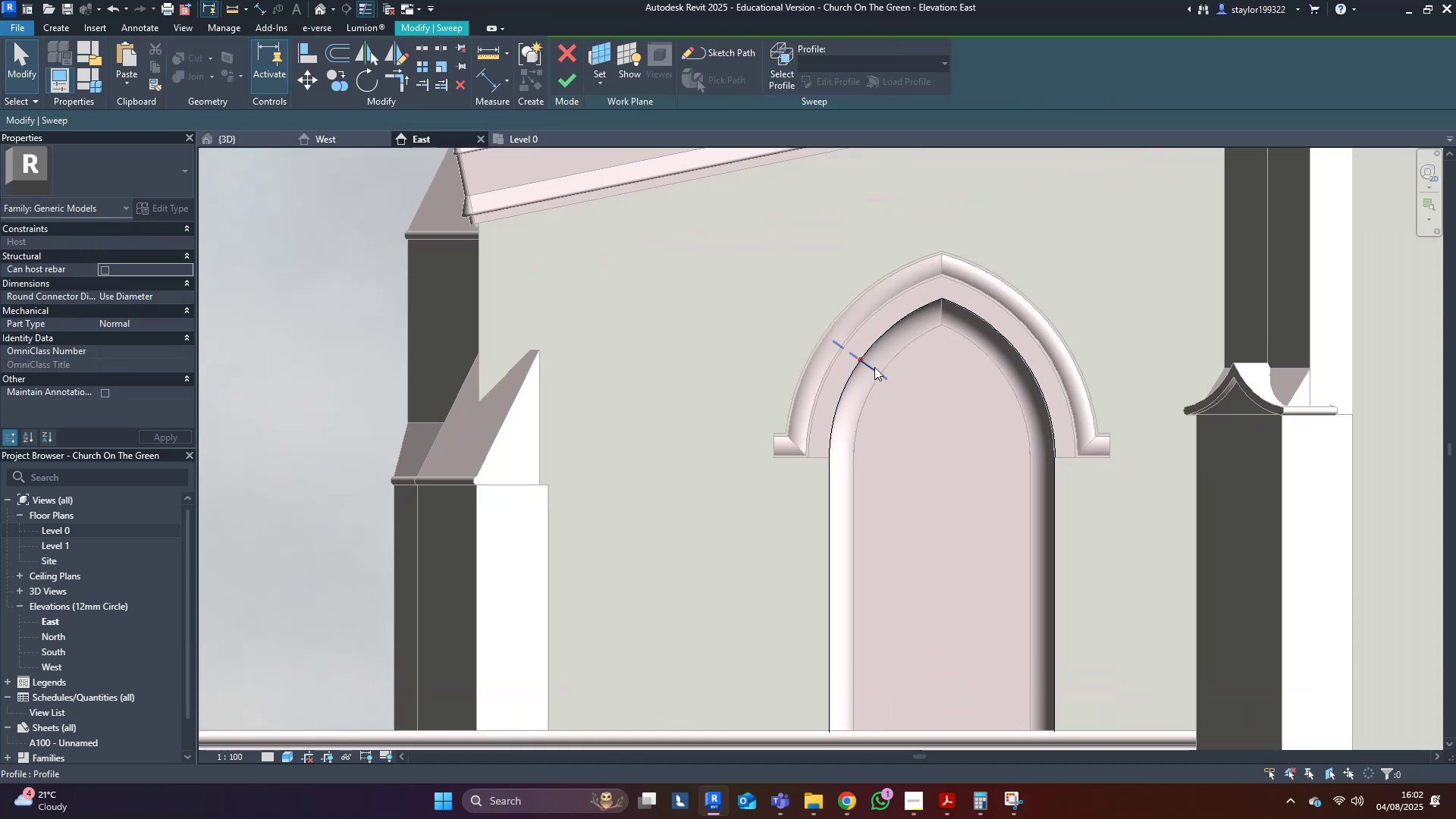 
double_click([874, 368])
 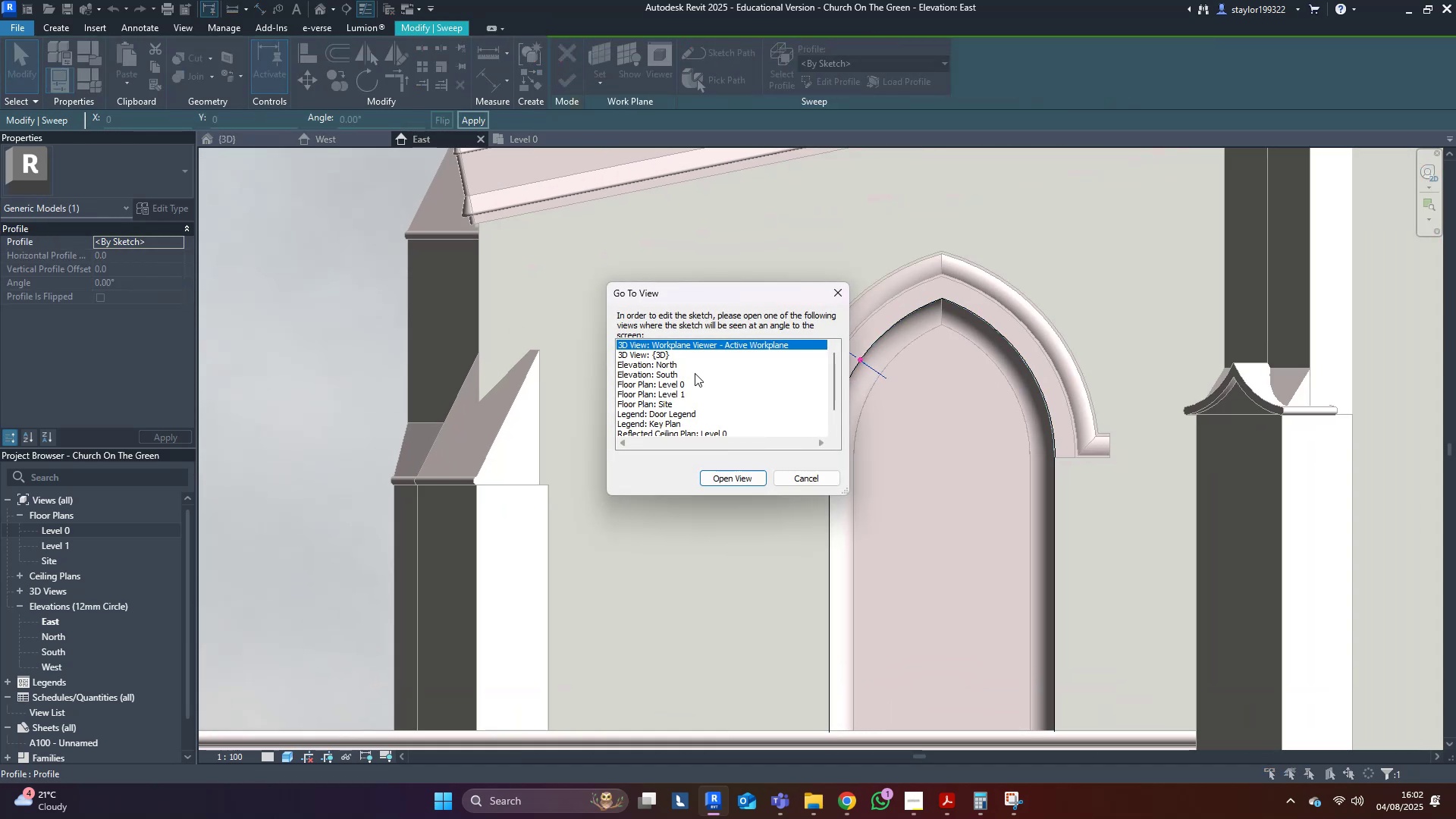 
left_click([662, 351])
 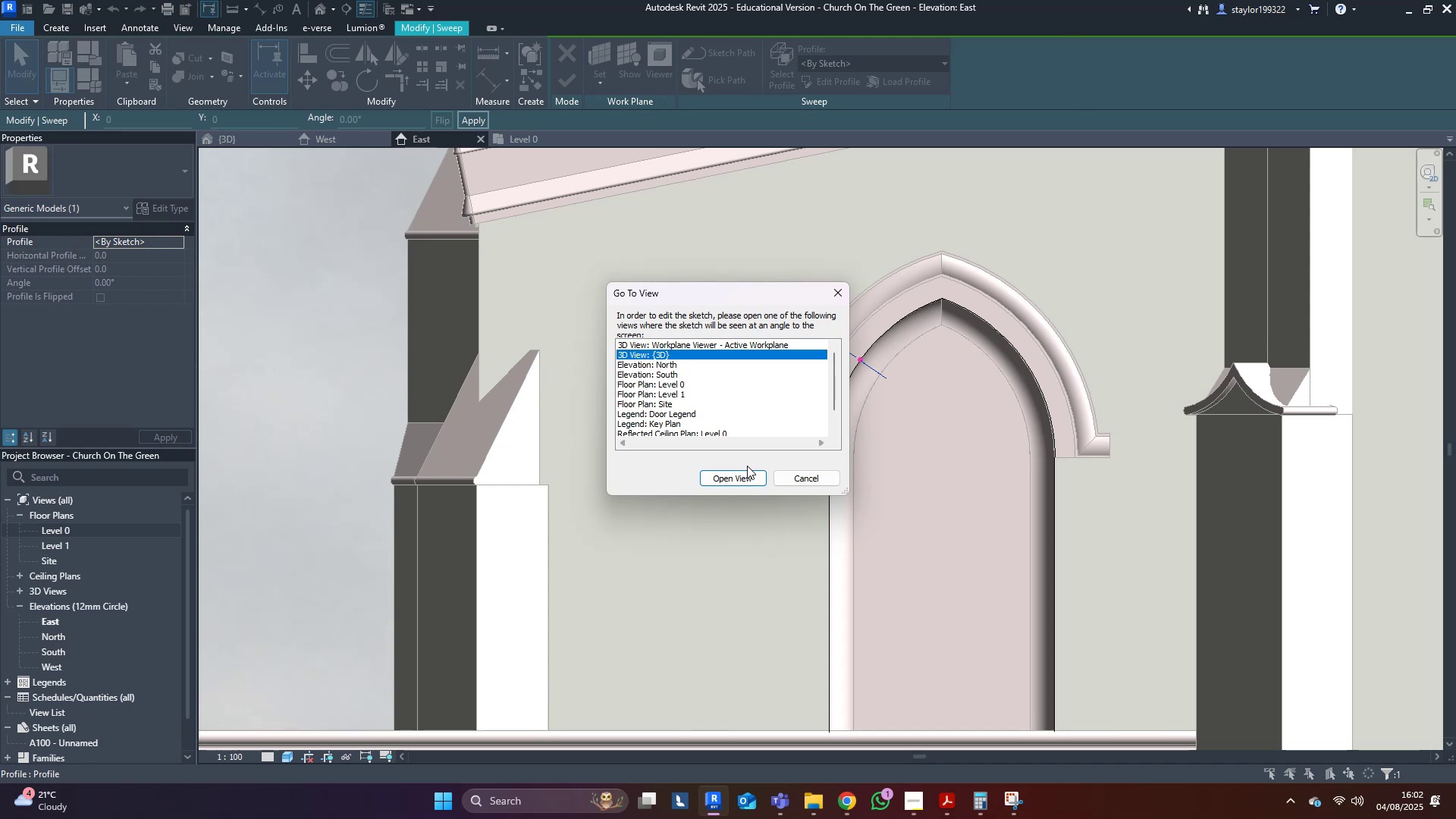 
left_click([748, 477])
 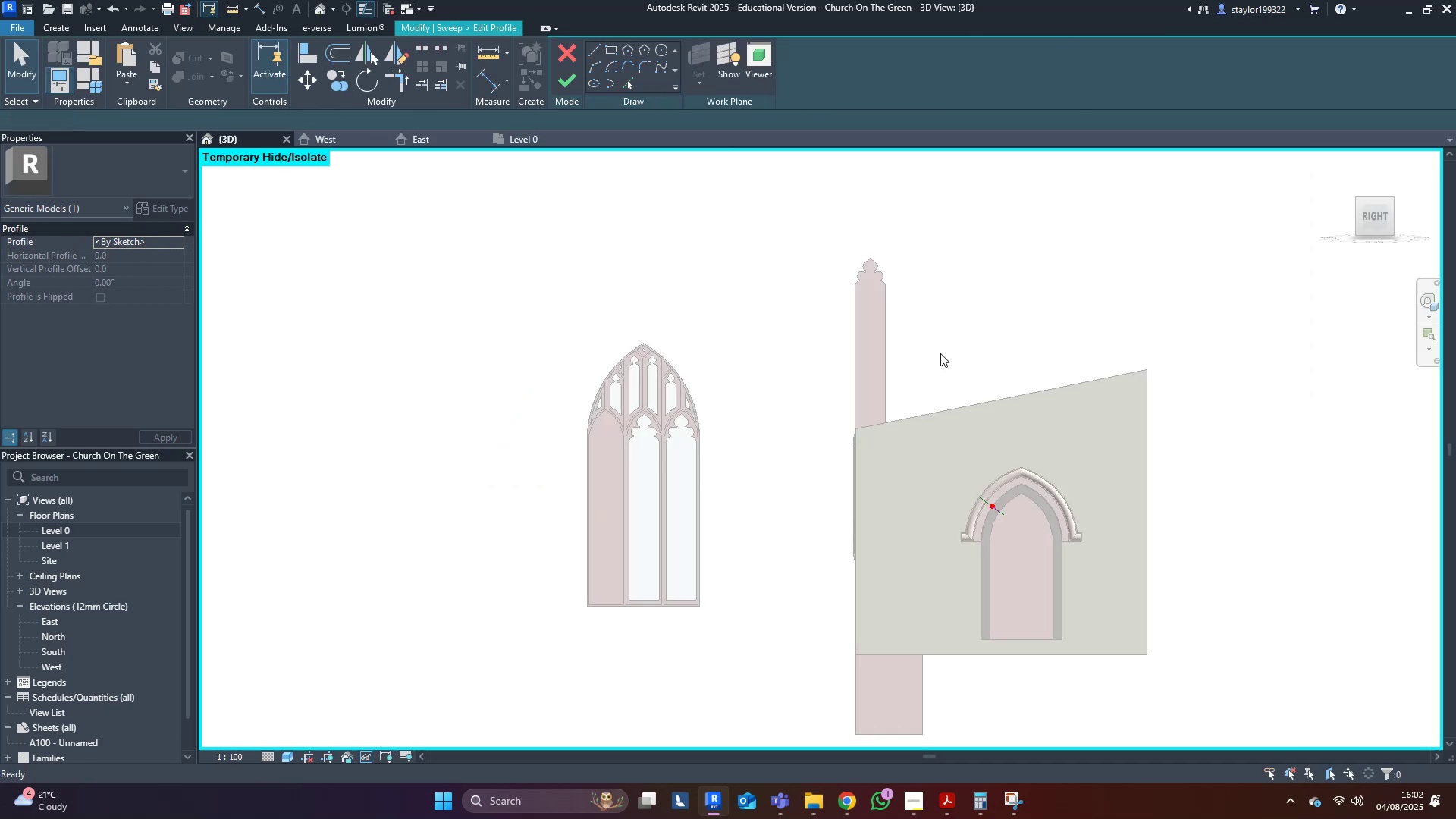 
hold_key(key=ShiftLeft, duration=0.35)
 